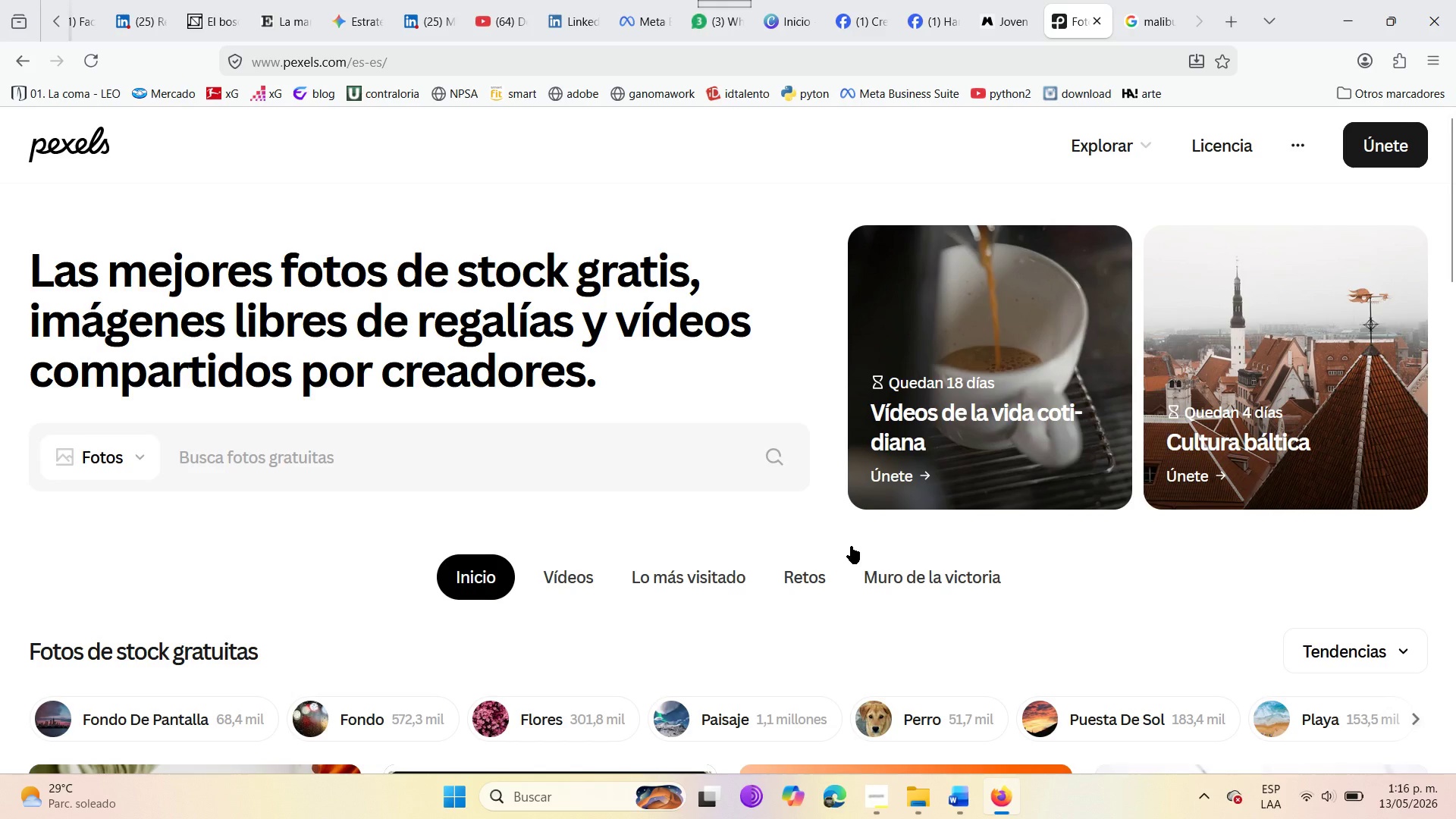 
left_click([425, 480])
 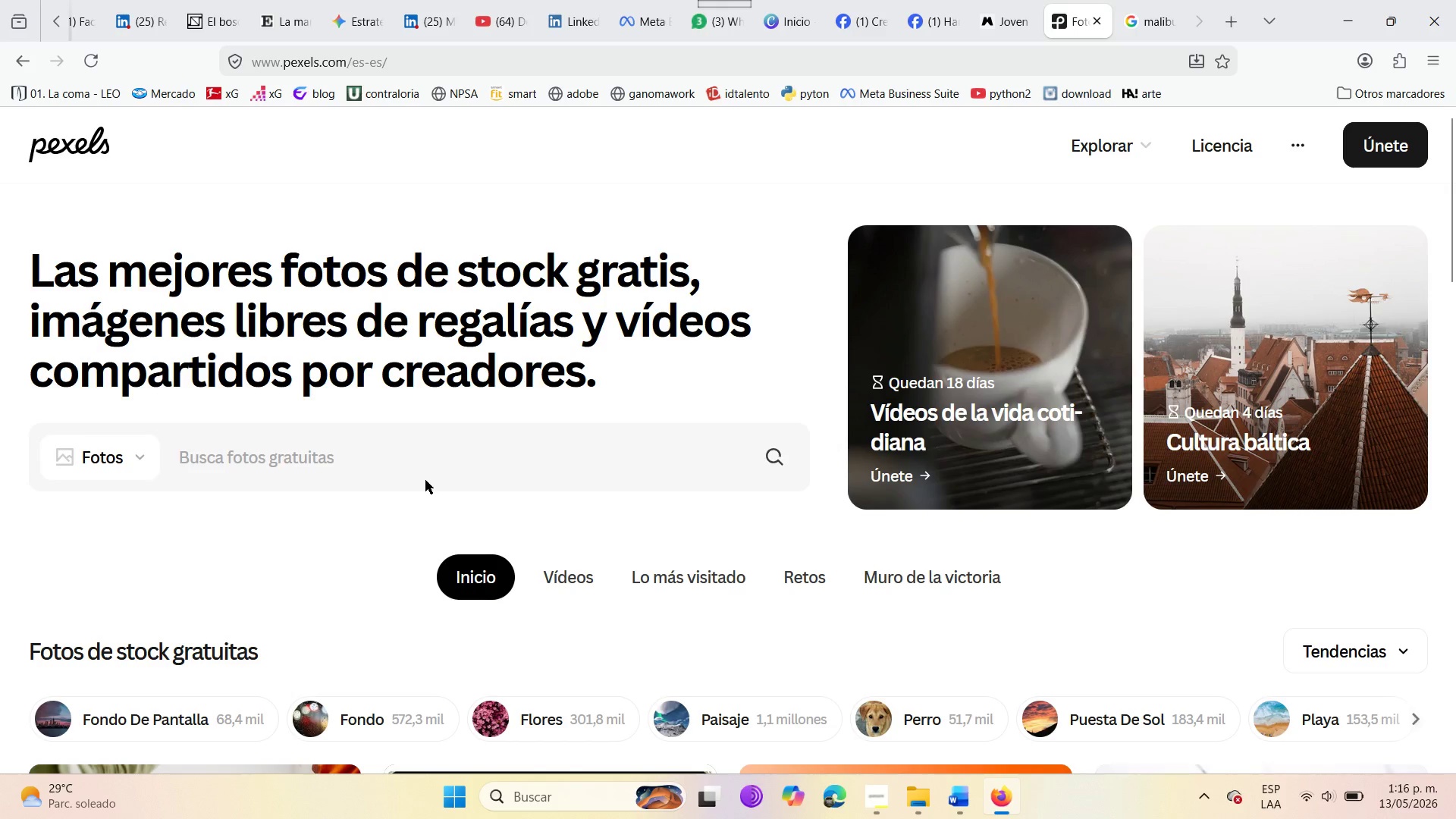 
type(luxury condo )
 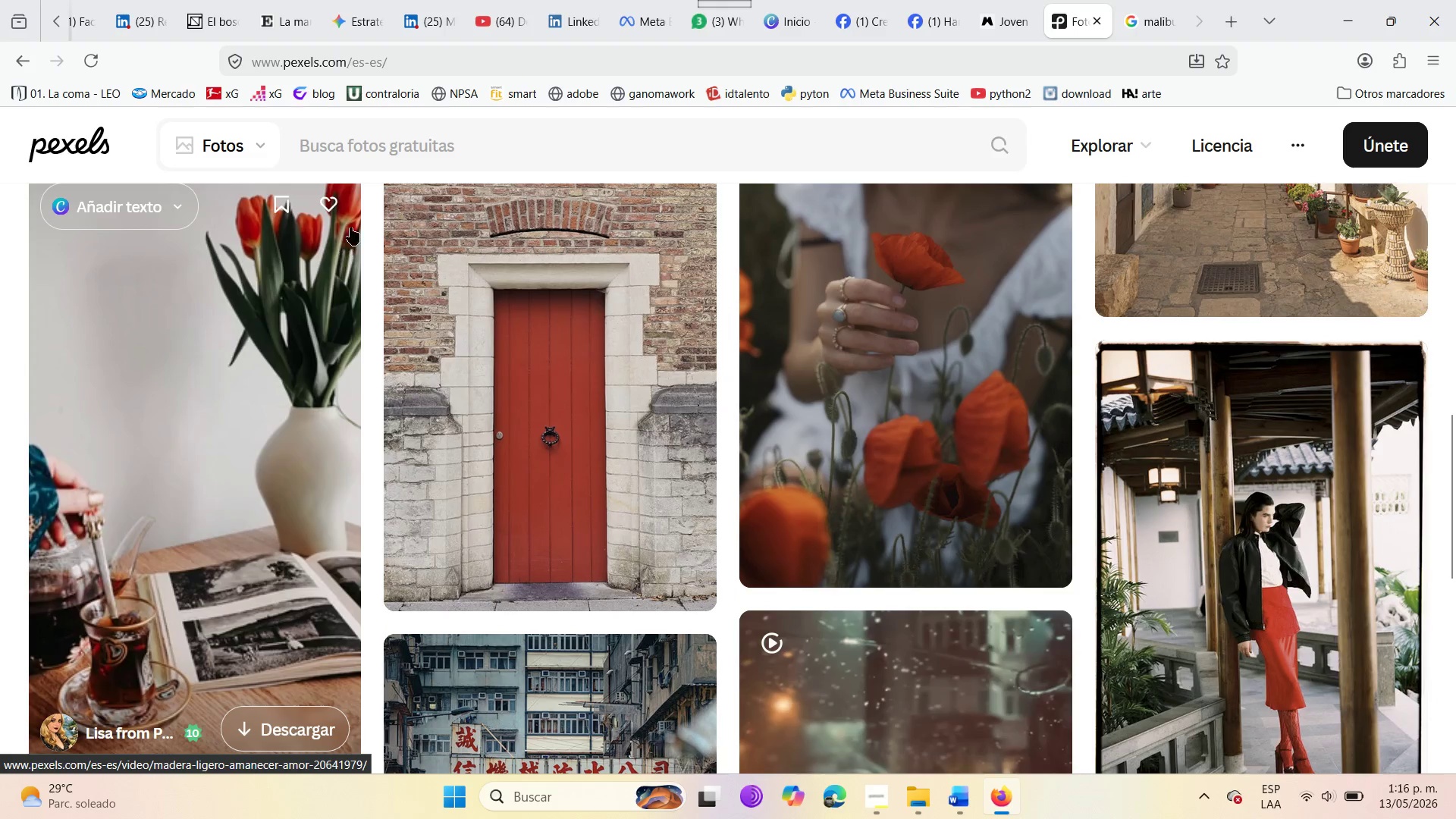 
left_click([364, 155])
 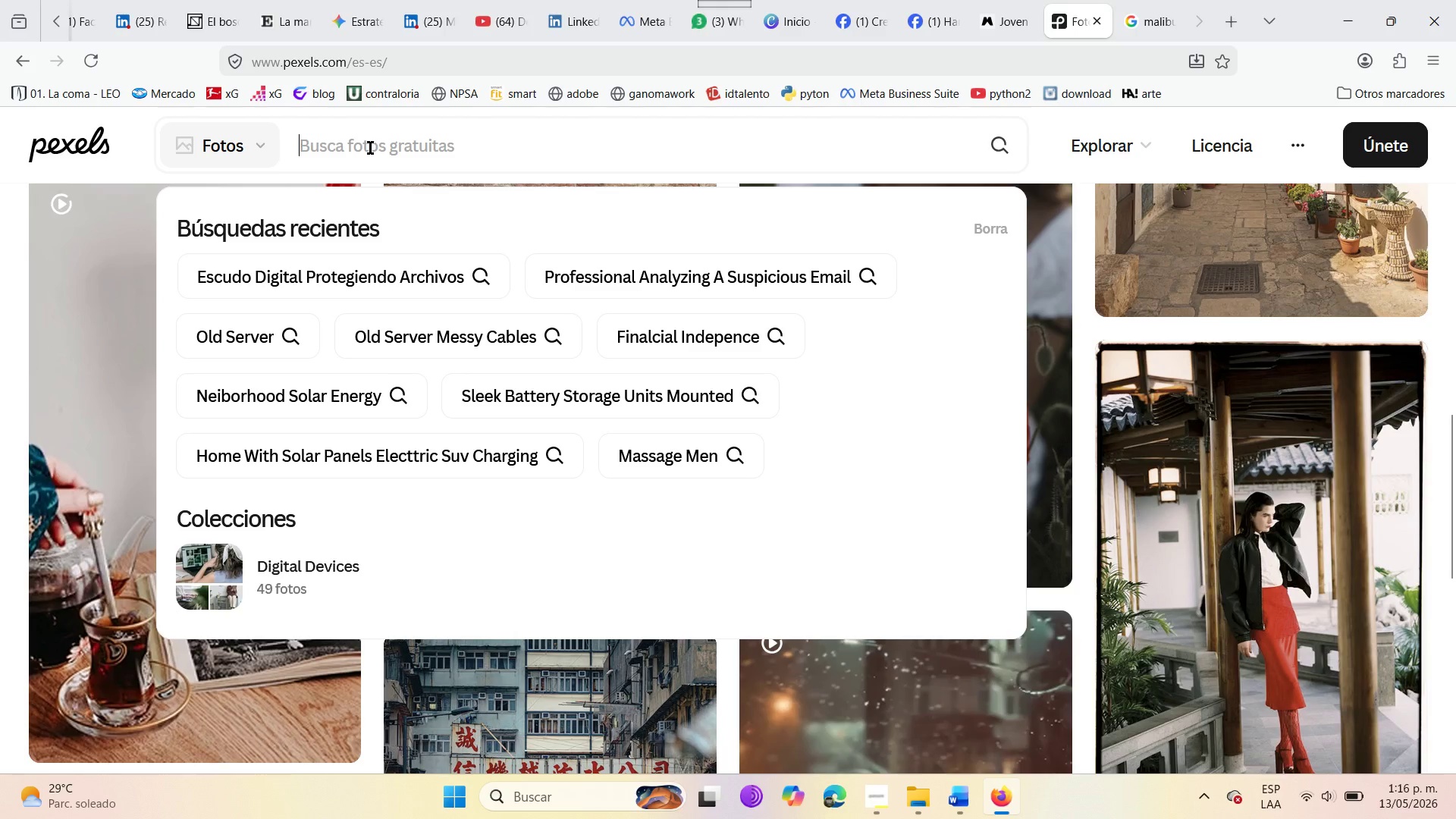 
type(luxury con)
key(Backspace)
key(Backspace)
type(ondo )
 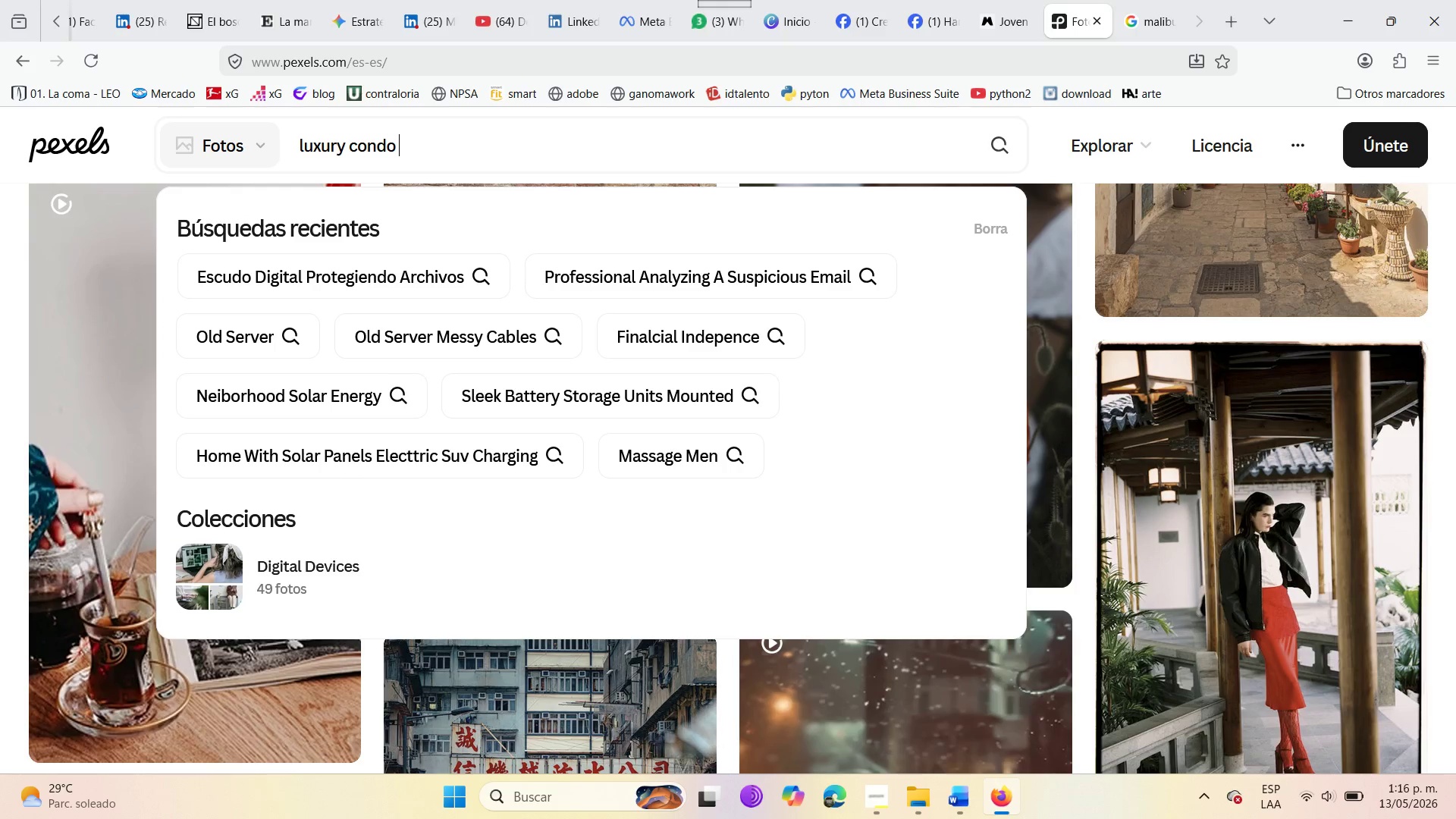 
type(maliv)
key(Backspace)
type(bu coast)
 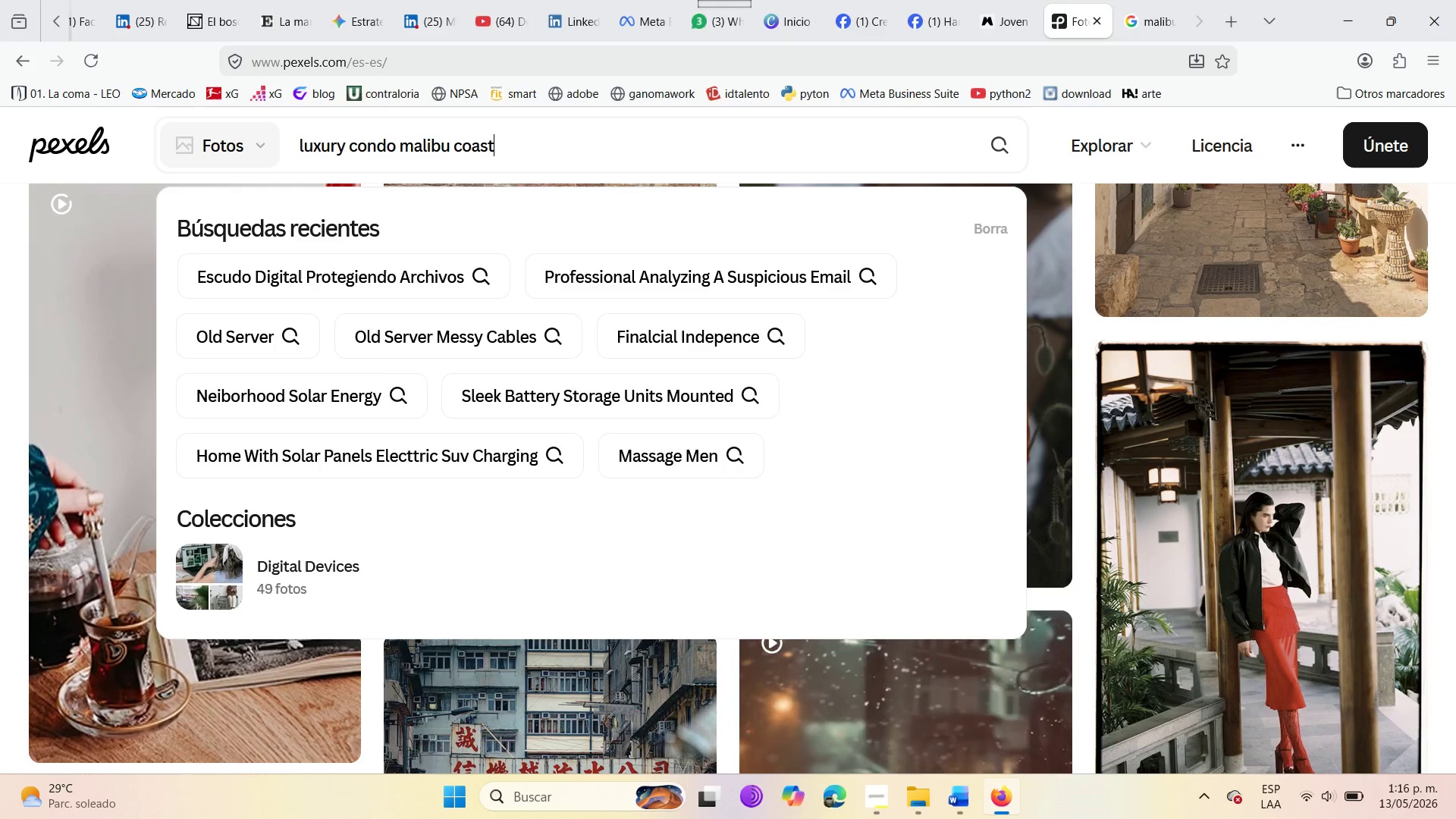 
key(Enter)
 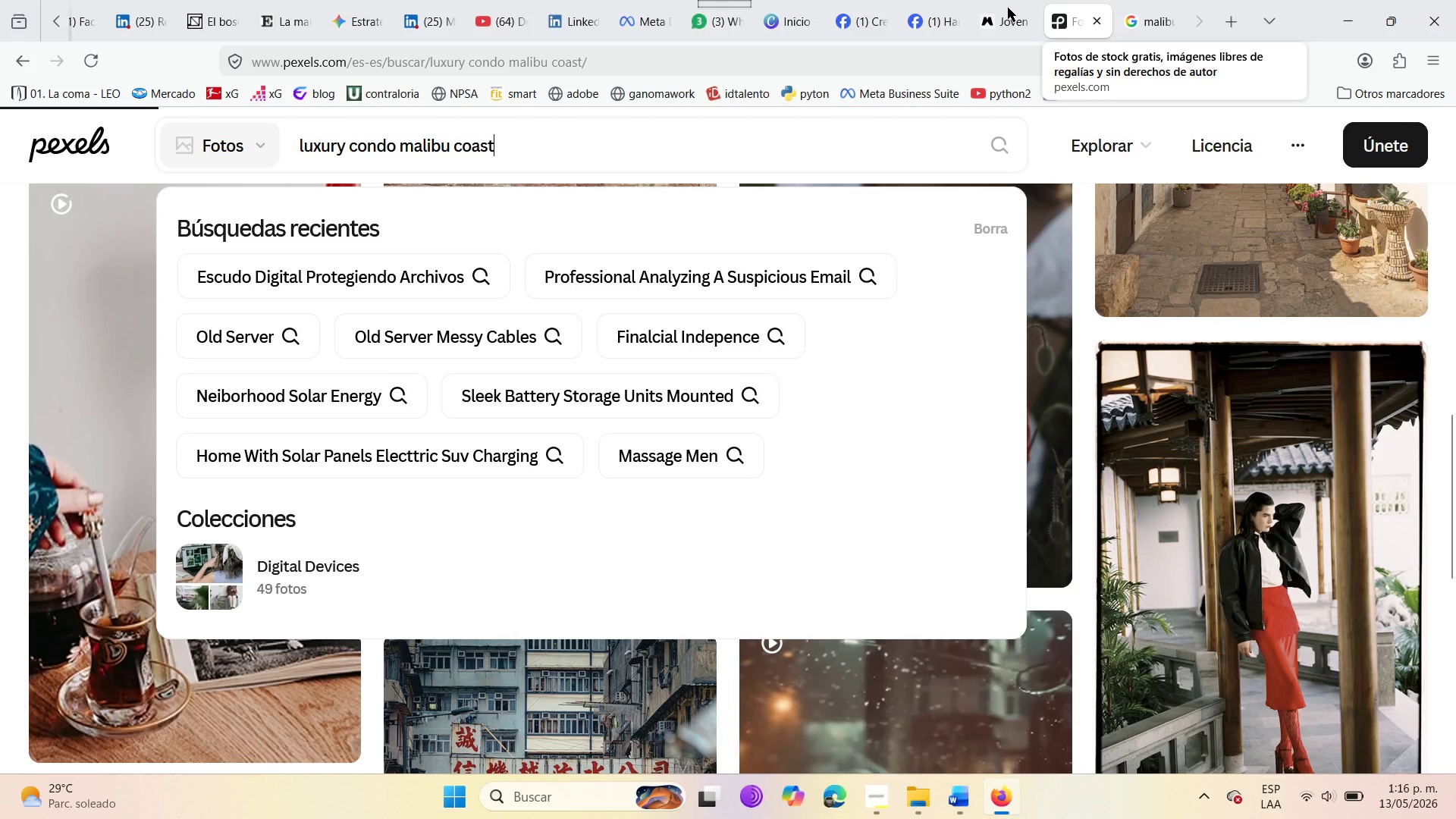 
left_click([550, 149])
 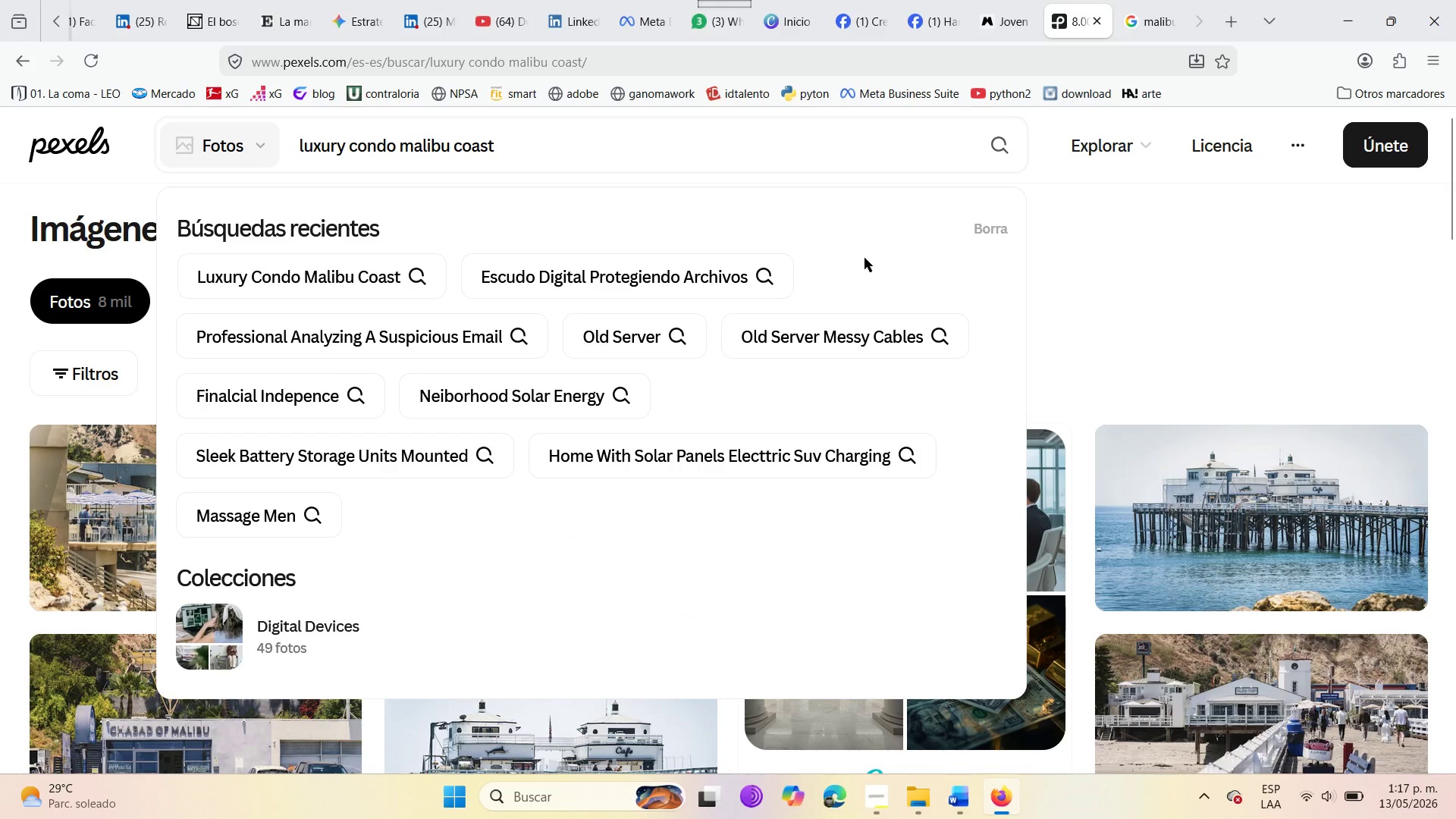 
left_click([1213, 299])
 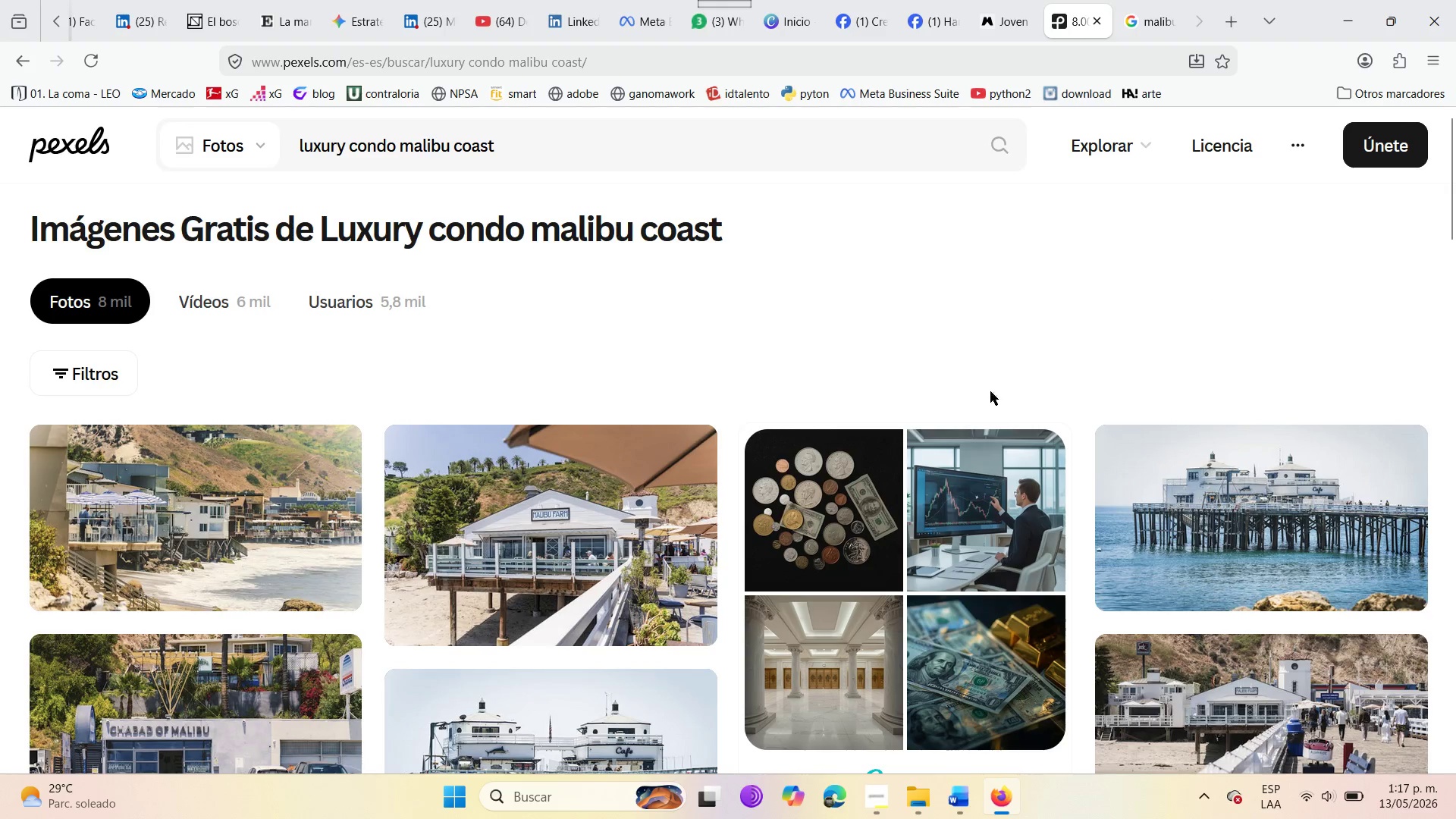 
scroll: coordinate [677, 573], scroll_direction: down, amount: 15.0
 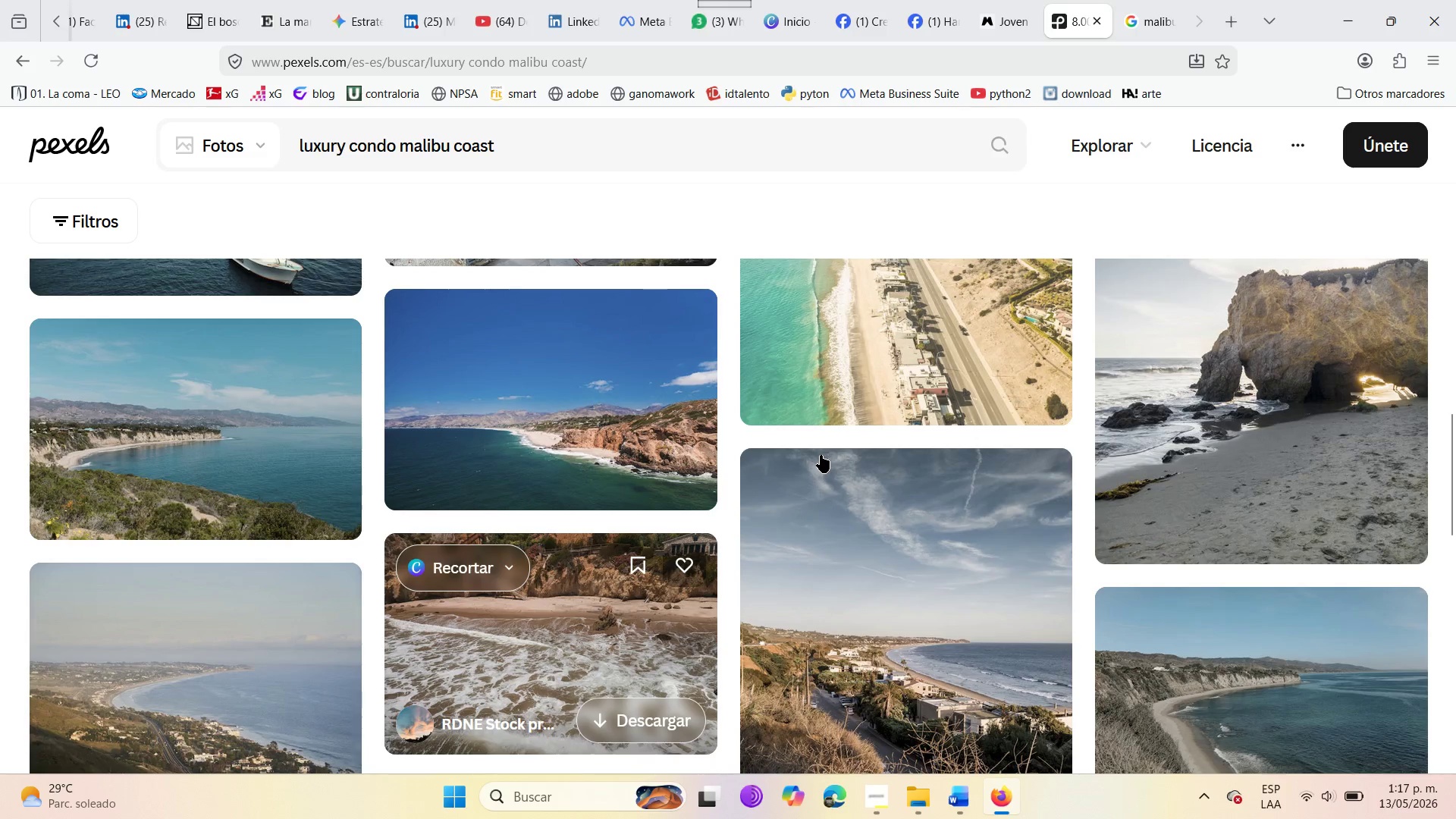 
scroll: coordinate [822, 454], scroll_direction: up, amount: 3.0
 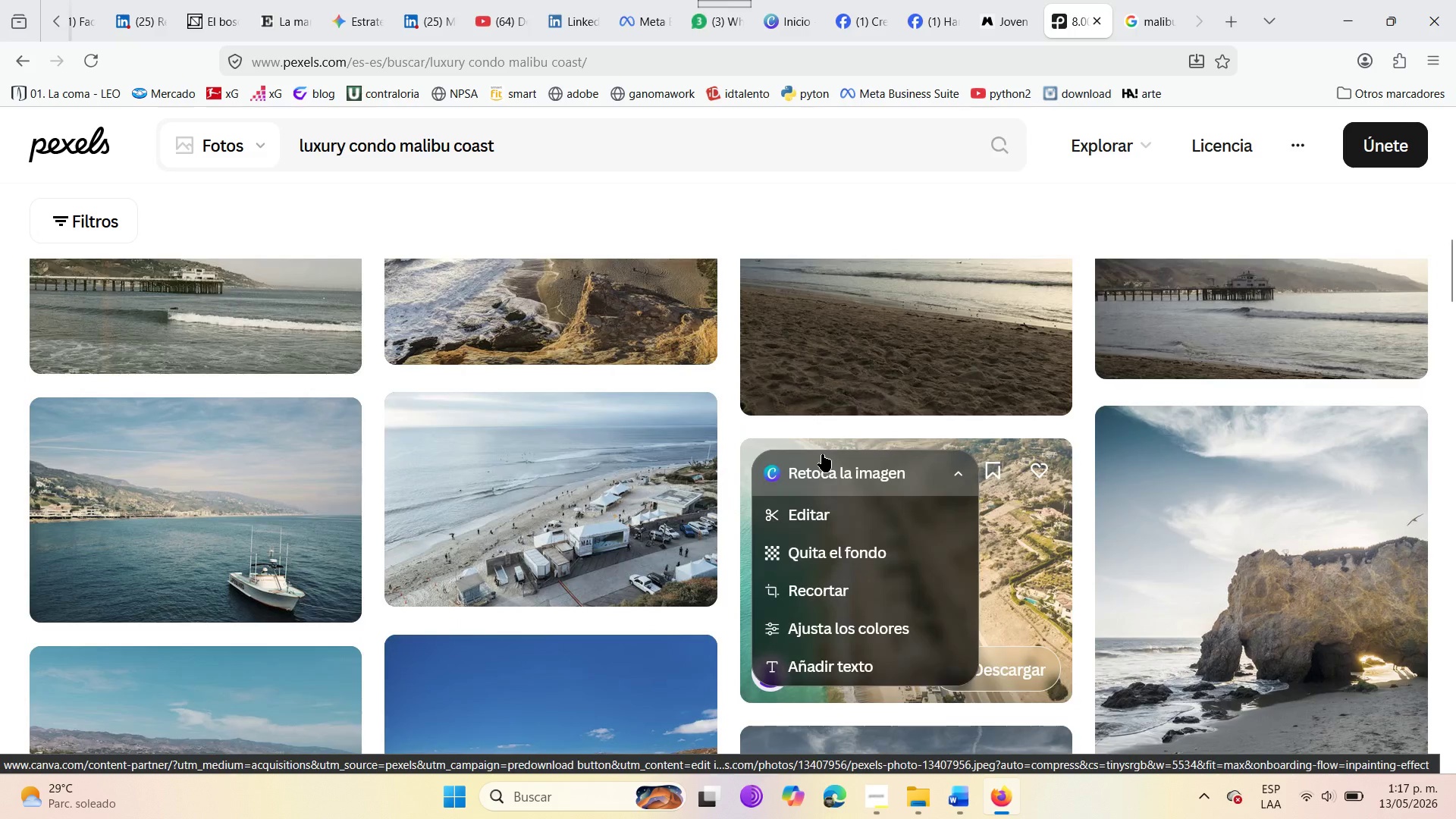 
scroll: coordinate [494, 457], scroll_direction: down, amount: 13.0
 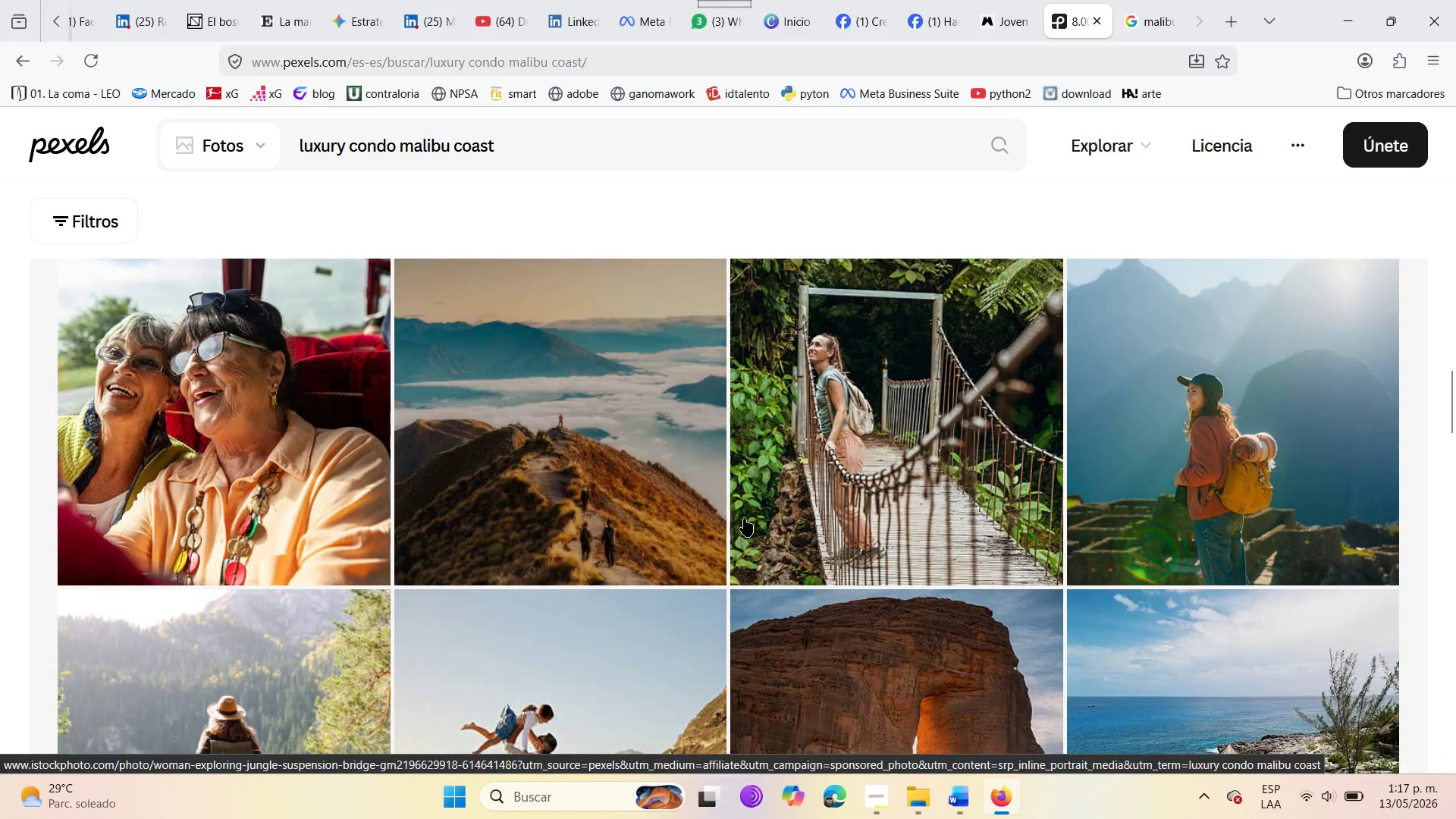 
scroll: coordinate [1131, 523], scroll_direction: up, amount: 19.0
 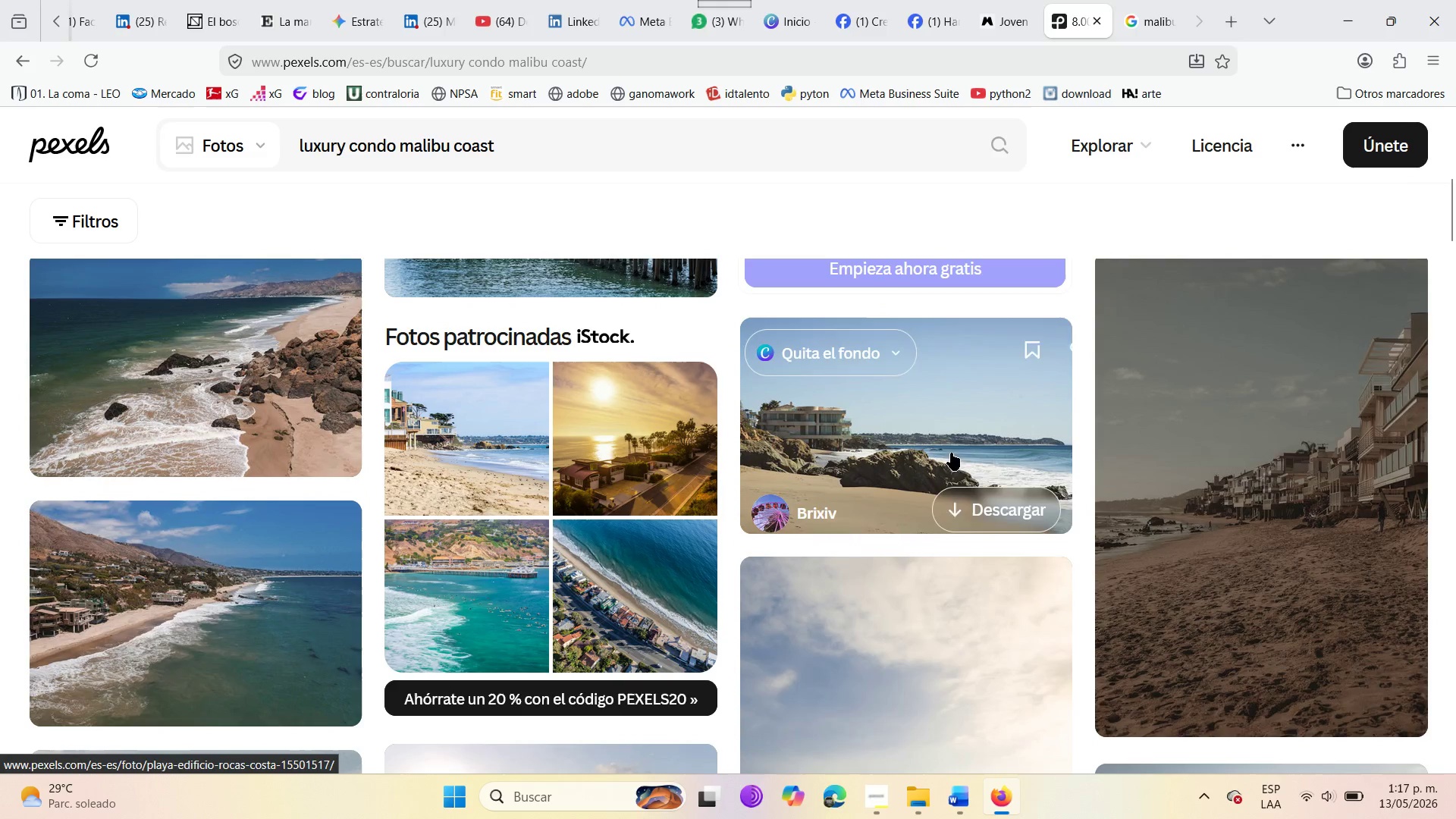 
left_click([808, 443])
 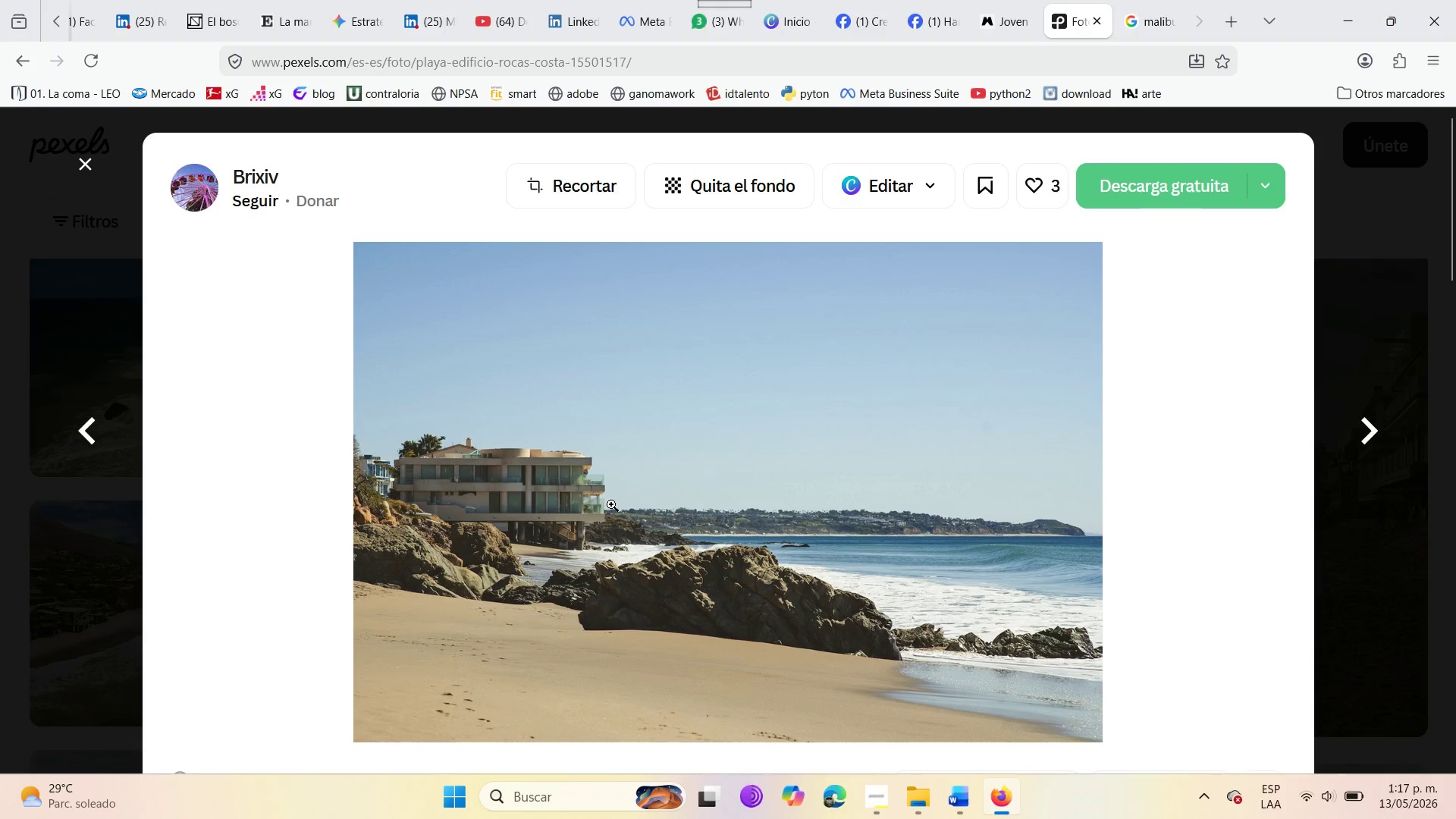 
wait(5.33)
 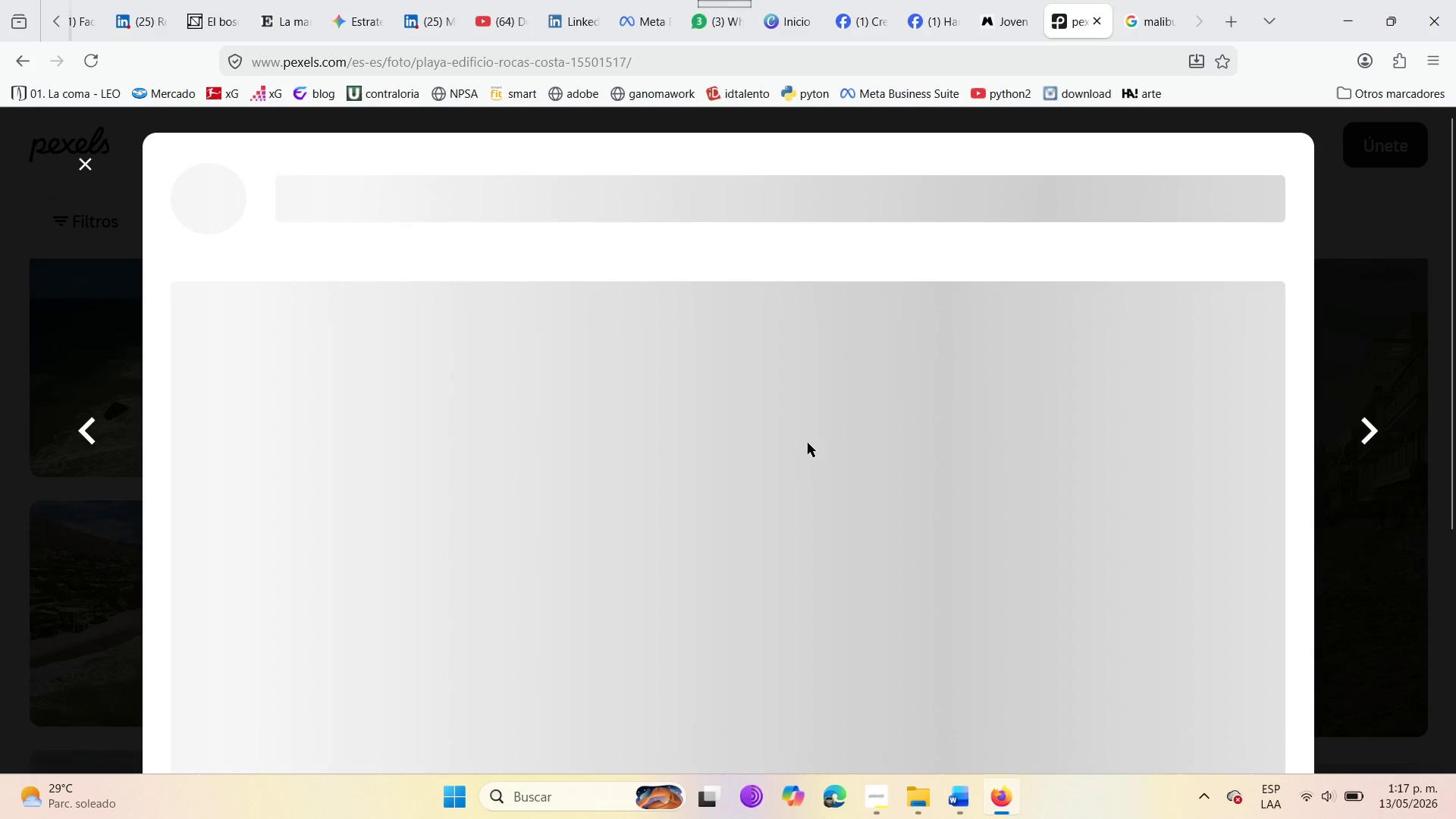 
scroll: coordinate [784, 425], scroll_direction: down, amount: 11.0
 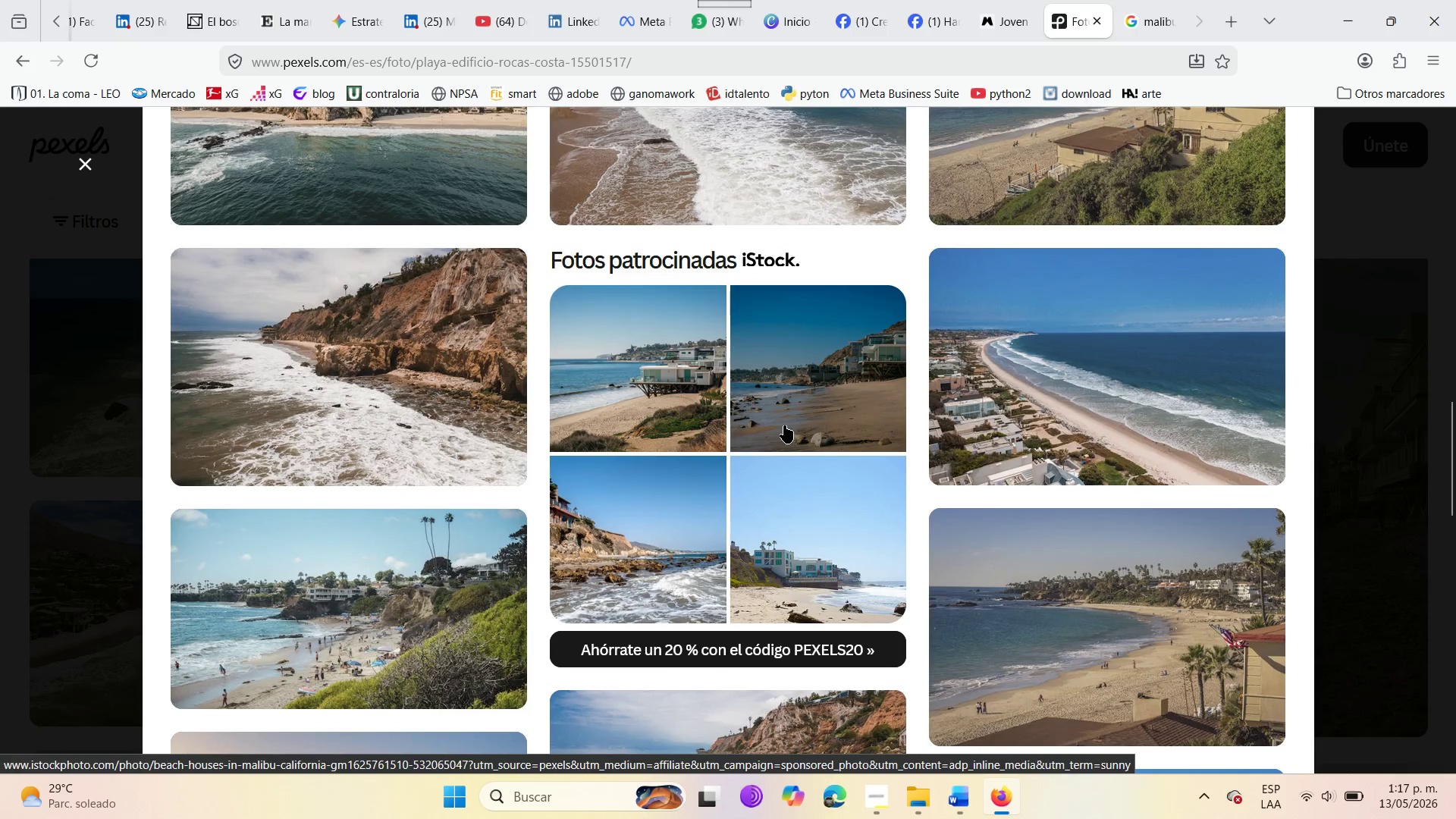 
scroll: coordinate [783, 437], scroll_direction: up, amount: 7.0
 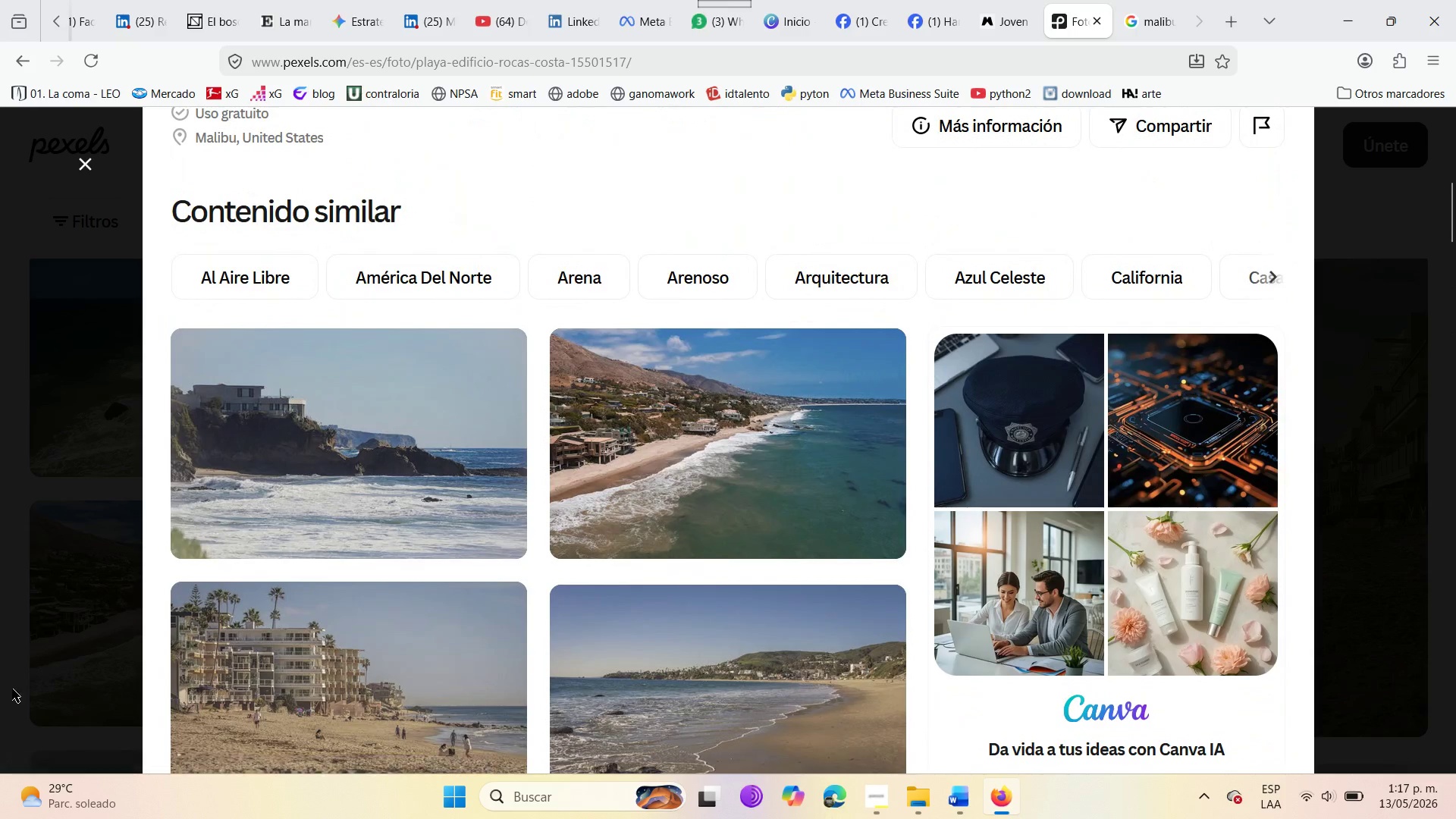 
scroll: coordinate [288, 495], scroll_direction: down, amount: 3.0
 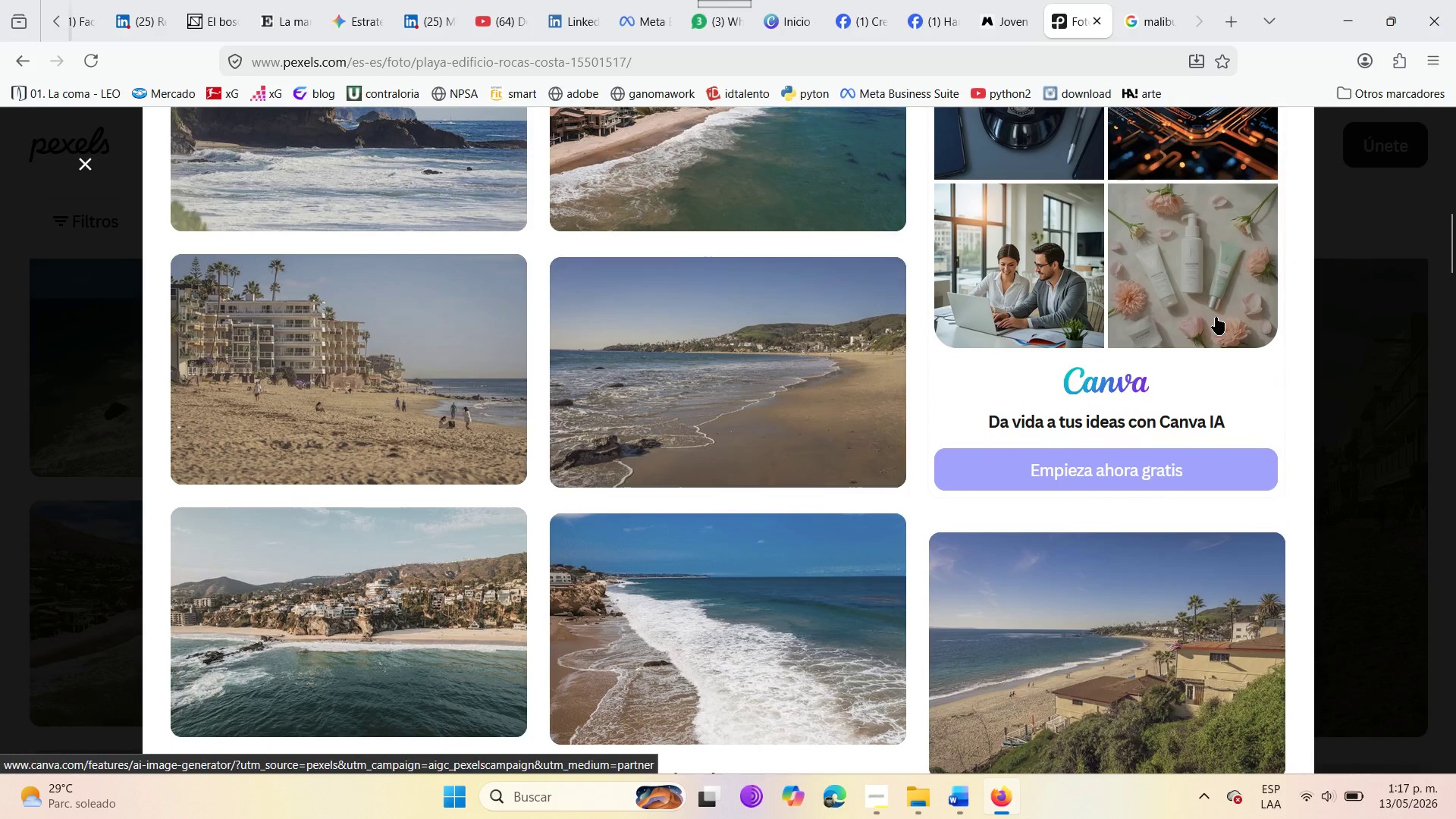 
scroll: coordinate [1008, 325], scroll_direction: up, amount: 10.0
 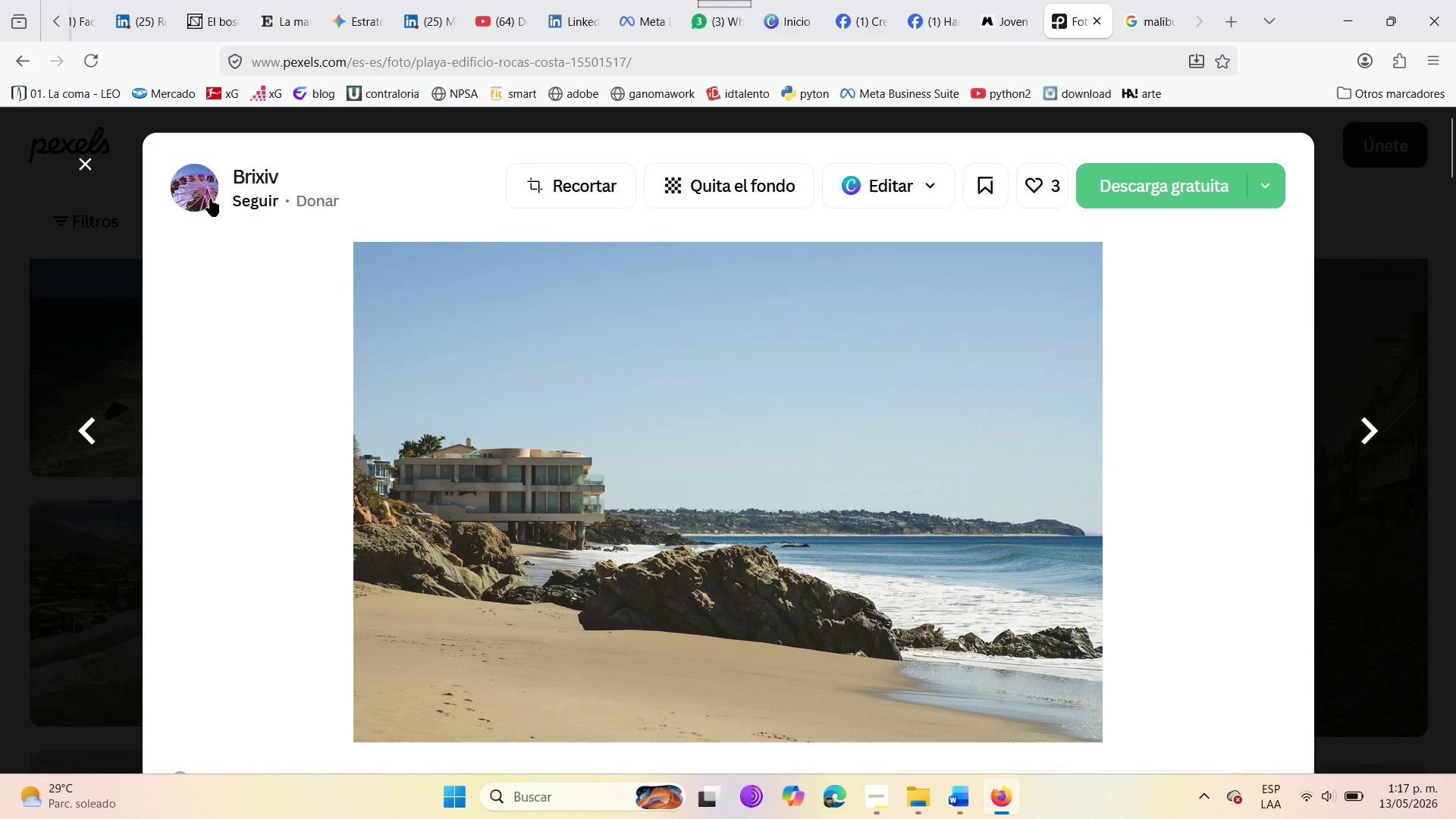 
left_click([85, 168])
 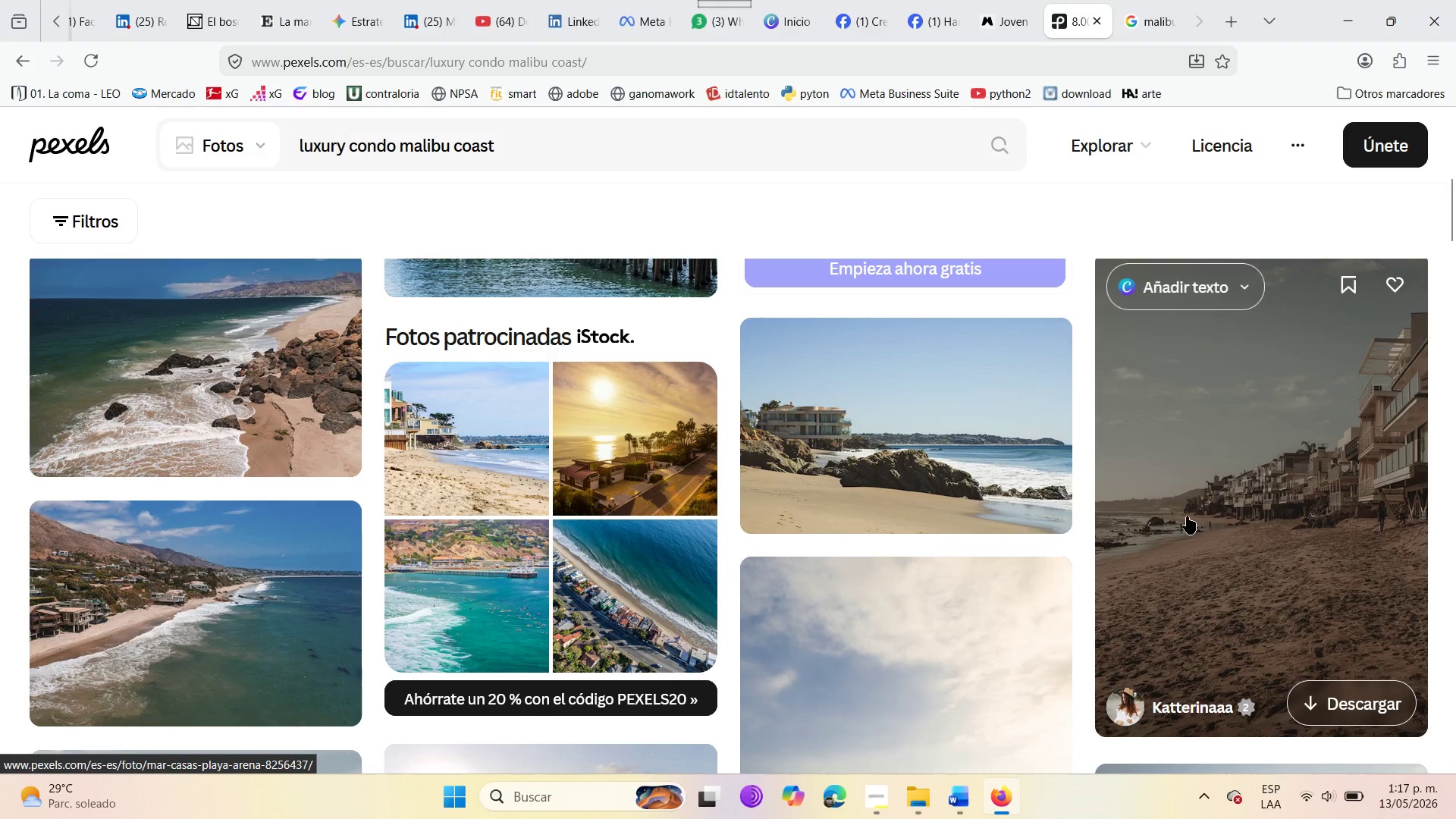 
scroll: coordinate [978, 543], scroll_direction: down, amount: 3.0
 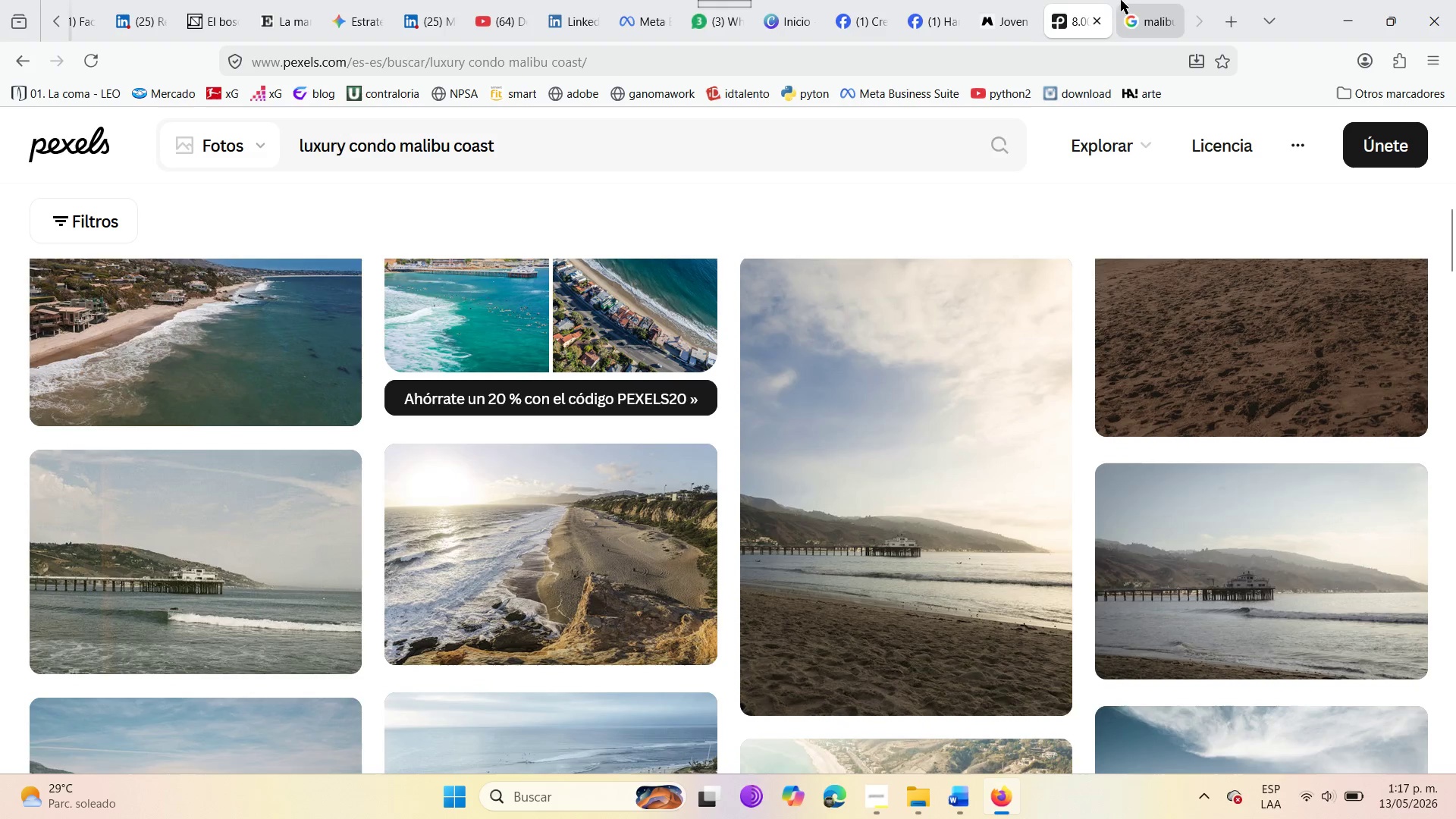 
left_click([1014, 0])
 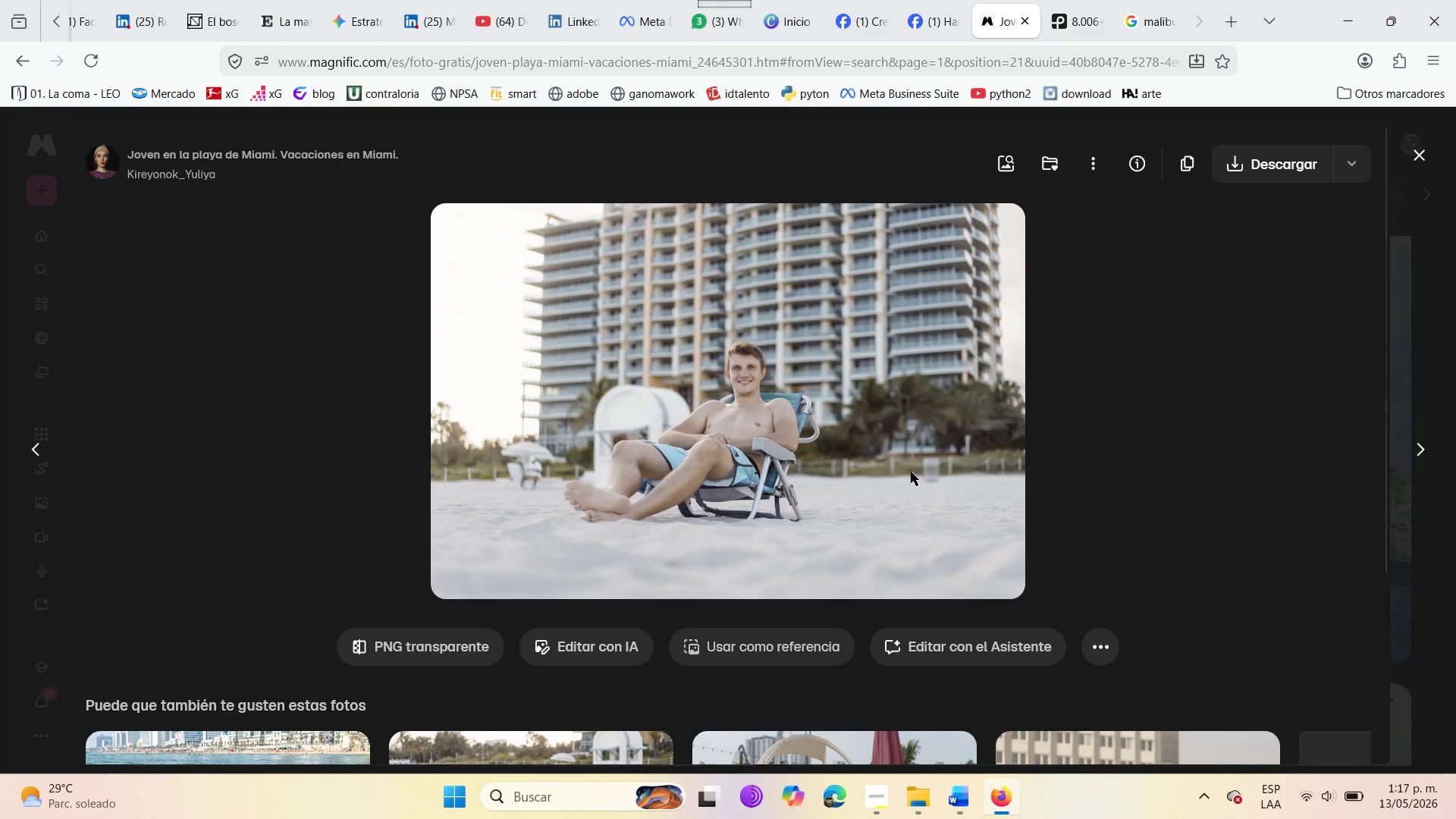 
scroll: coordinate [711, 612], scroll_direction: down, amount: 9.0
 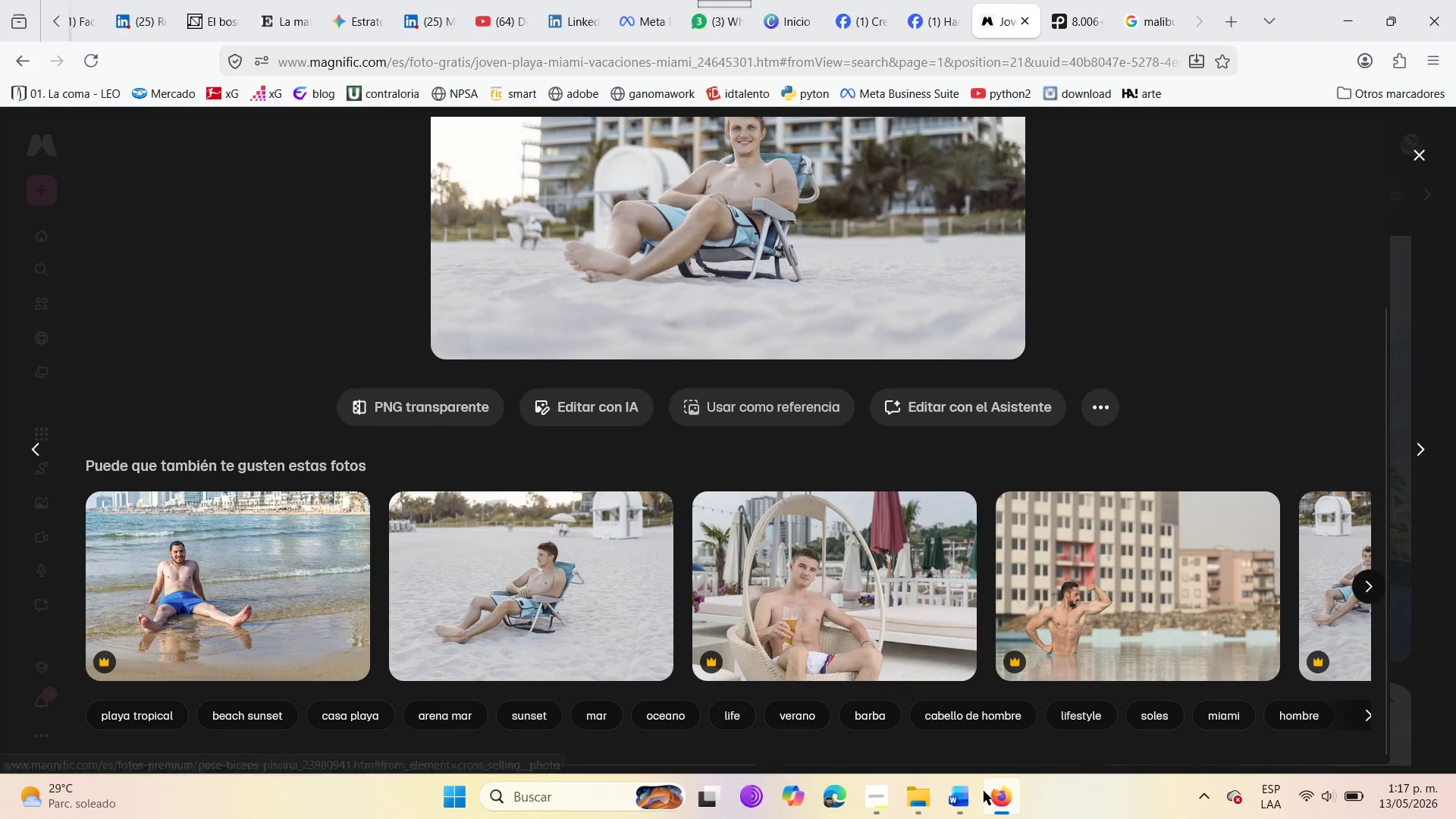 
left_click([1359, 582])
 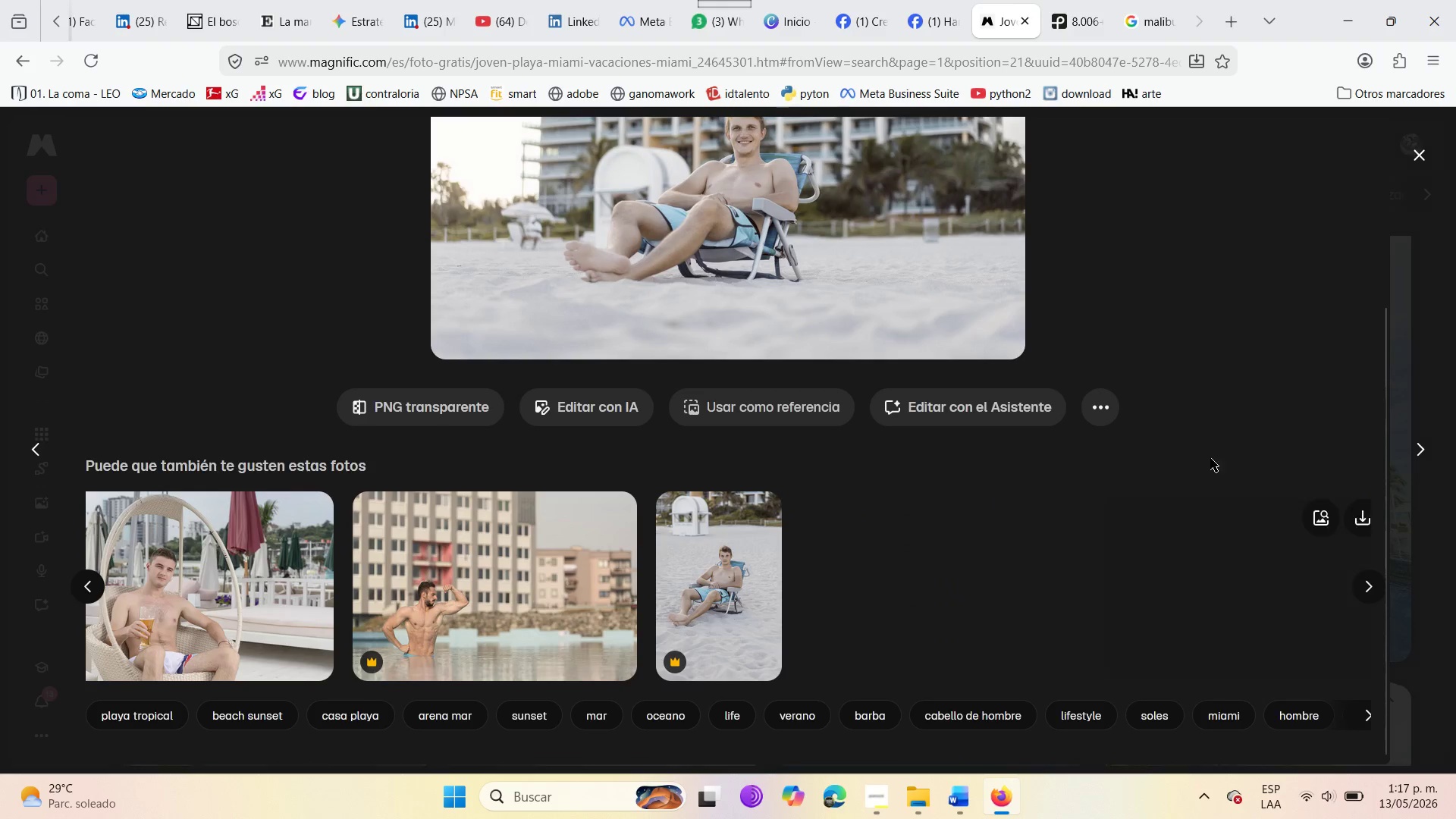 
scroll: coordinate [921, 482], scroll_direction: none, amount: 0.0
 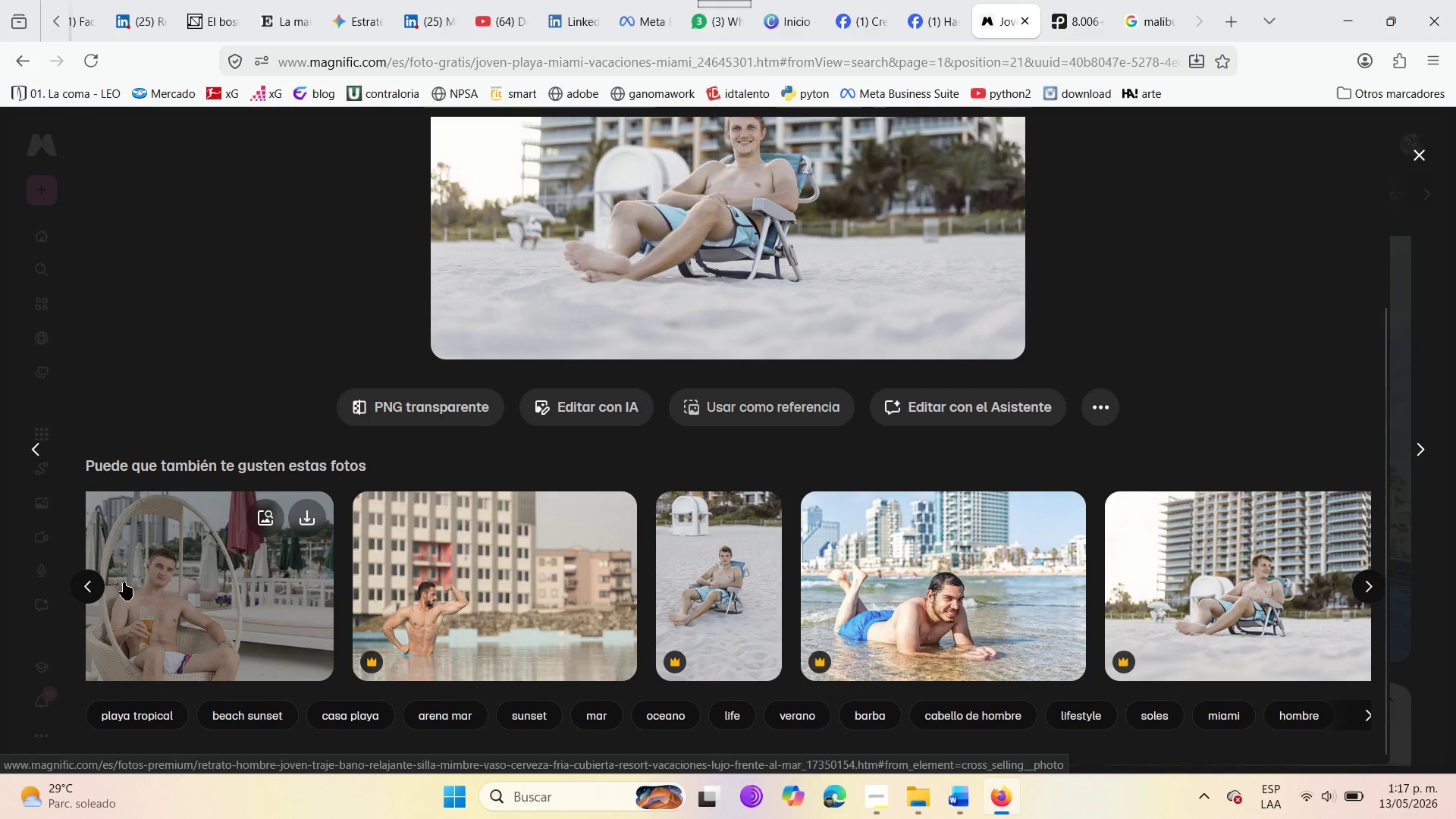 
left_click([91, 582])
 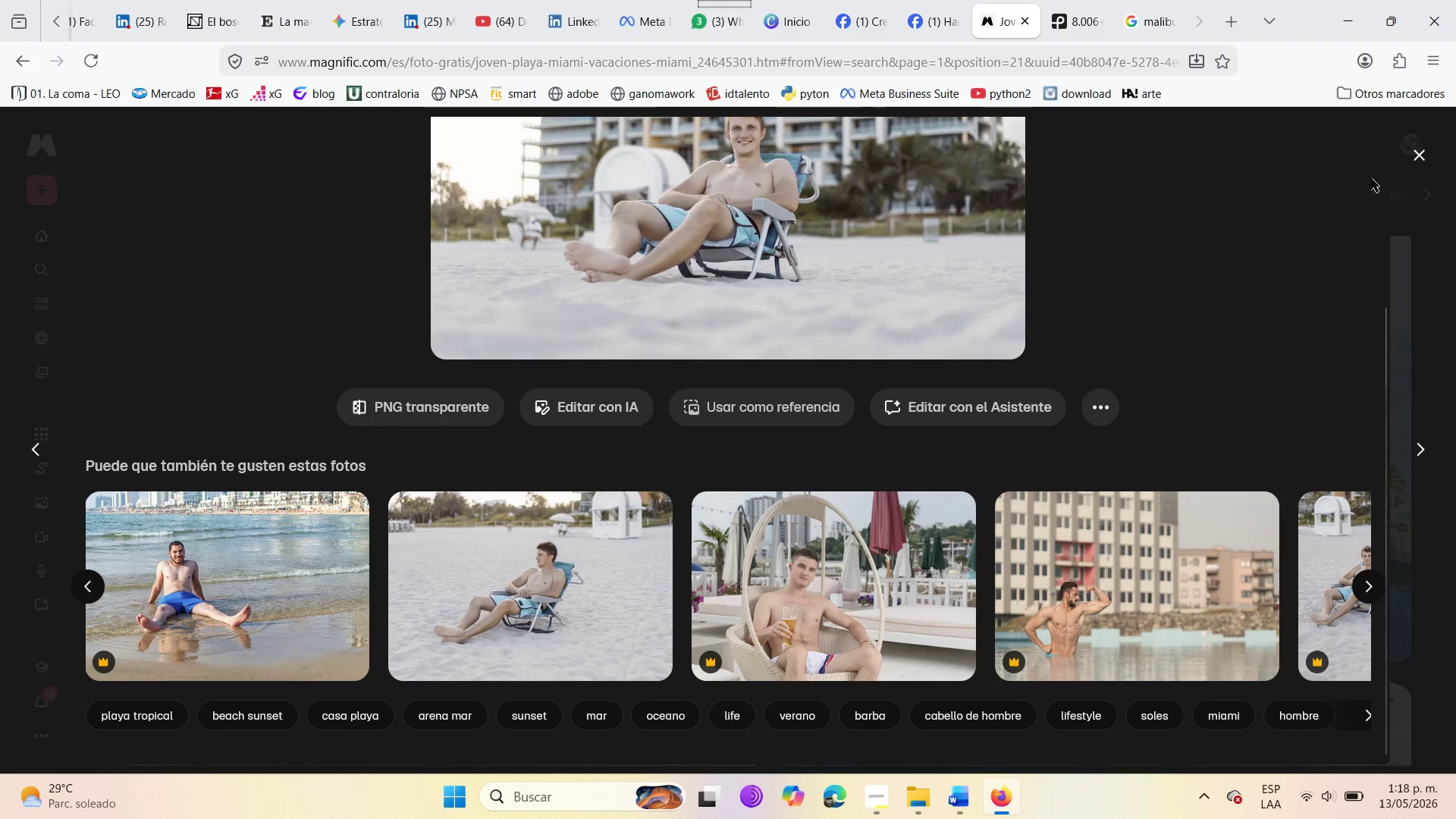 
left_click([1417, 162])
 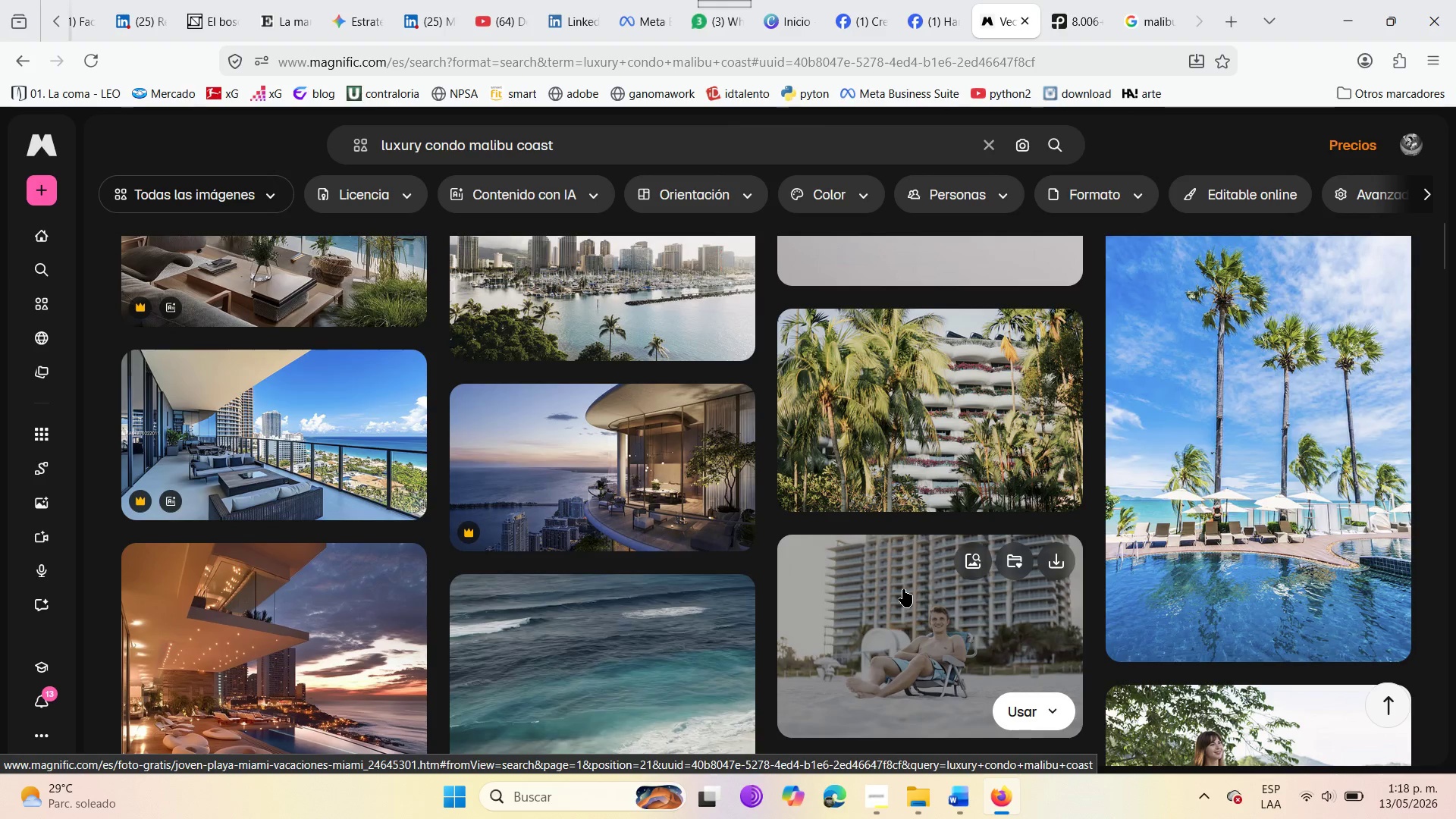 
scroll: coordinate [570, 631], scroll_direction: down, amount: 16.0
 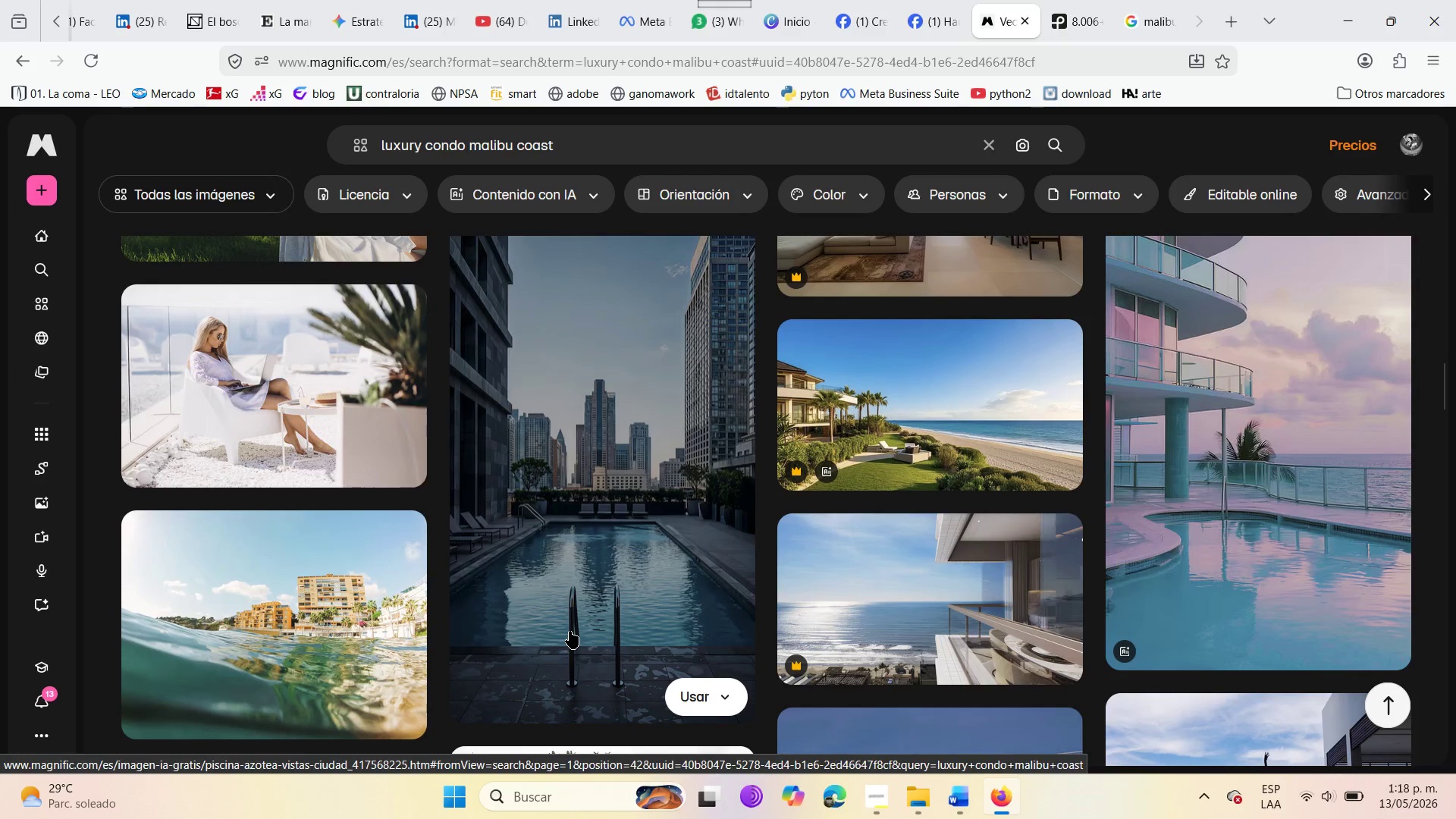 
scroll: coordinate [570, 631], scroll_direction: up, amount: 2.0
 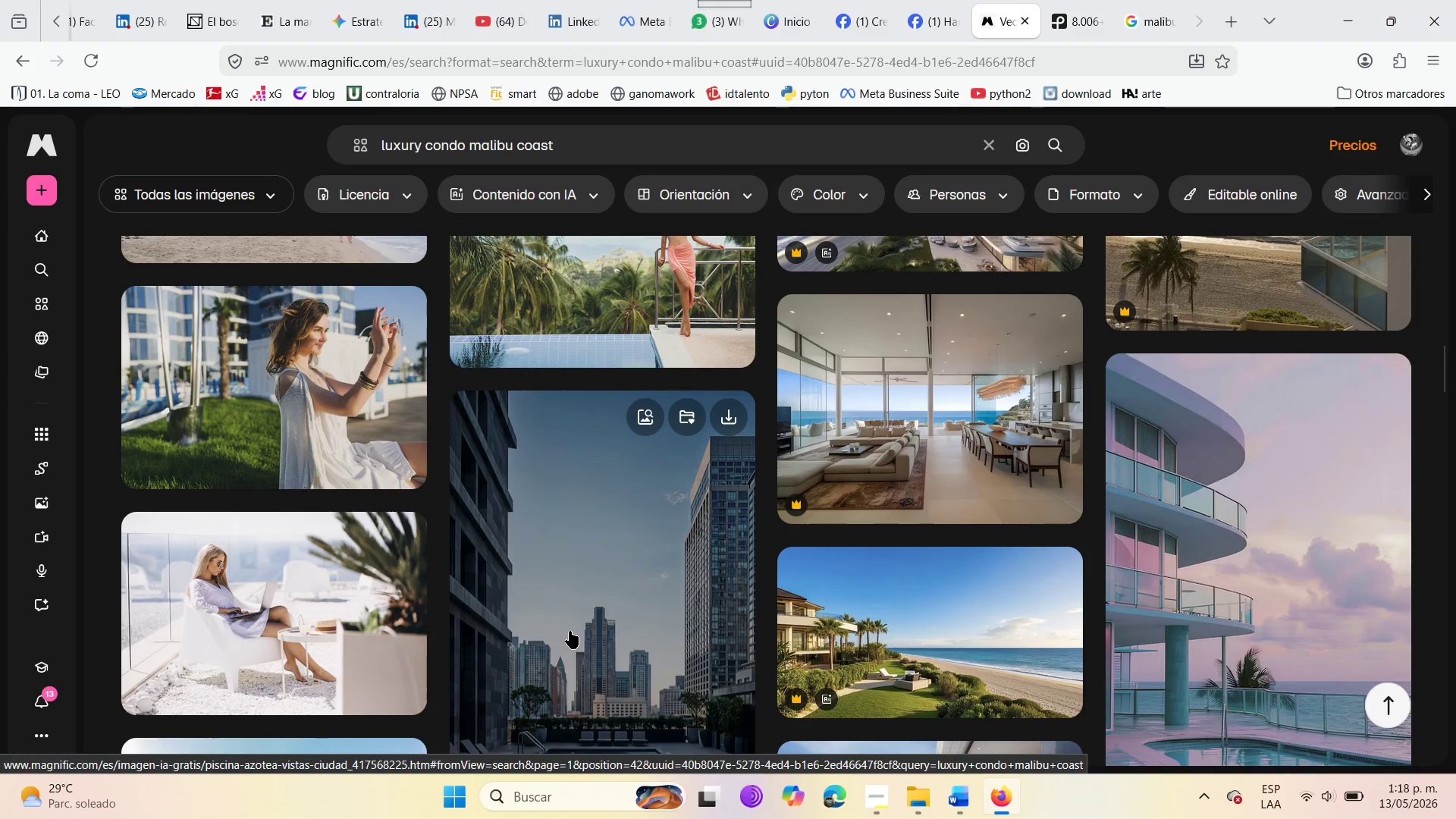 
scroll: coordinate [641, 614], scroll_direction: down, amount: 2.0
 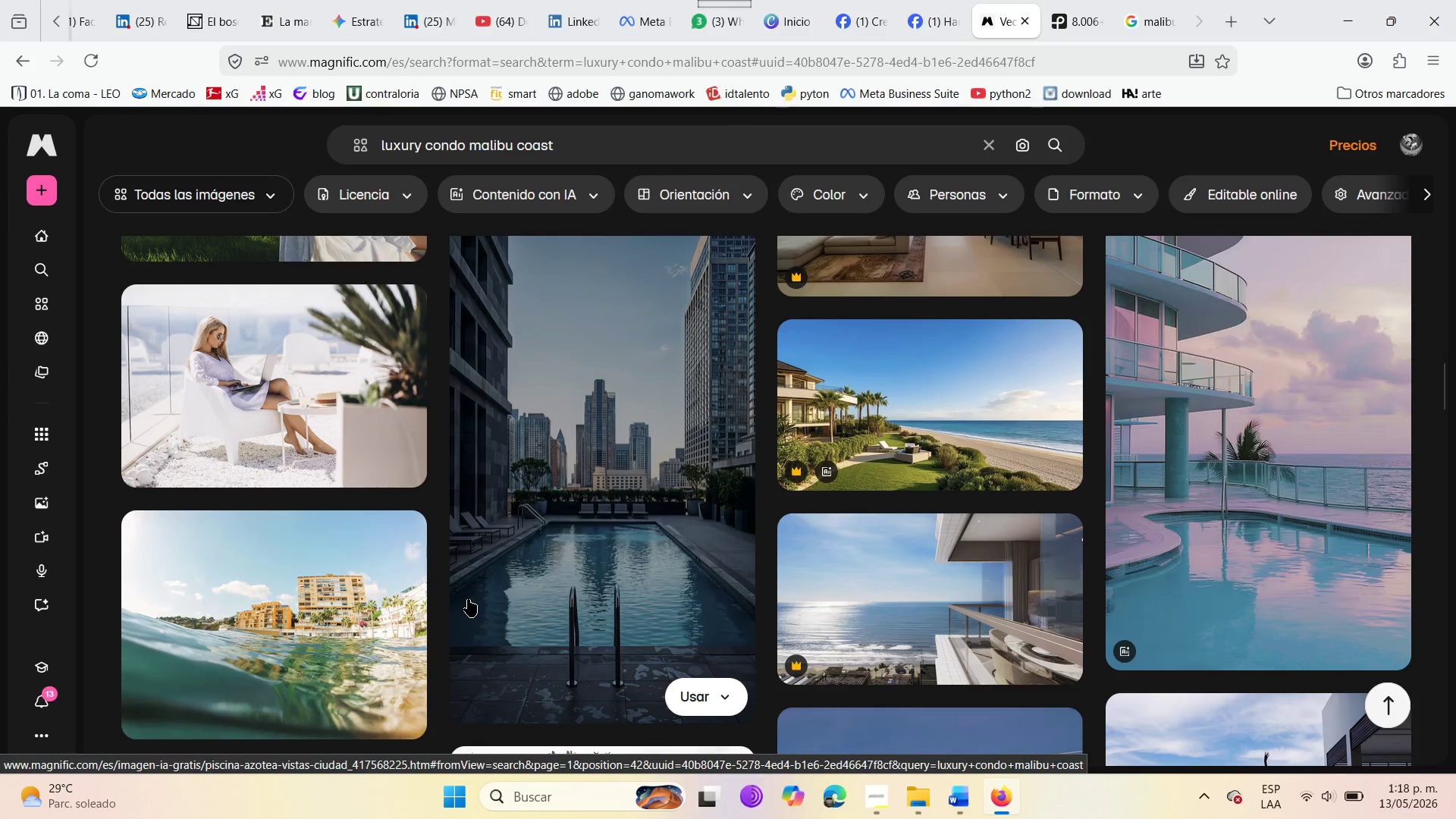 
scroll: coordinate [309, 452], scroll_direction: up, amount: 20.0
 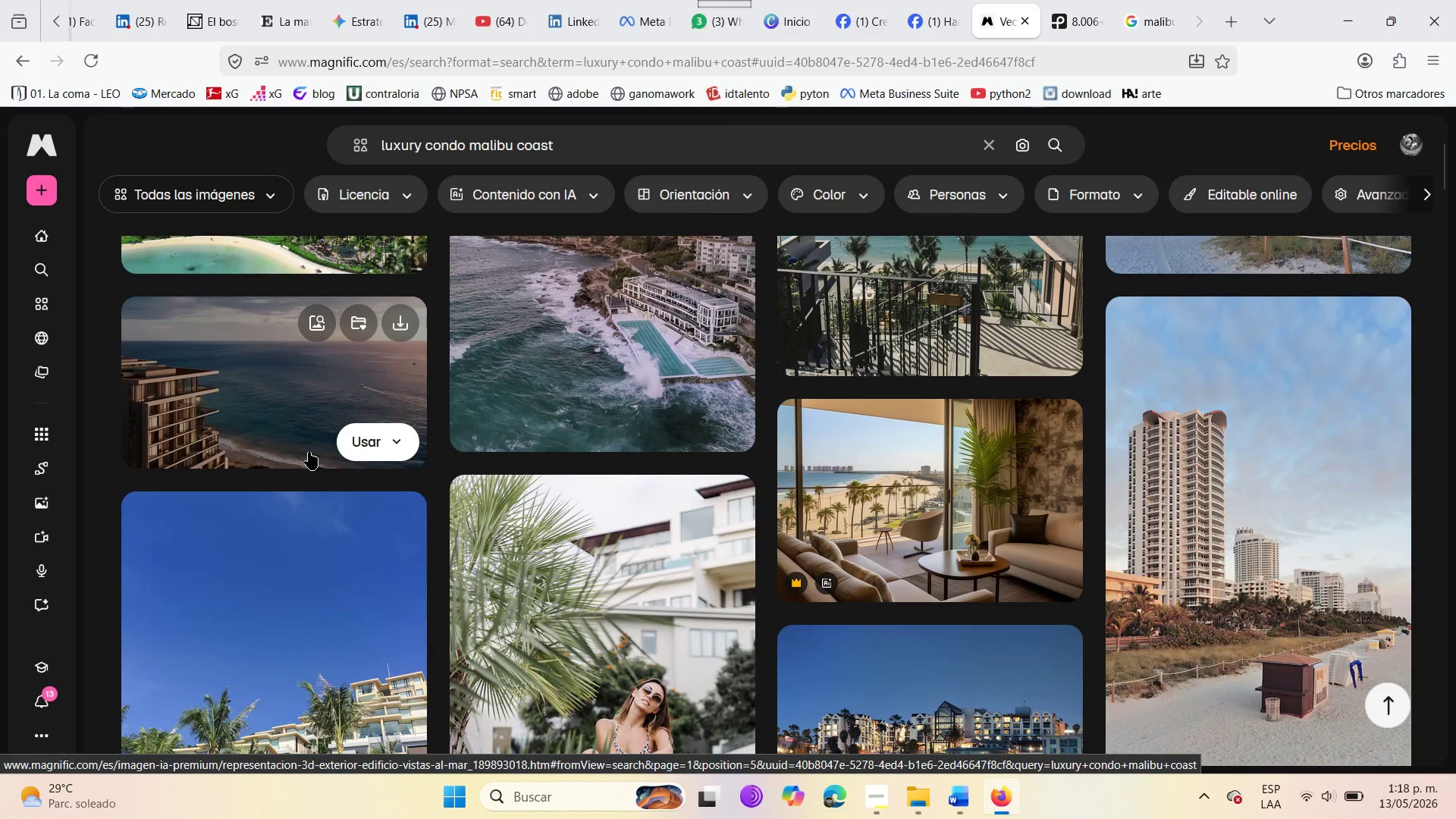 
scroll: coordinate [310, 460], scroll_direction: down, amount: 2.0
 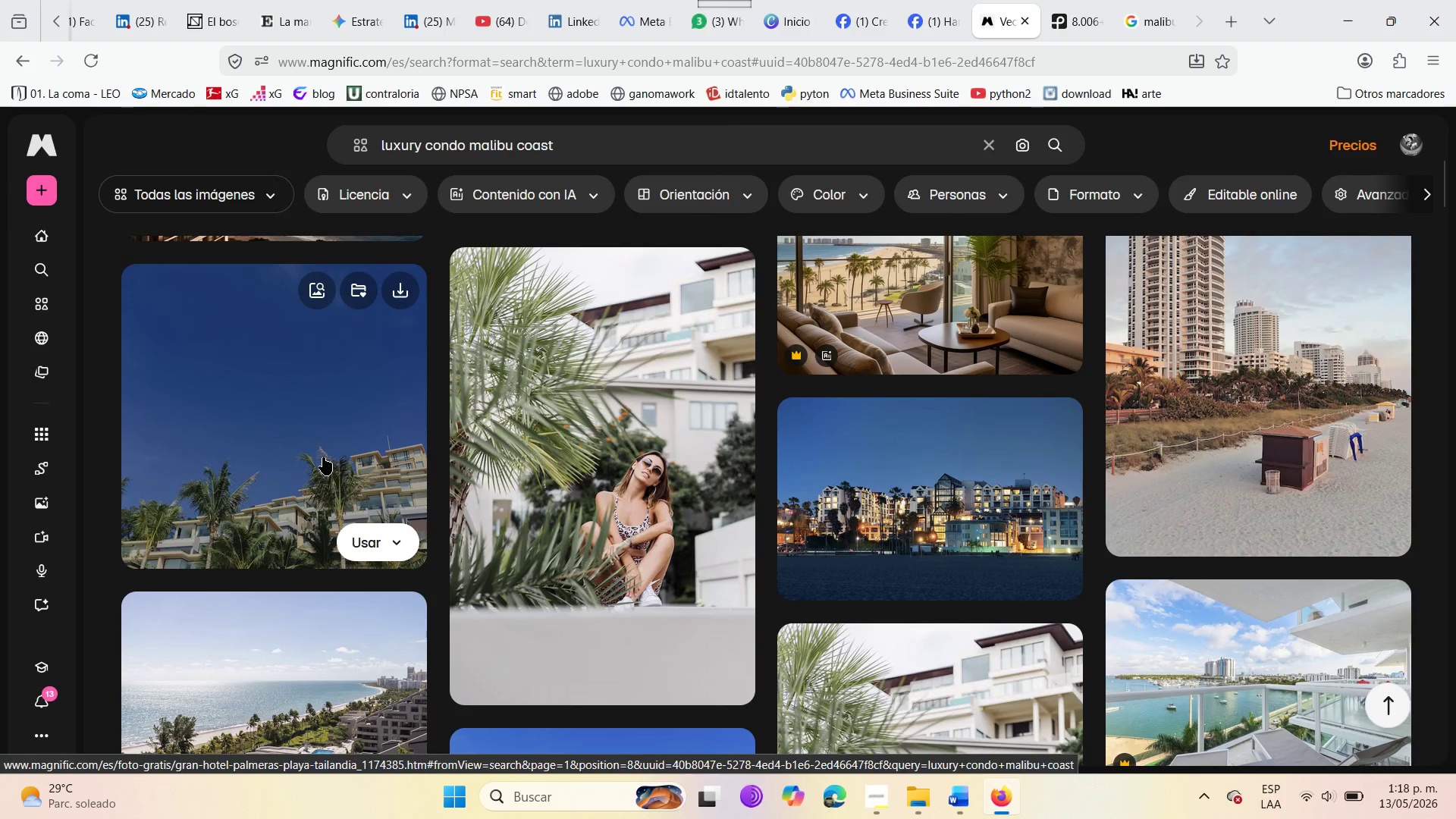 
scroll: coordinate [323, 457], scroll_direction: up, amount: 6.0
 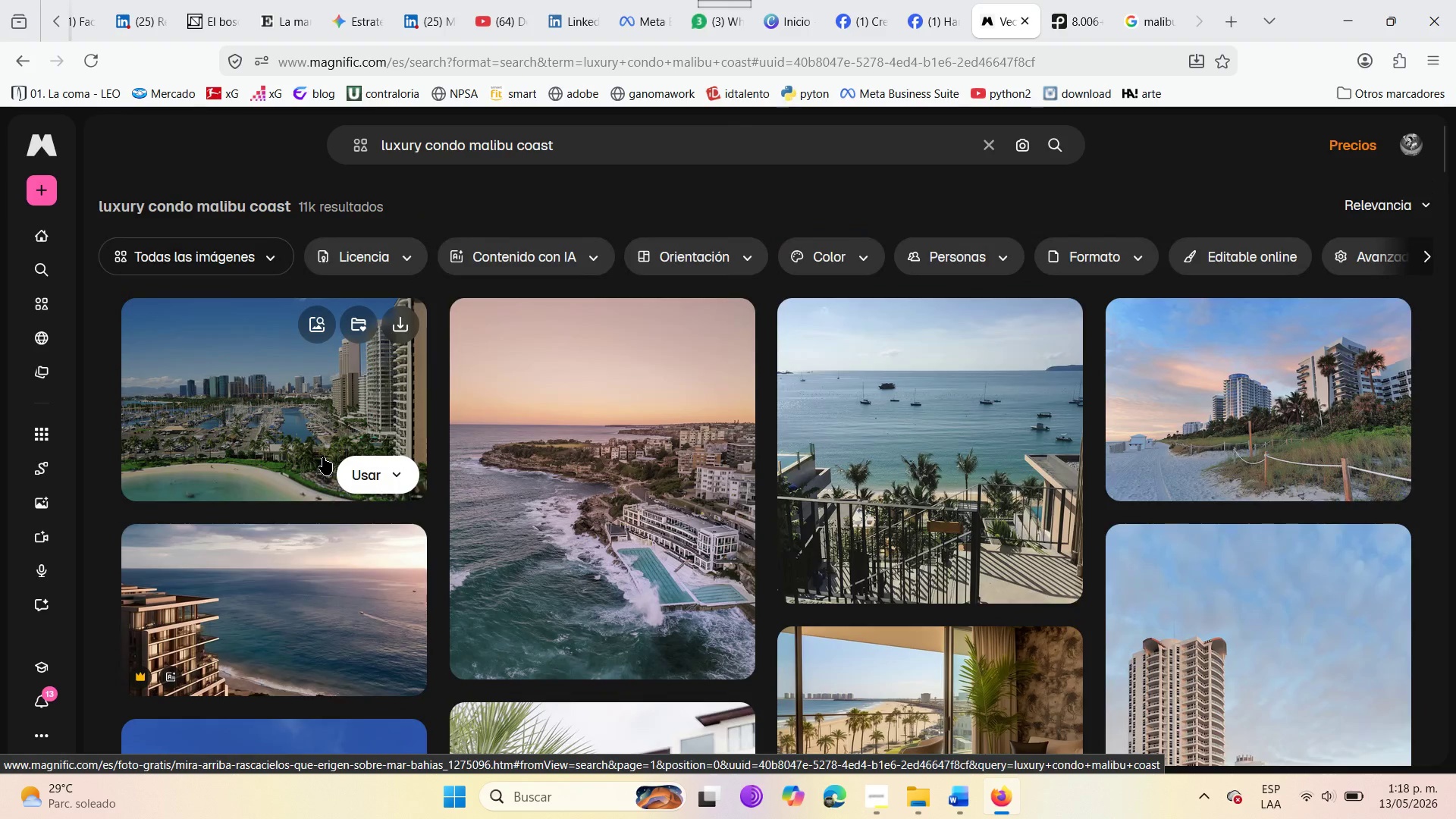 
scroll: coordinate [323, 457], scroll_direction: down, amount: 5.0
 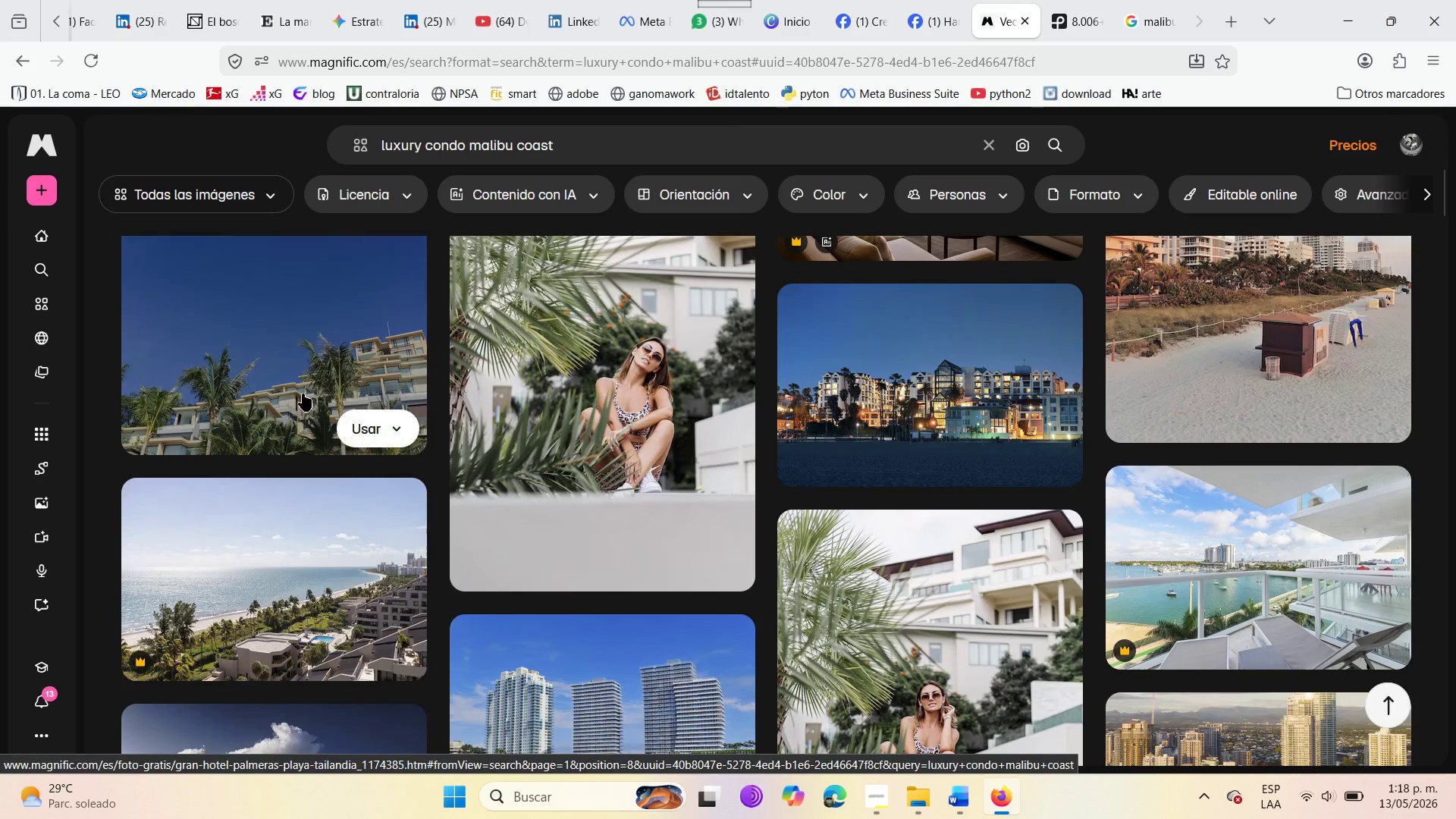 
left_click([303, 394])
 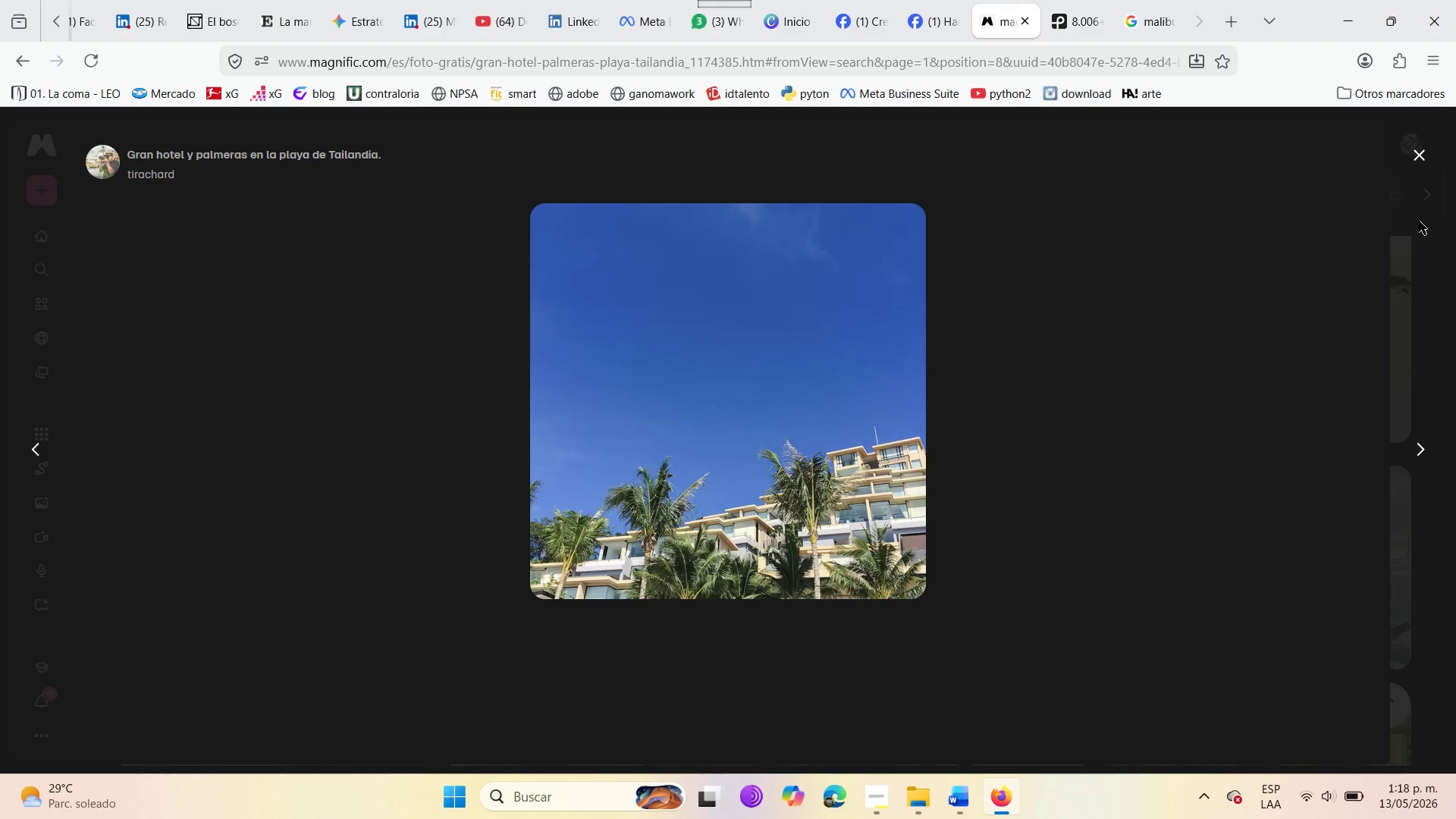 
mouse_move([1268, 196])
 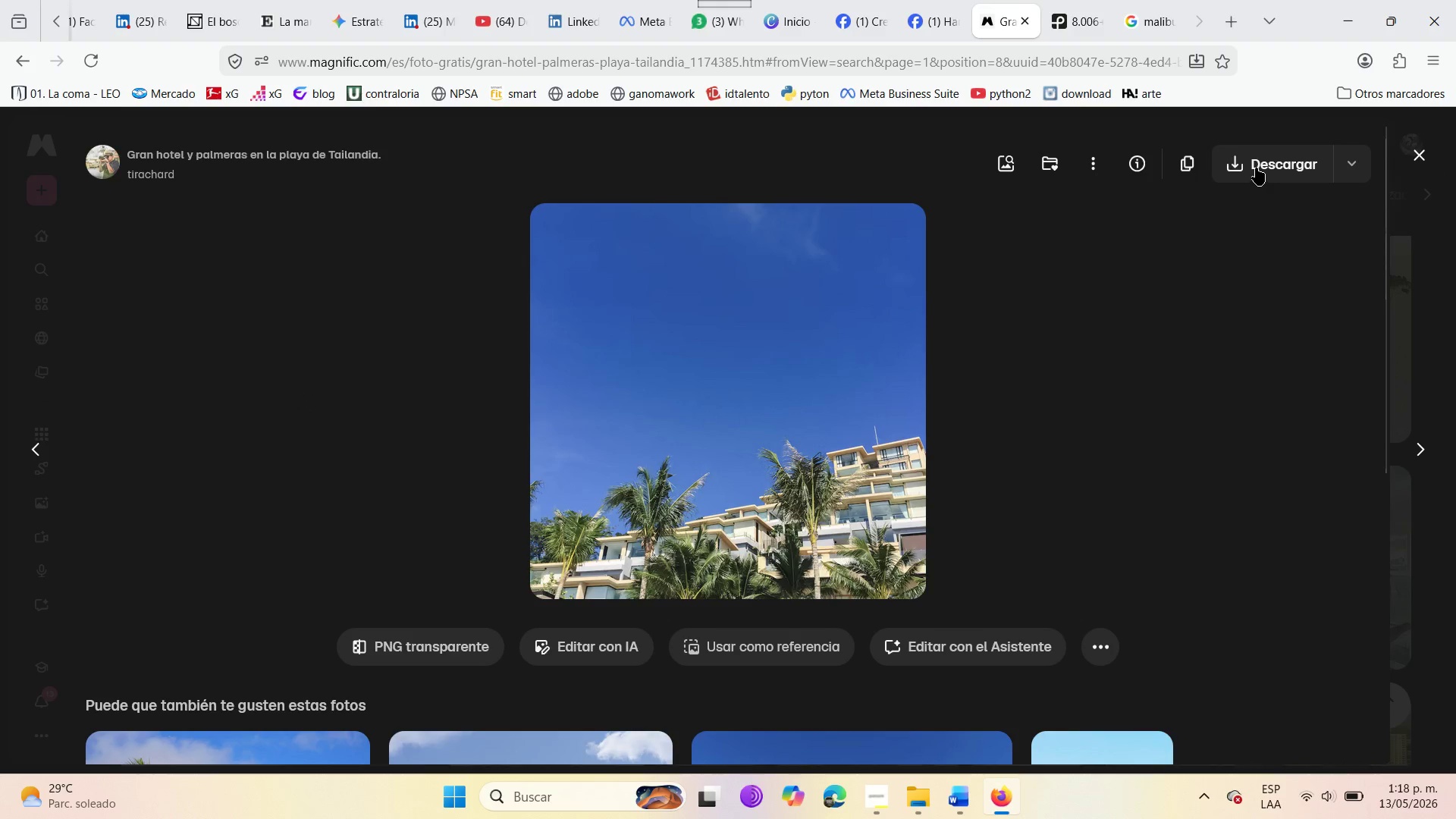 
left_click([1256, 168])
 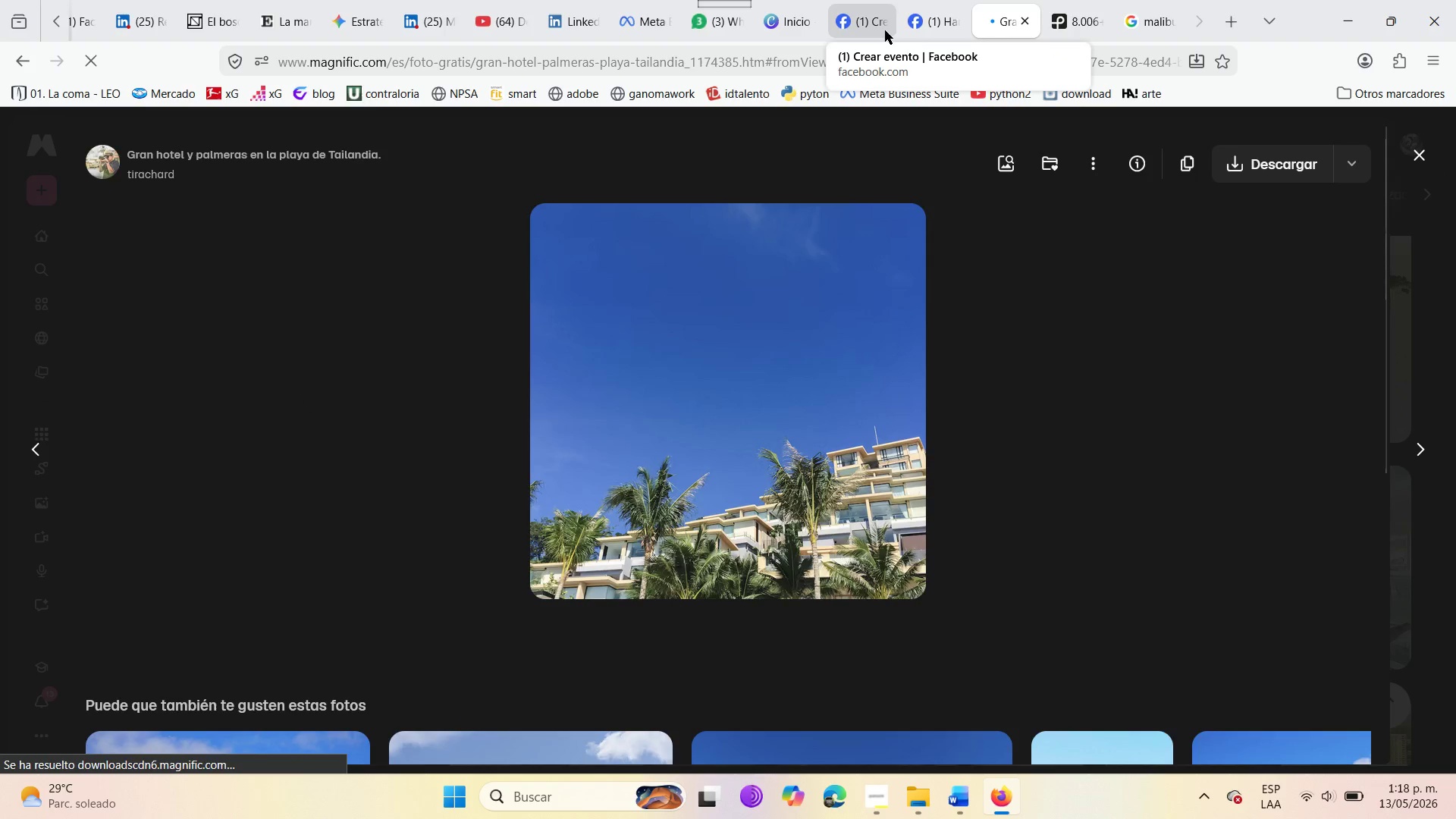 
left_click([924, 0])
 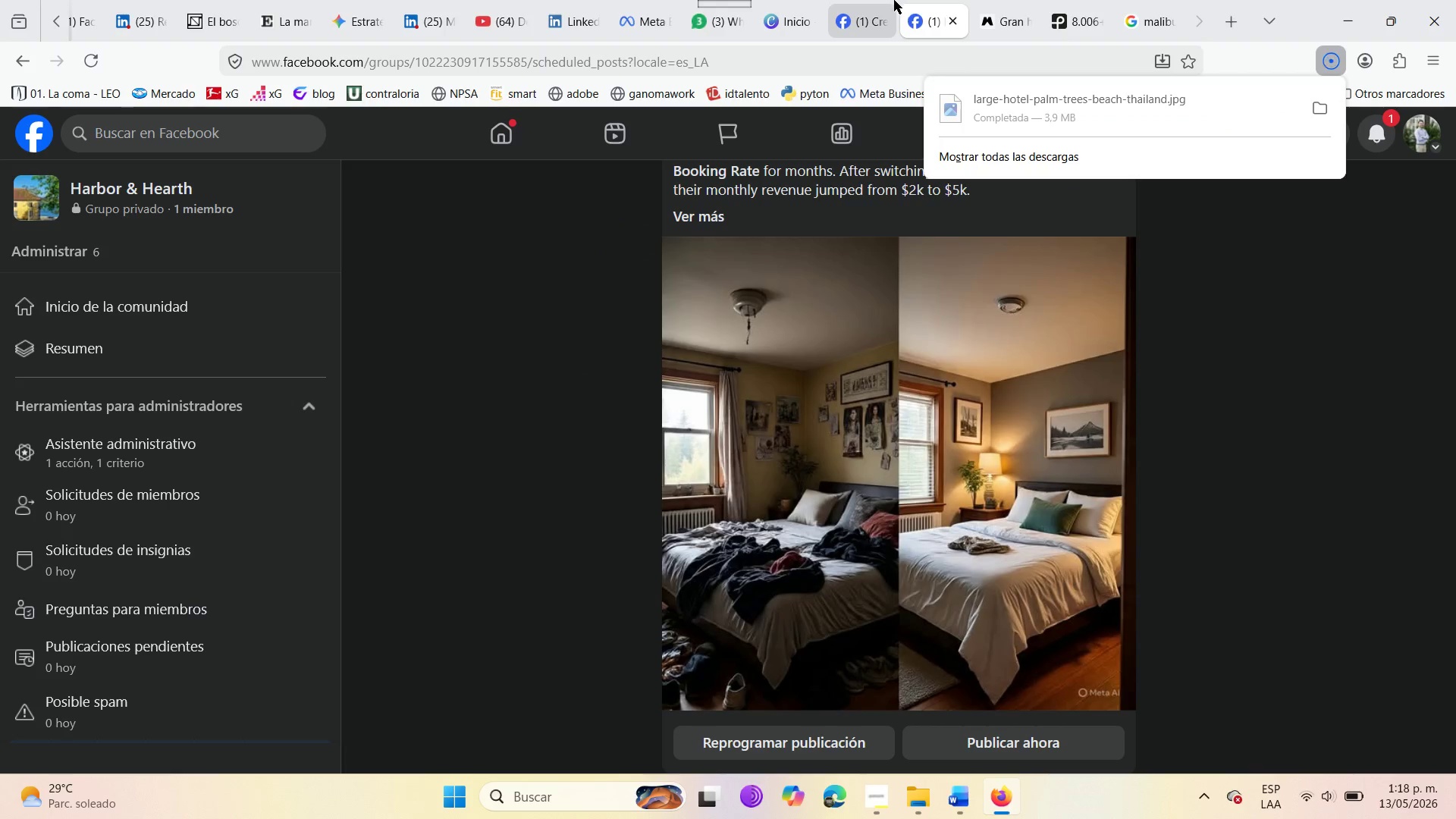 
left_click([872, 0])
 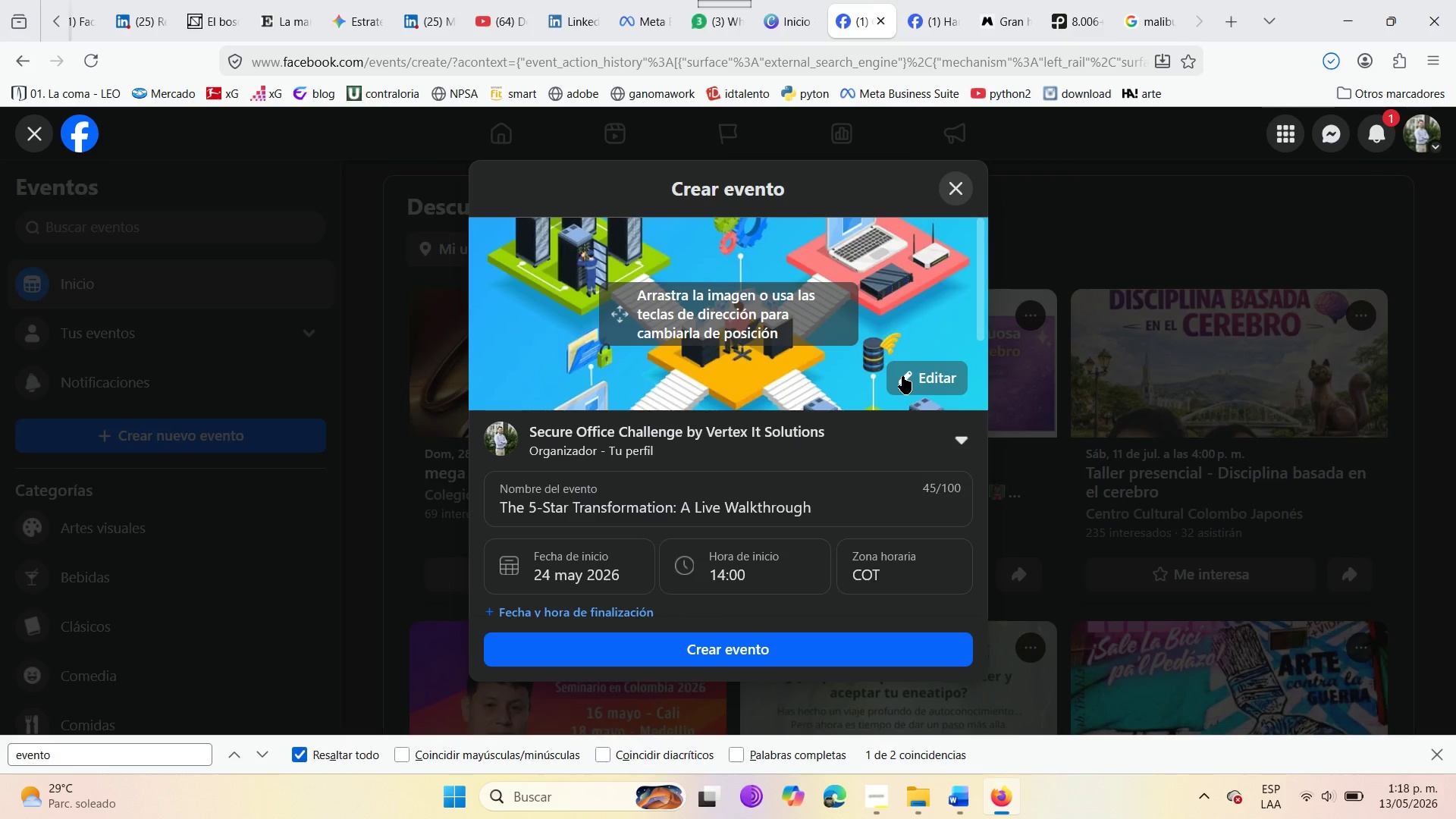 
left_click([902, 376])
 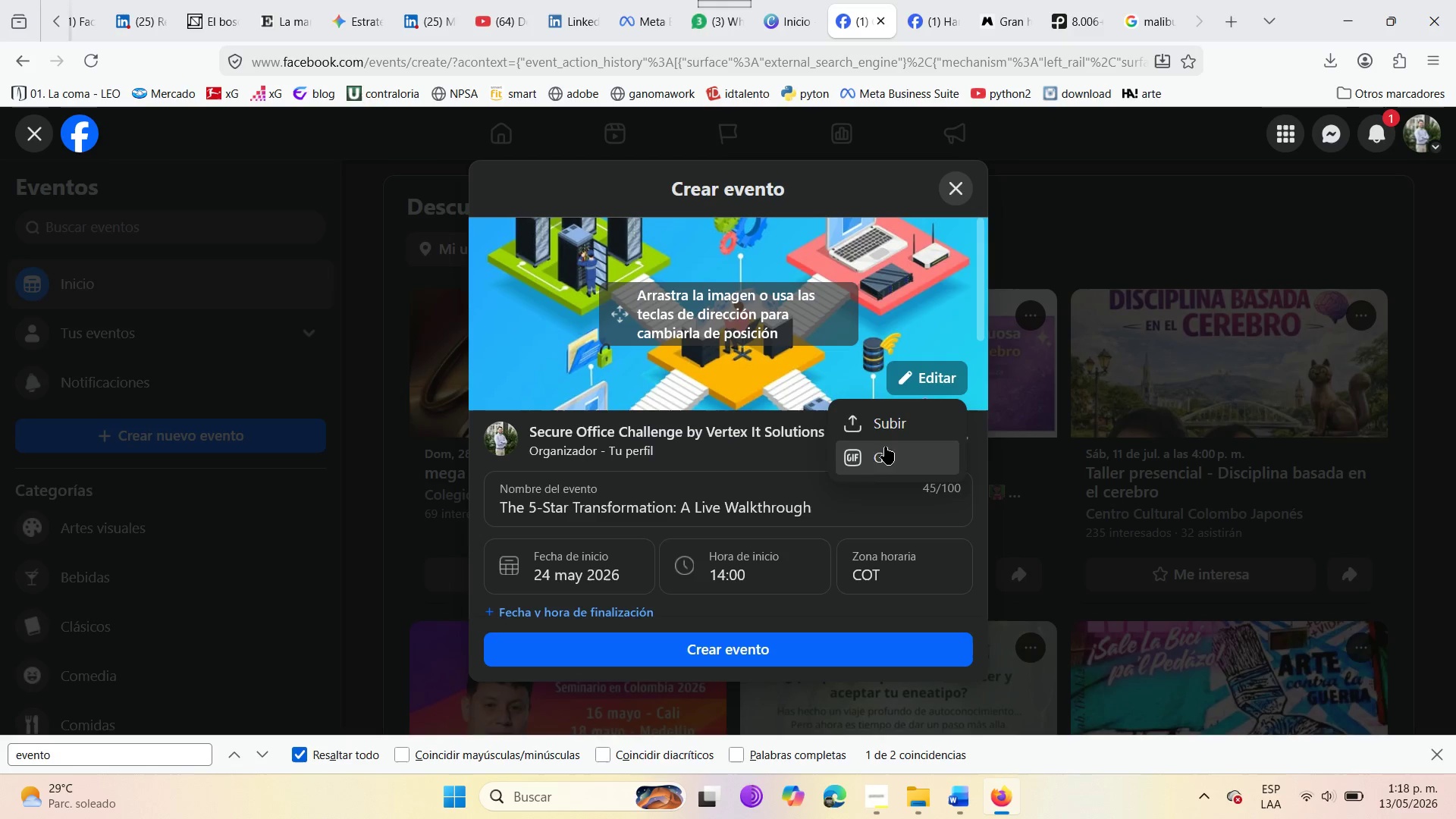 
left_click([883, 424])
 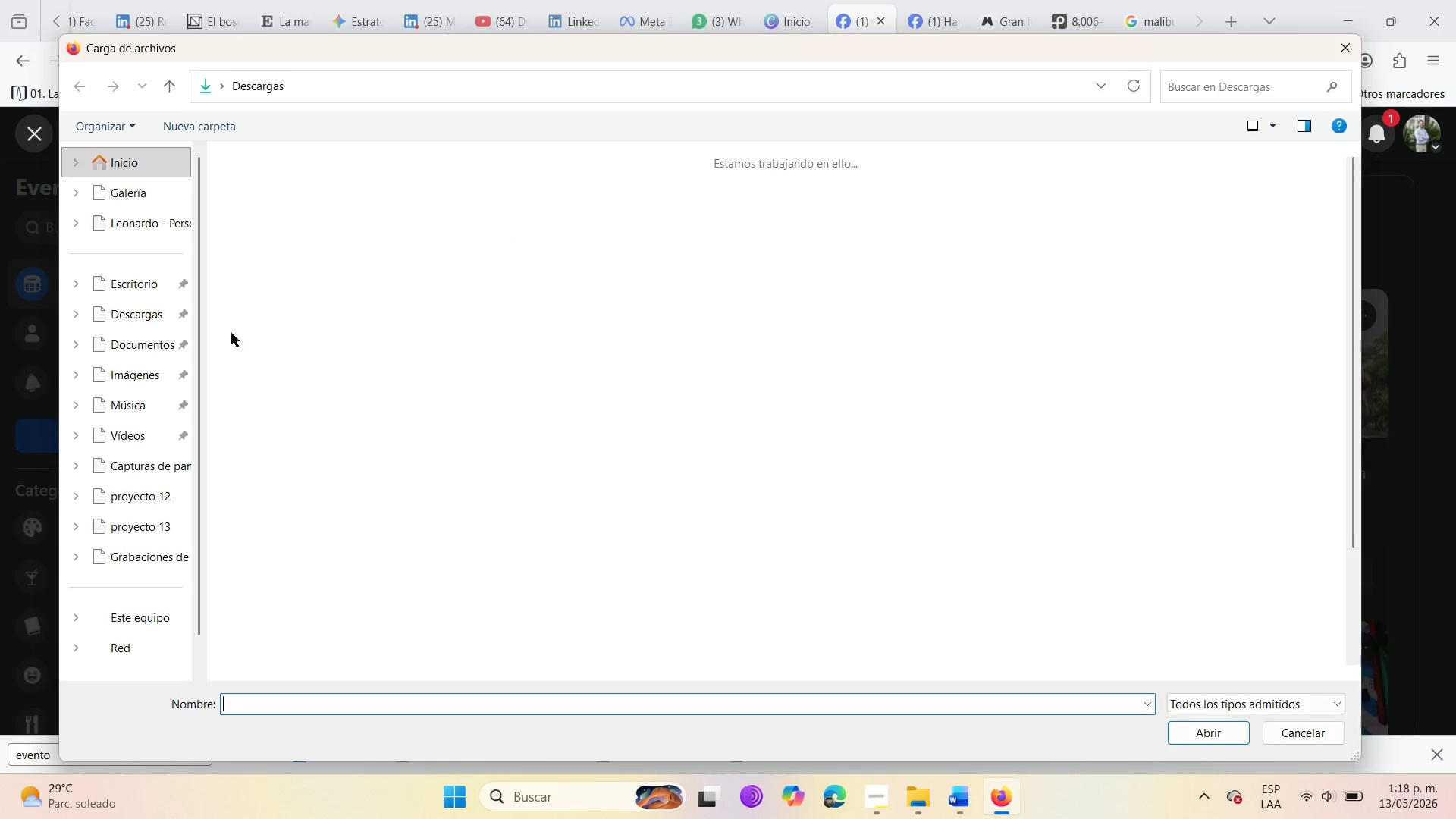 
left_click([240, 251])
 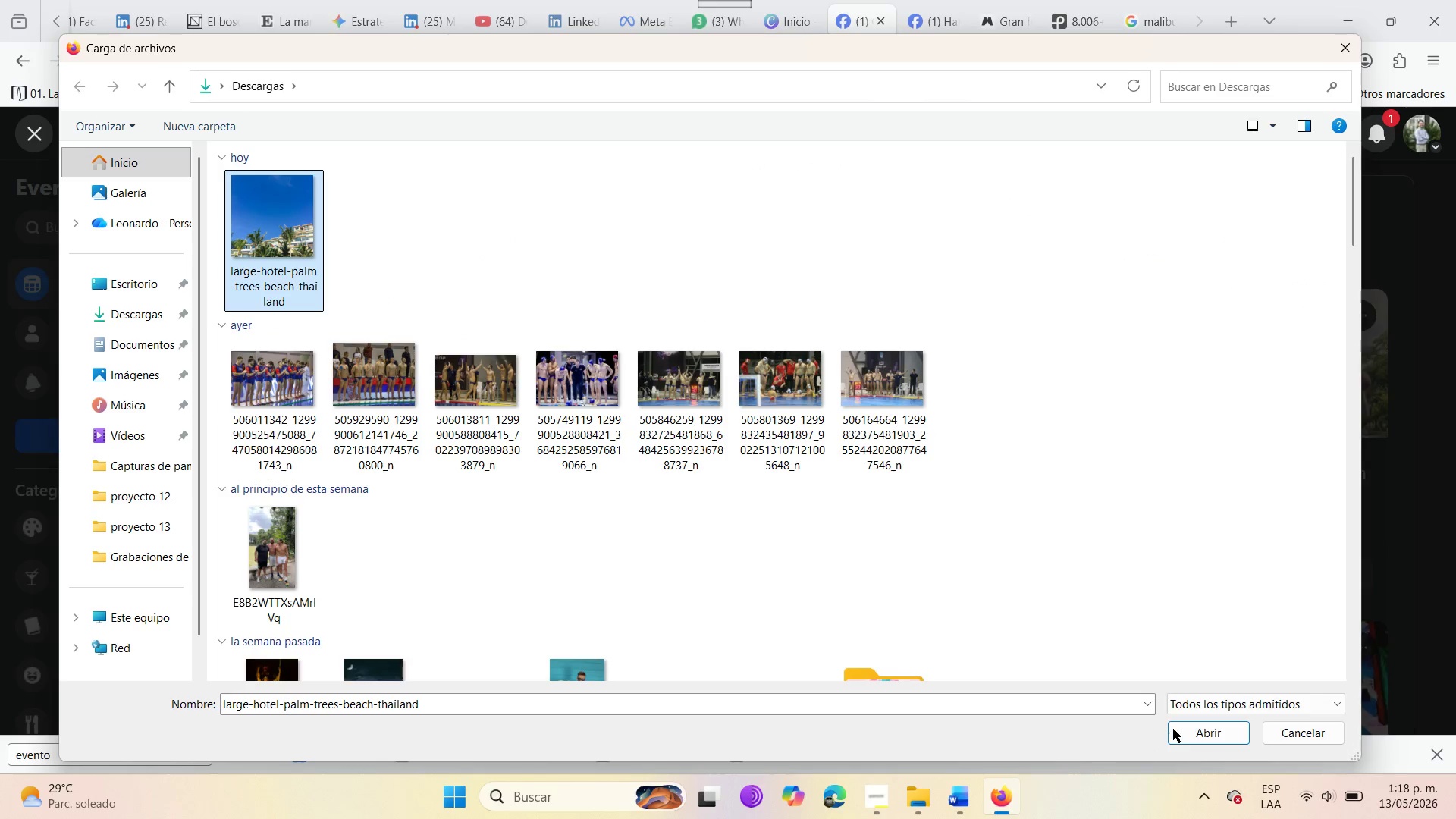 
left_click([1174, 728])
 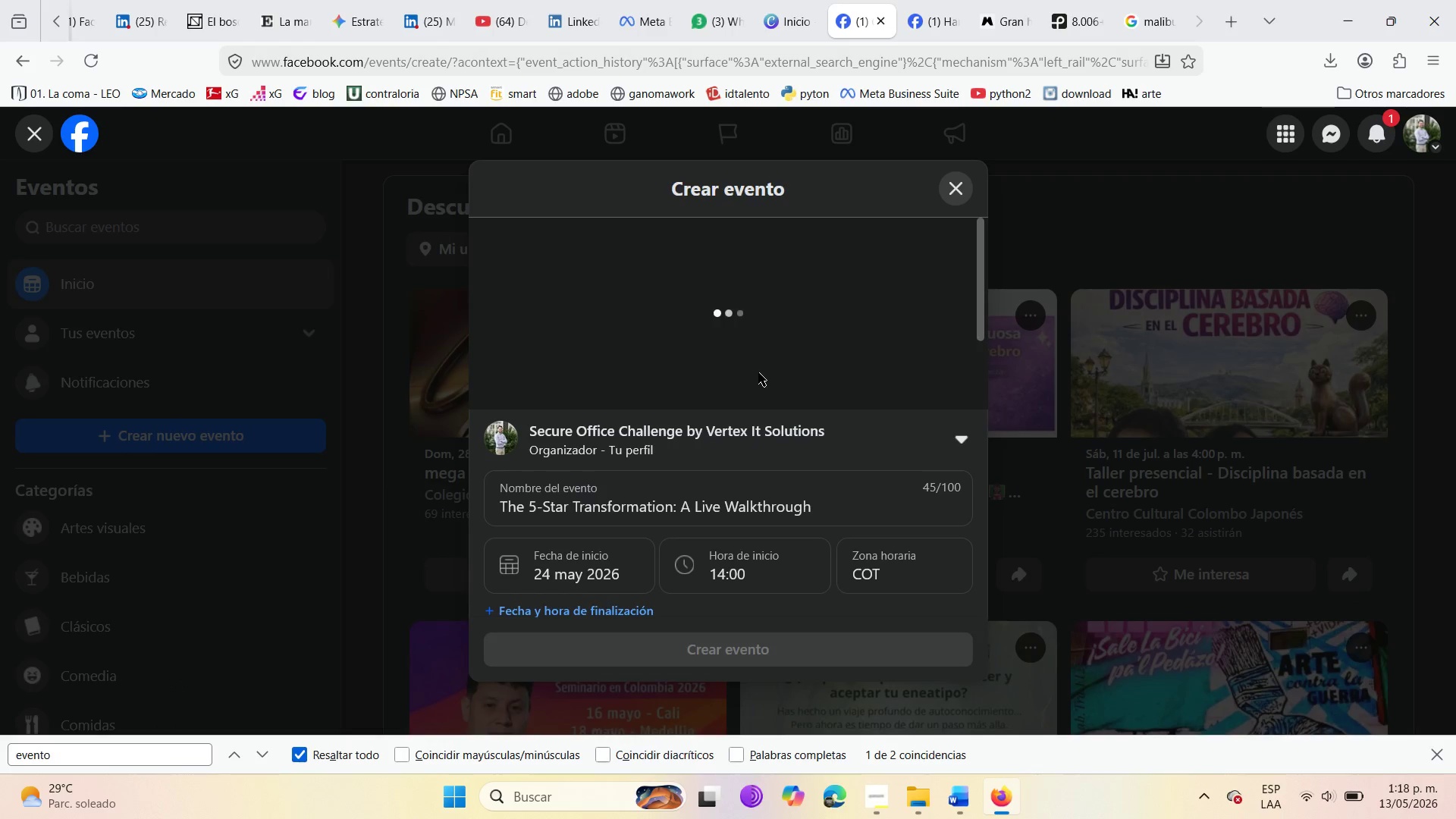 
left_click_drag(start_coordinate=[547, 356], to_coordinate=[566, 263])
 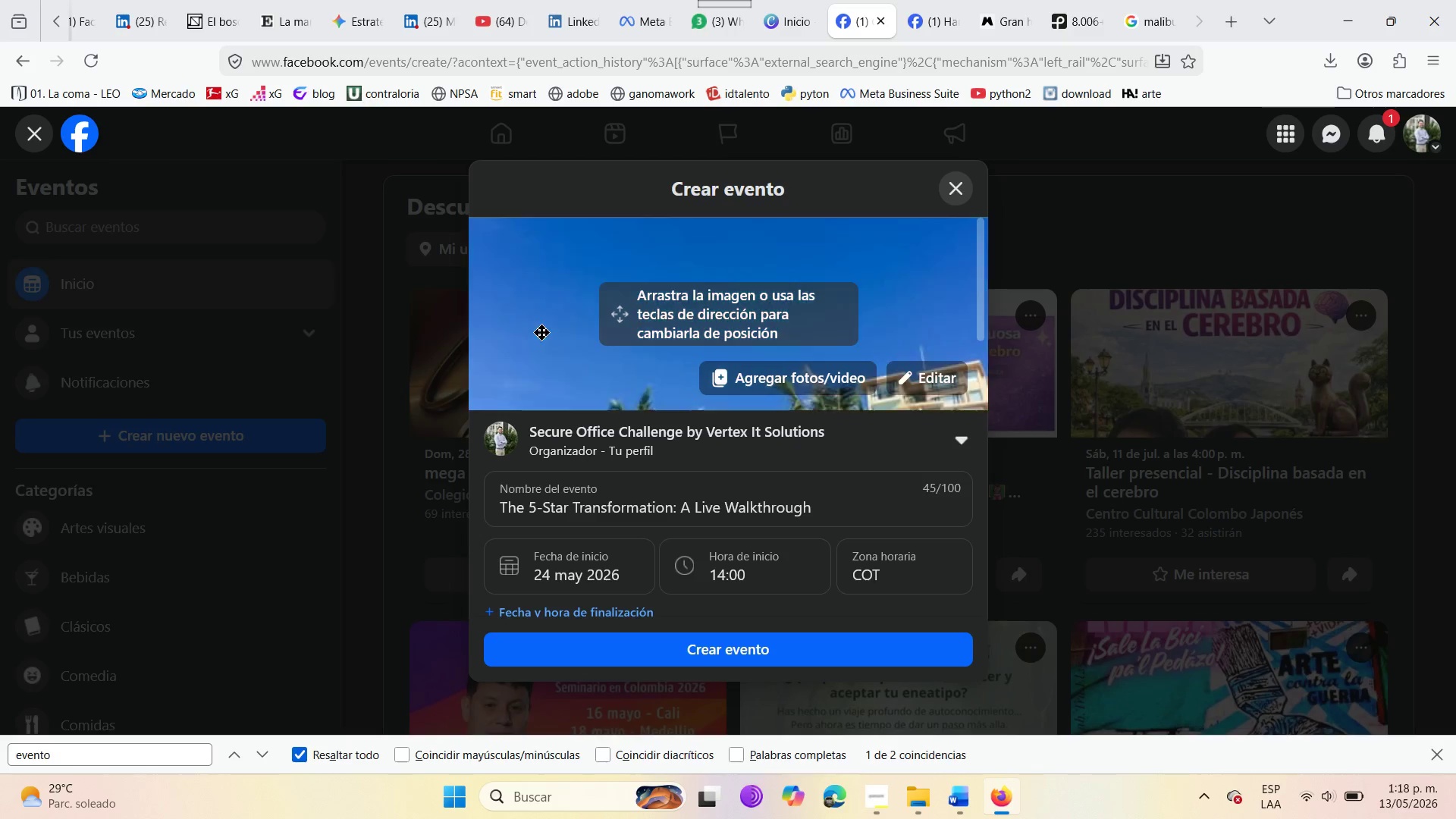 
left_click_drag(start_coordinate=[544, 335], to_coordinate=[561, 277])
 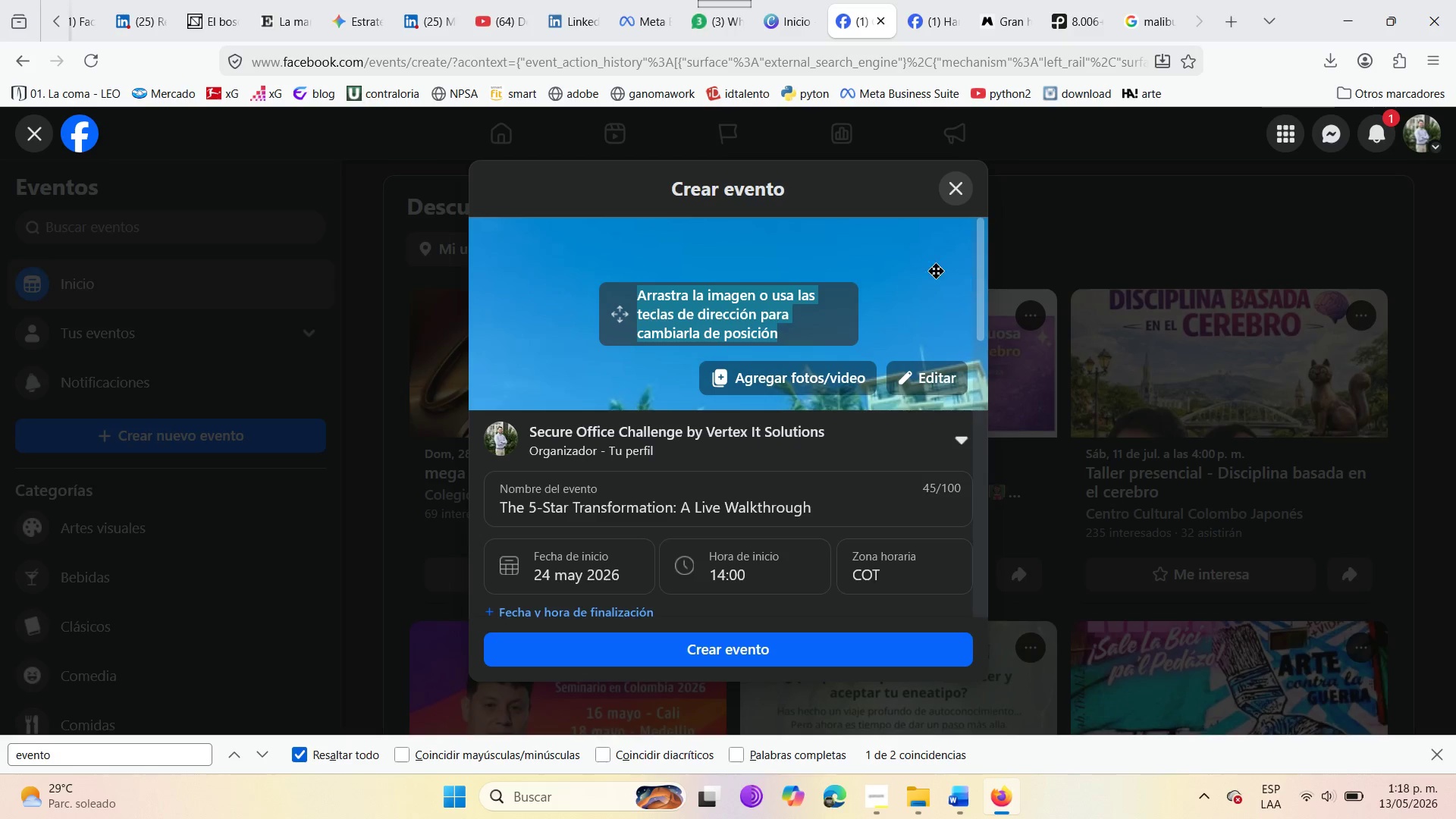 
left_click_drag(start_coordinate=[924, 267], to_coordinate=[915, 201])
 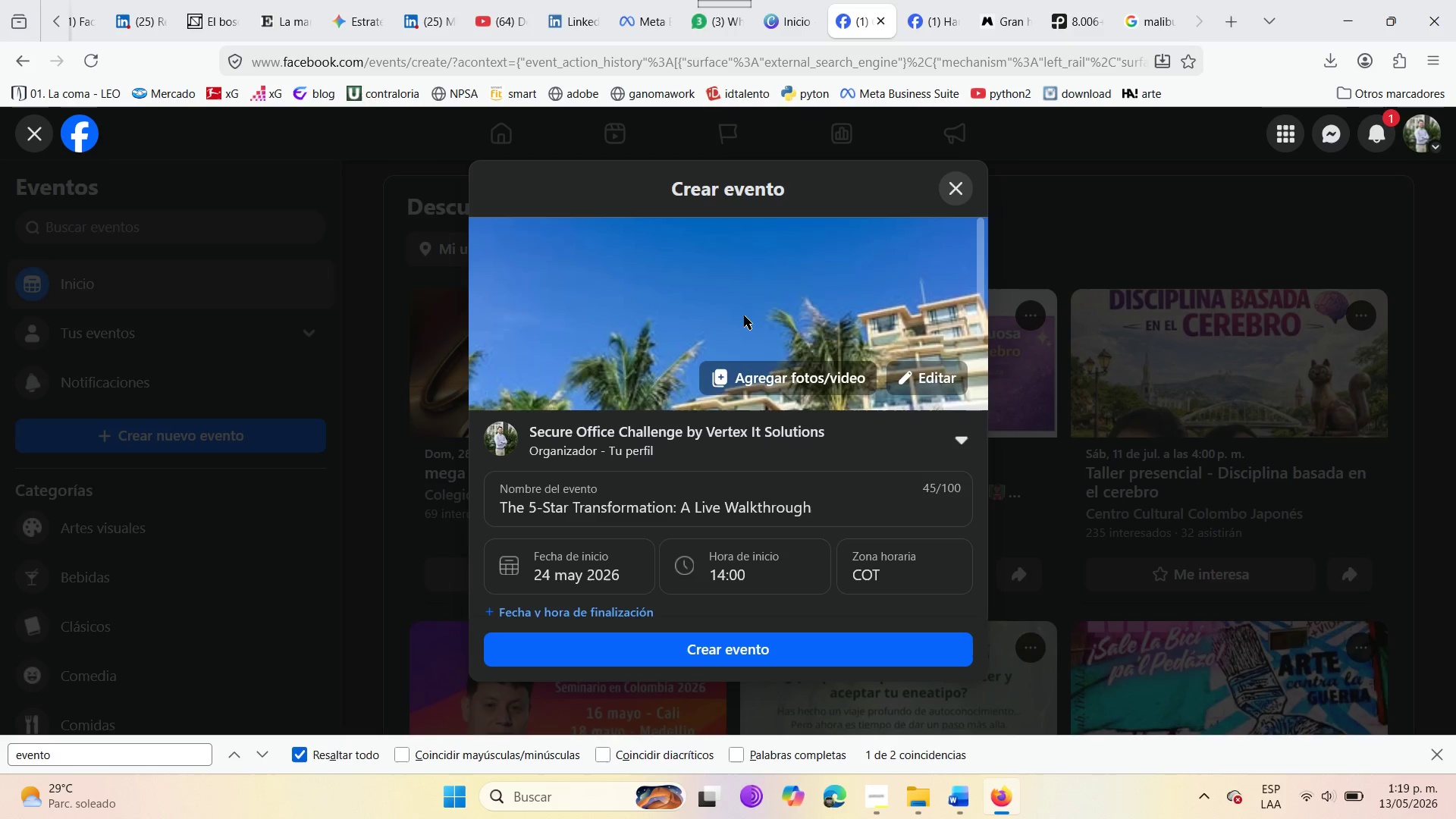 
left_click_drag(start_coordinate=[743, 315], to_coordinate=[748, 242])
 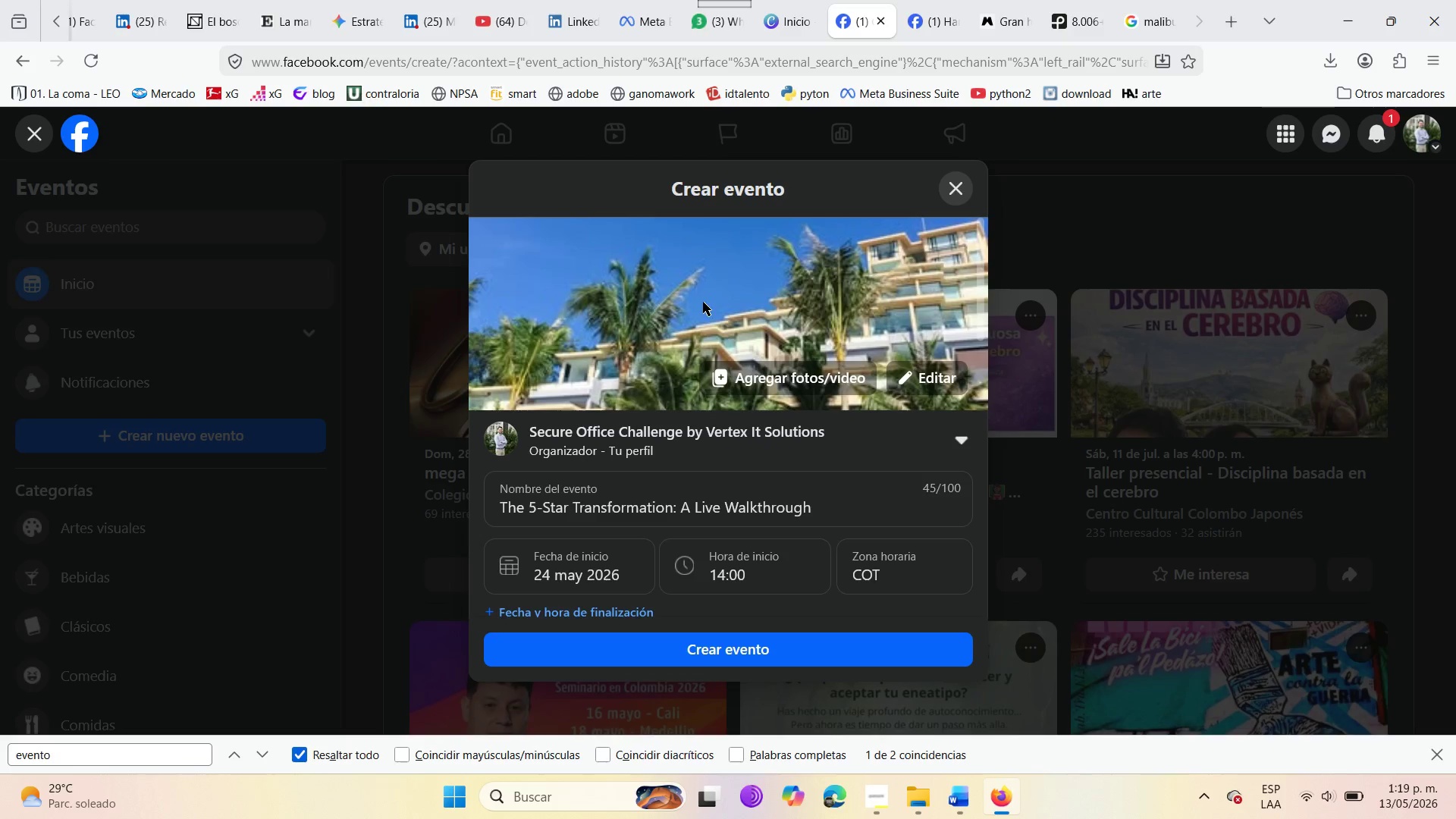 
left_click_drag(start_coordinate=[701, 303], to_coordinate=[714, 293])
 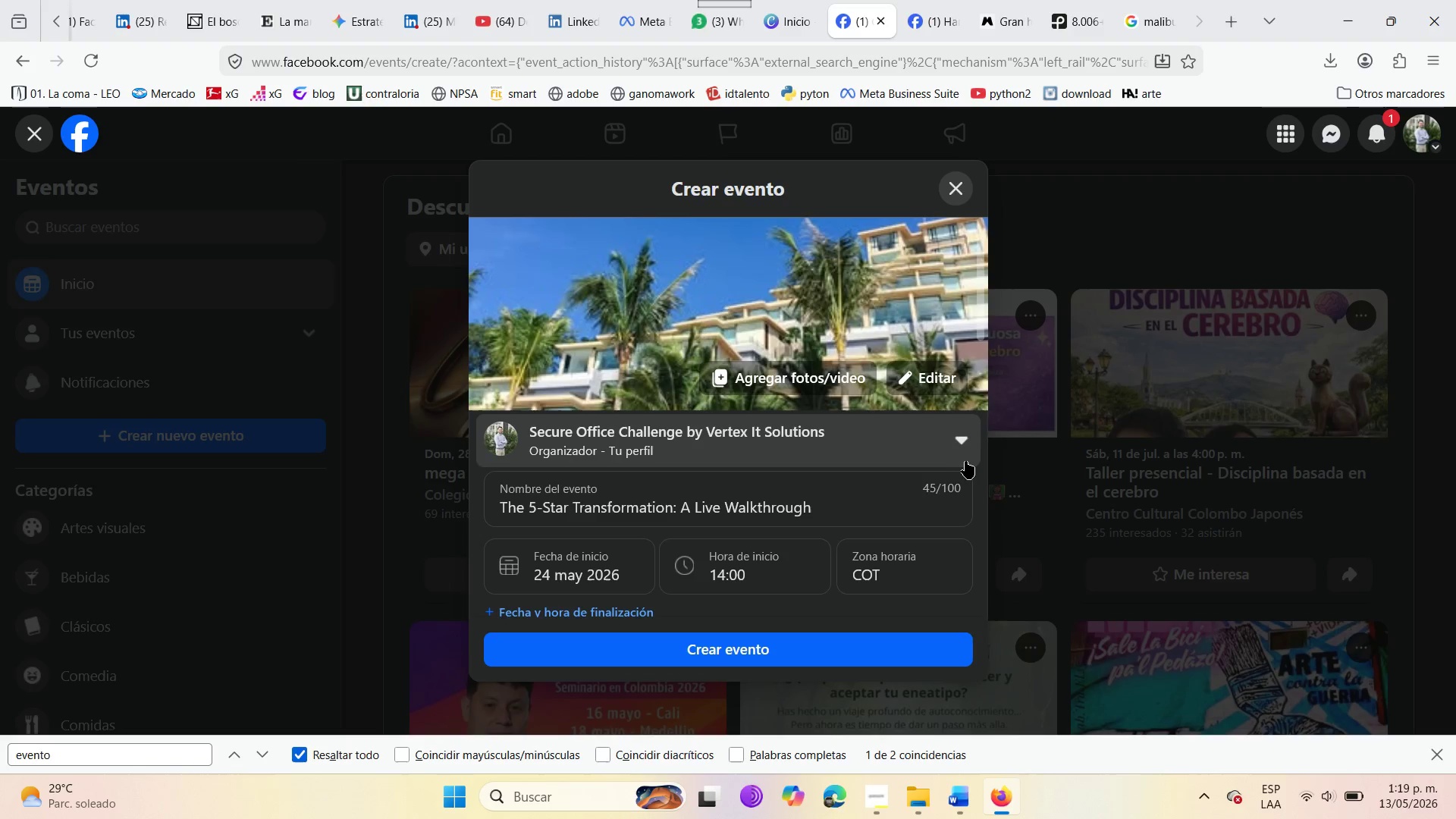 
left_click([969, 448])
 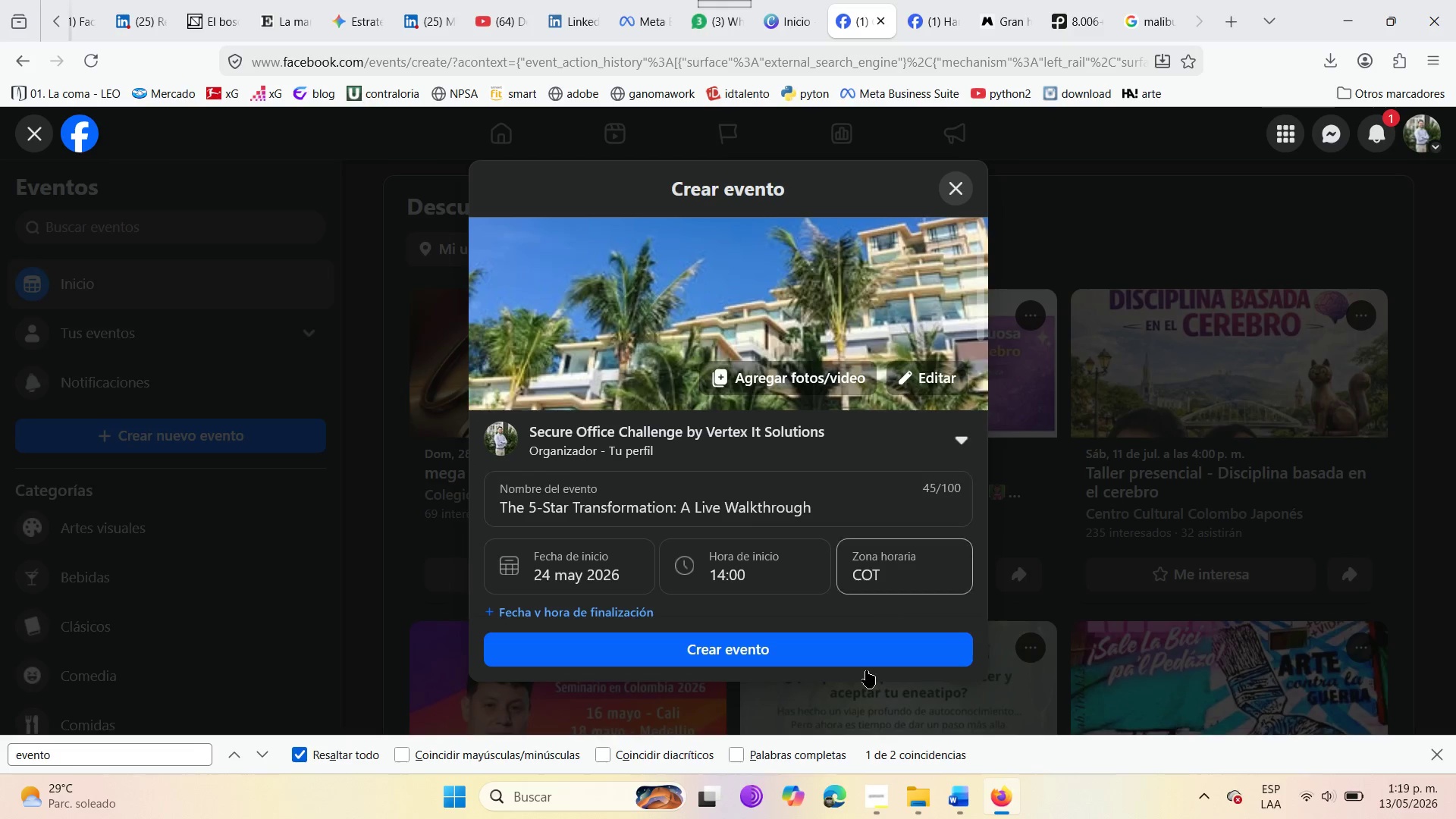 
left_click([708, 644])
 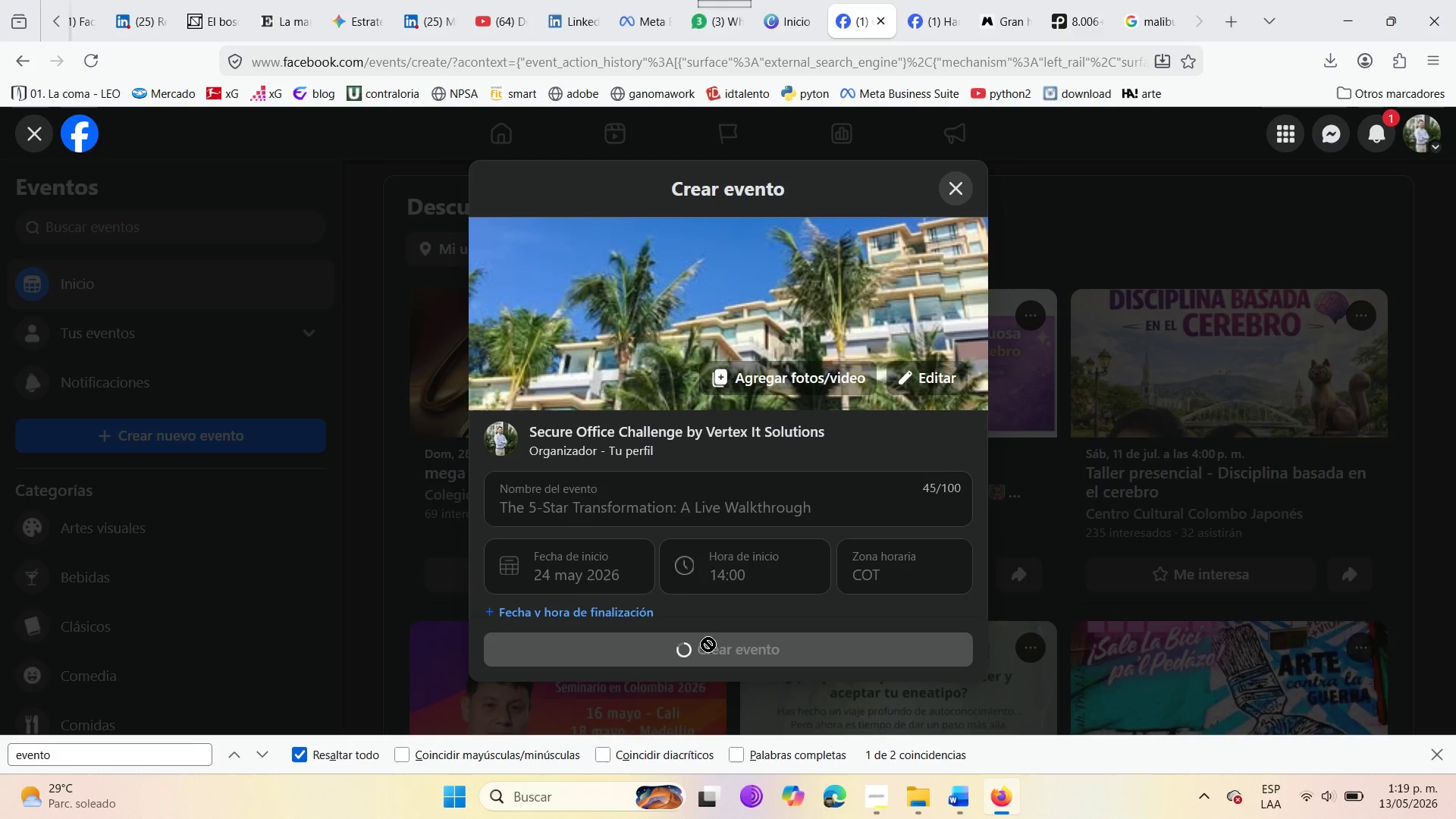 
left_click([1434, 760])
 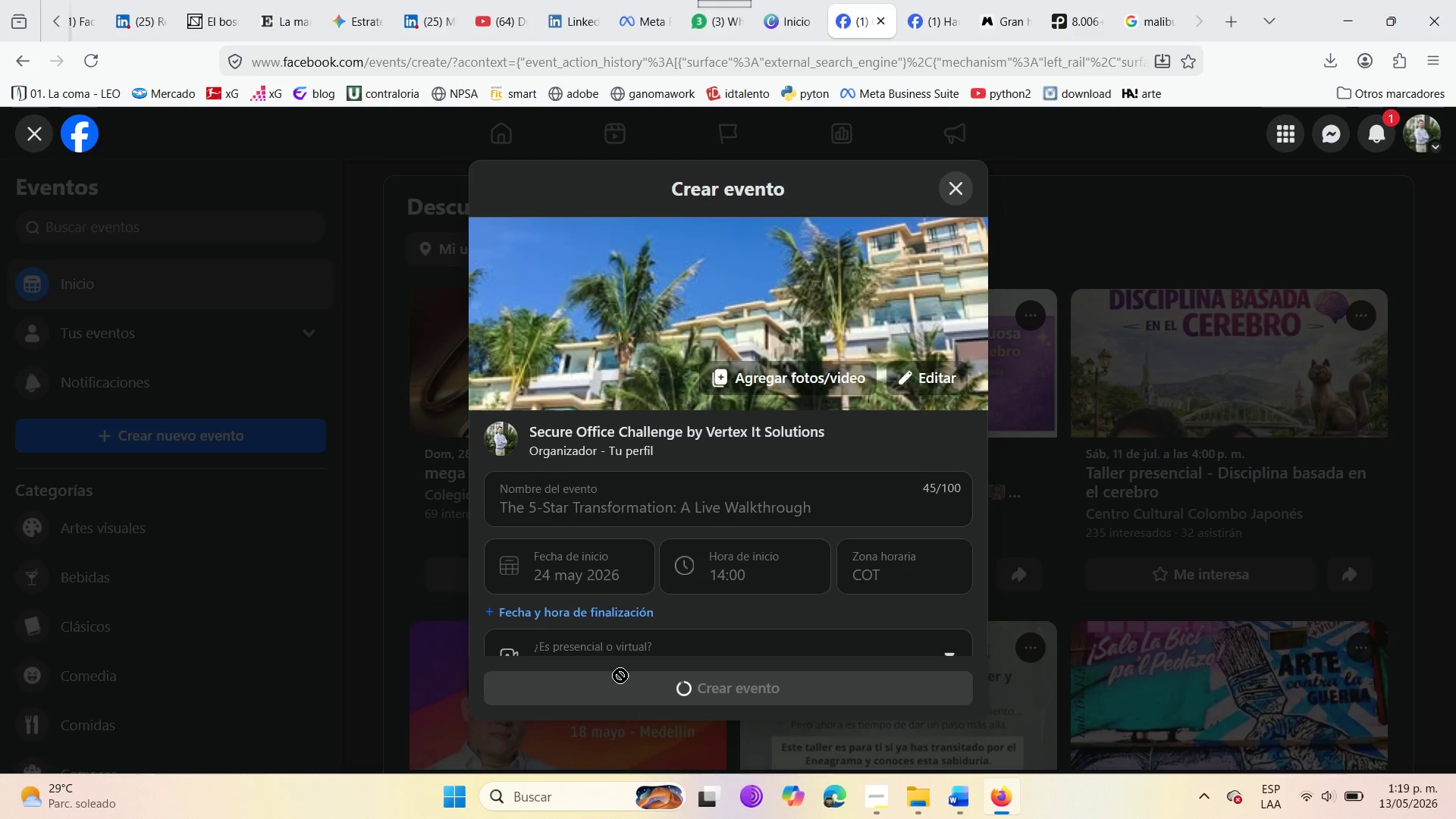 
wait(13.27)
 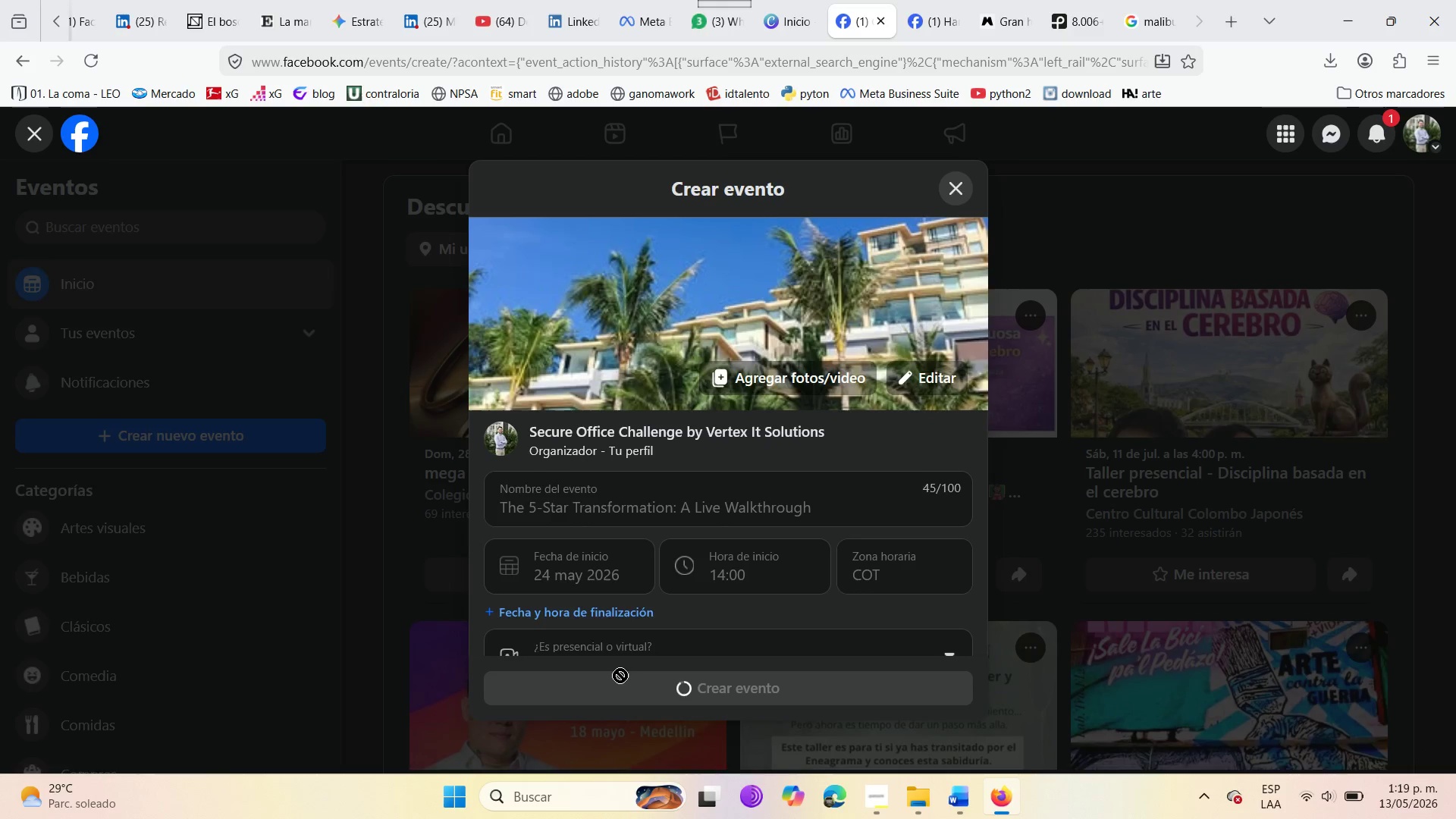 
scroll: coordinate [960, 254], scroll_direction: down, amount: 4.0
 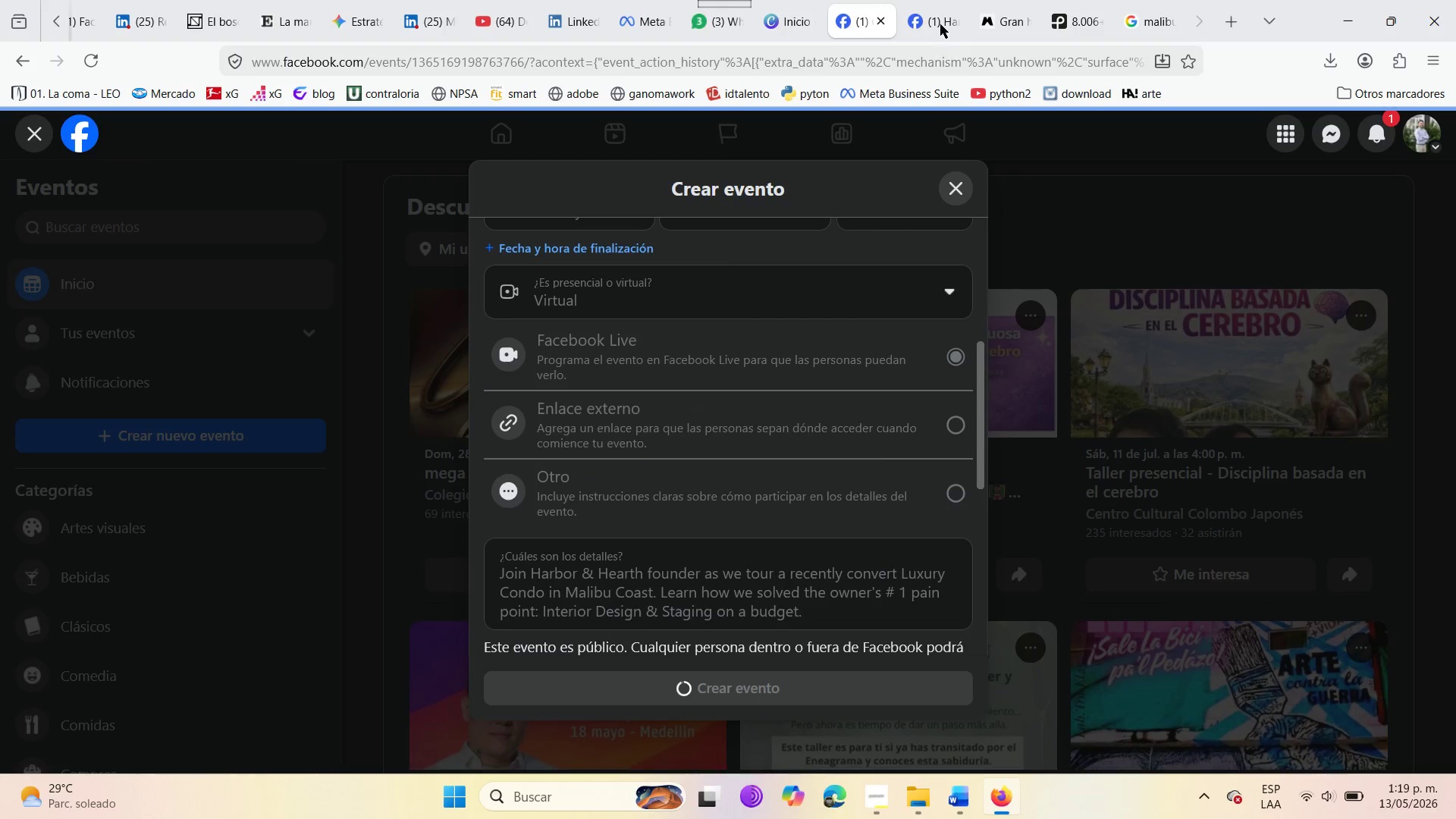 
left_click([937, 4])
 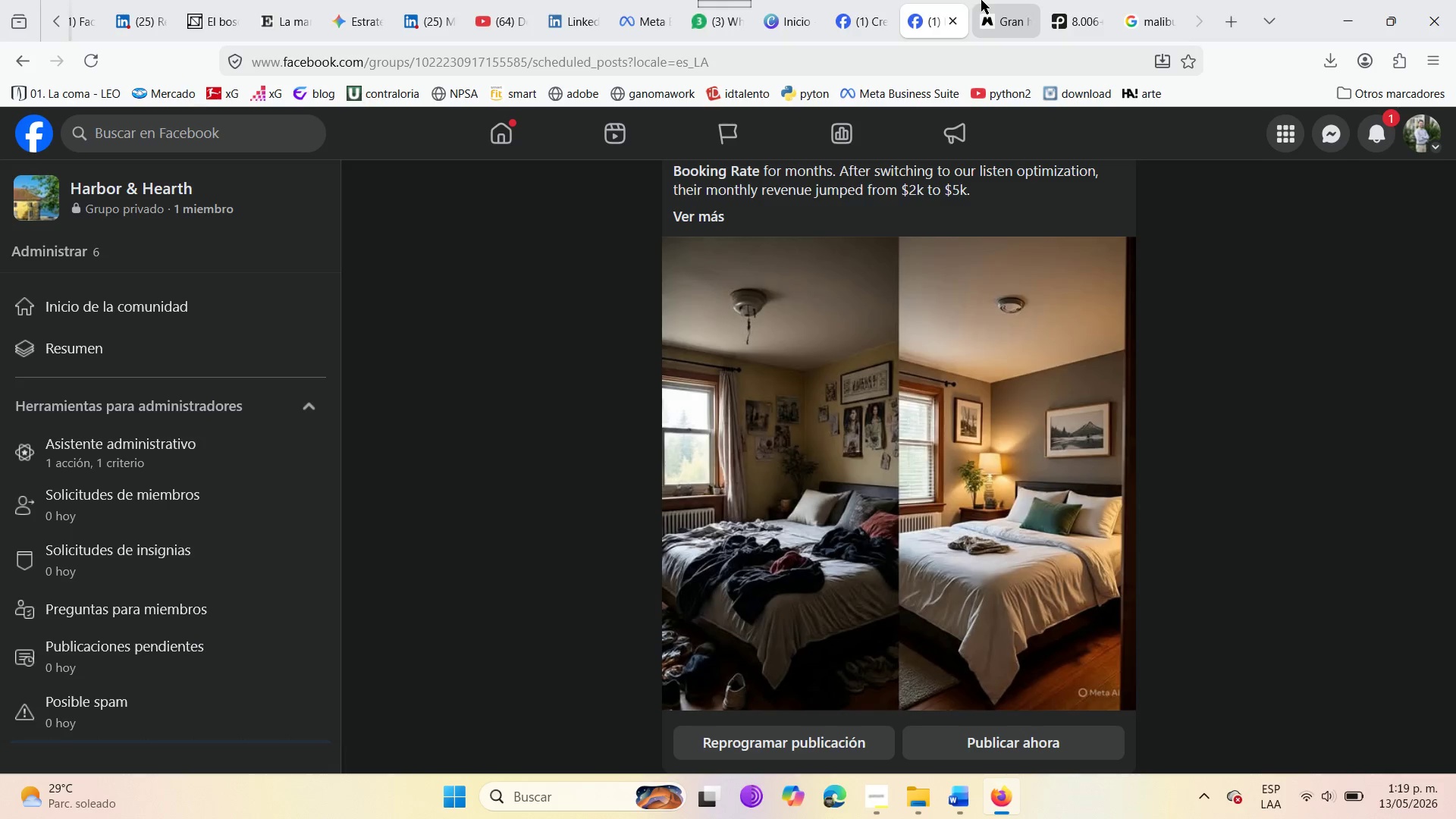 
left_click([981, 0])
 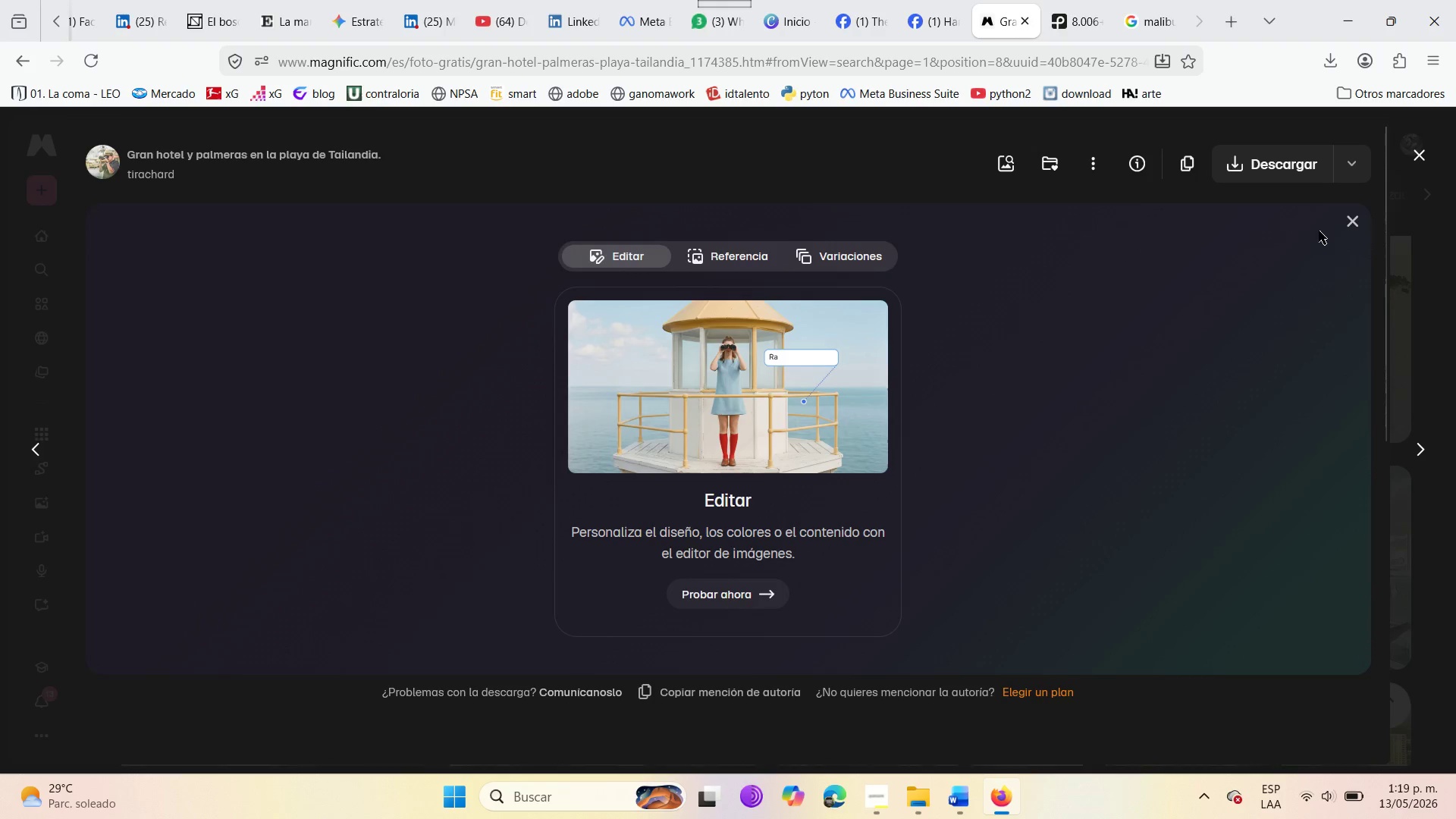 
left_click([1351, 224])
 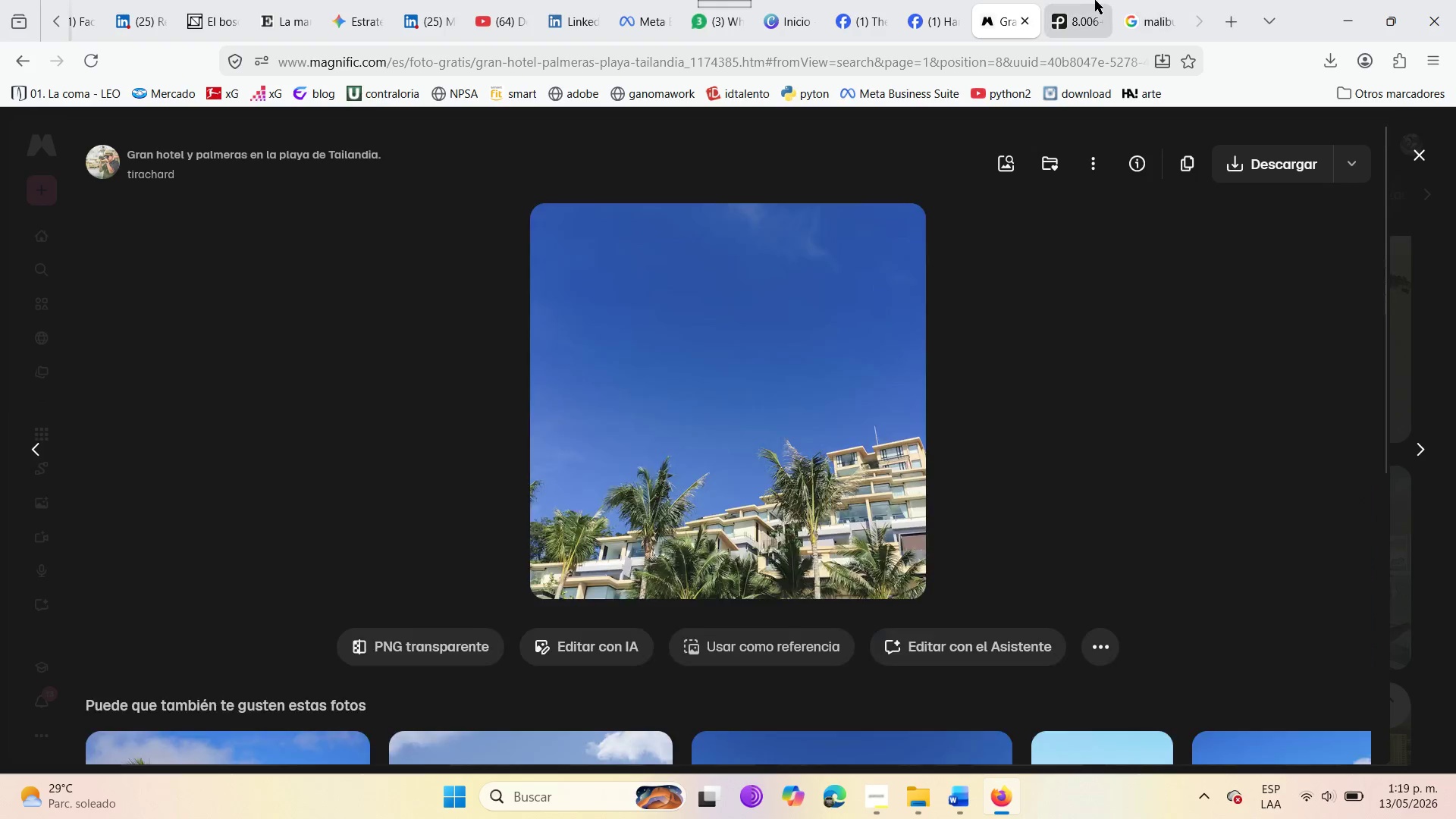 
left_click([1090, 0])
 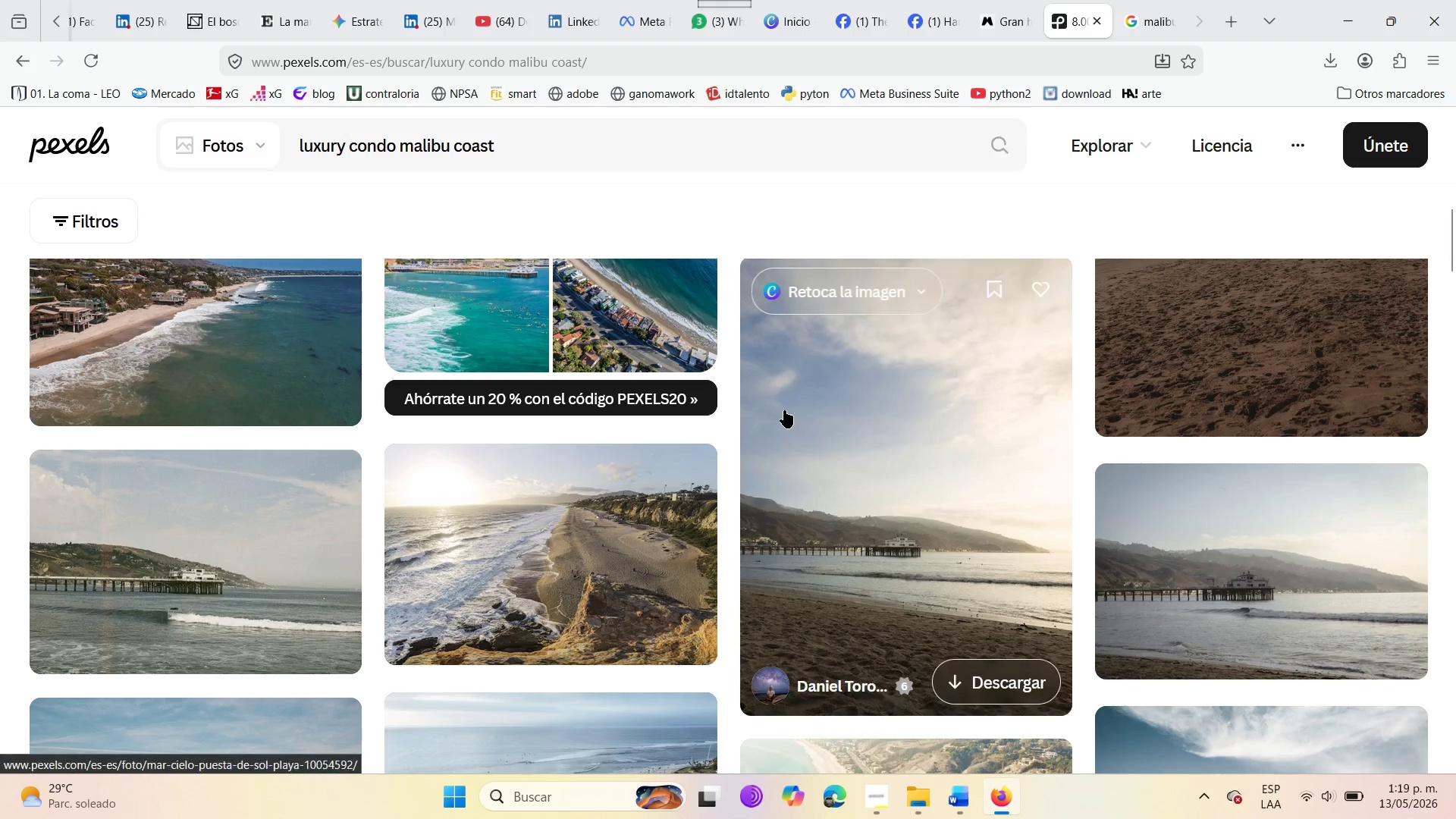 
scroll: coordinate [784, 410], scroll_direction: up, amount: 2.0
 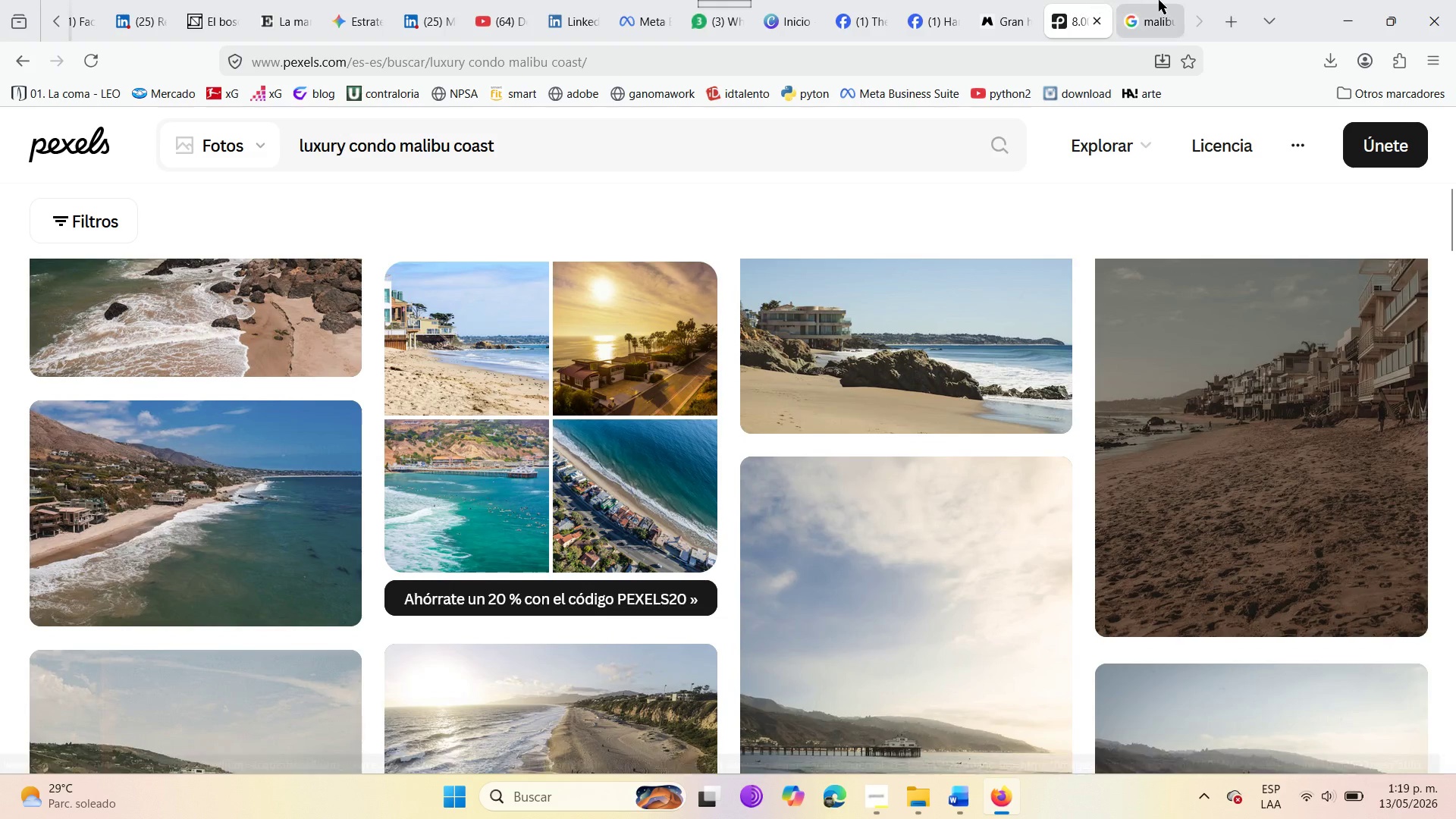 
left_click([1159, 0])
 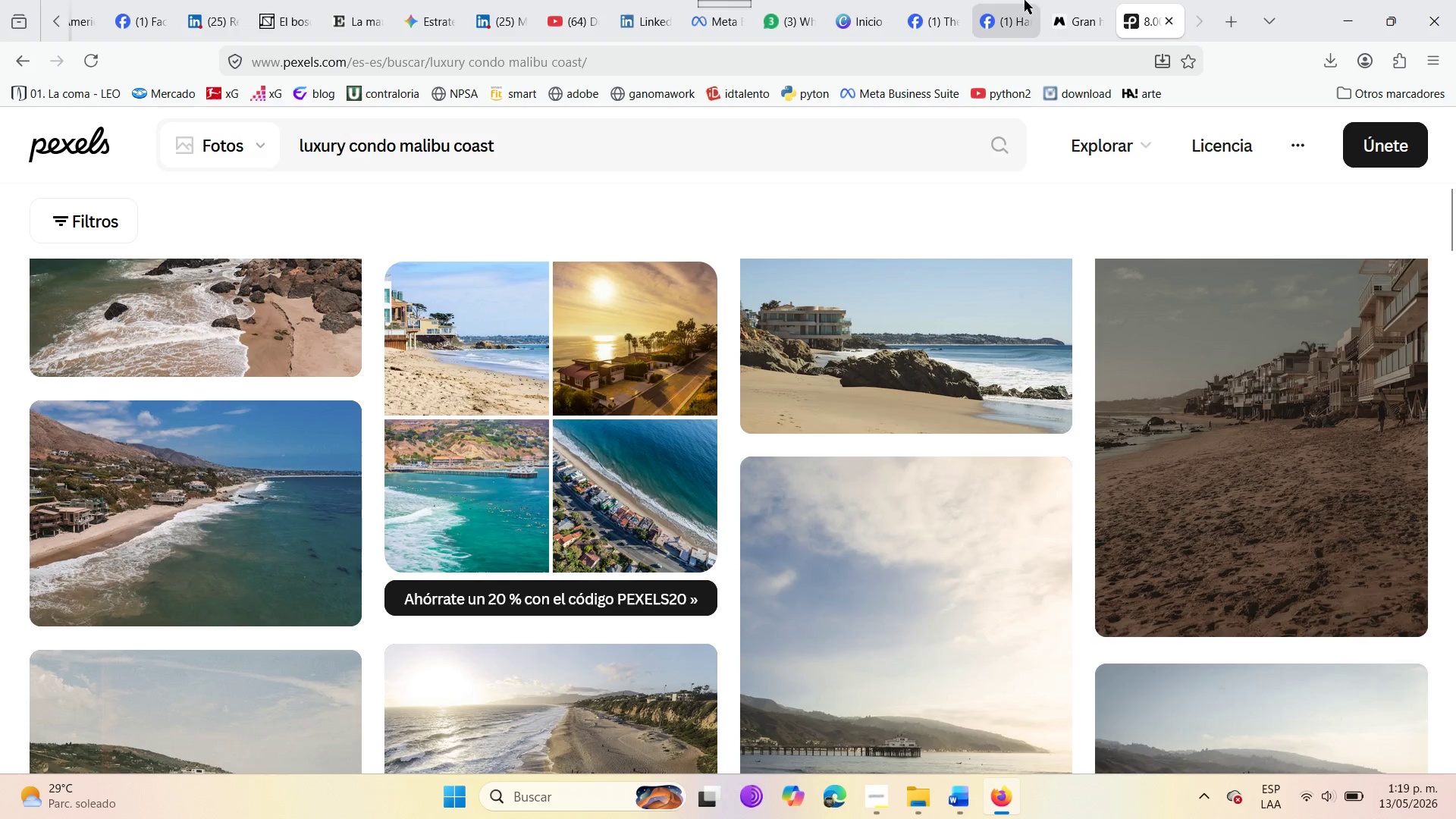 
left_click([936, 0])
 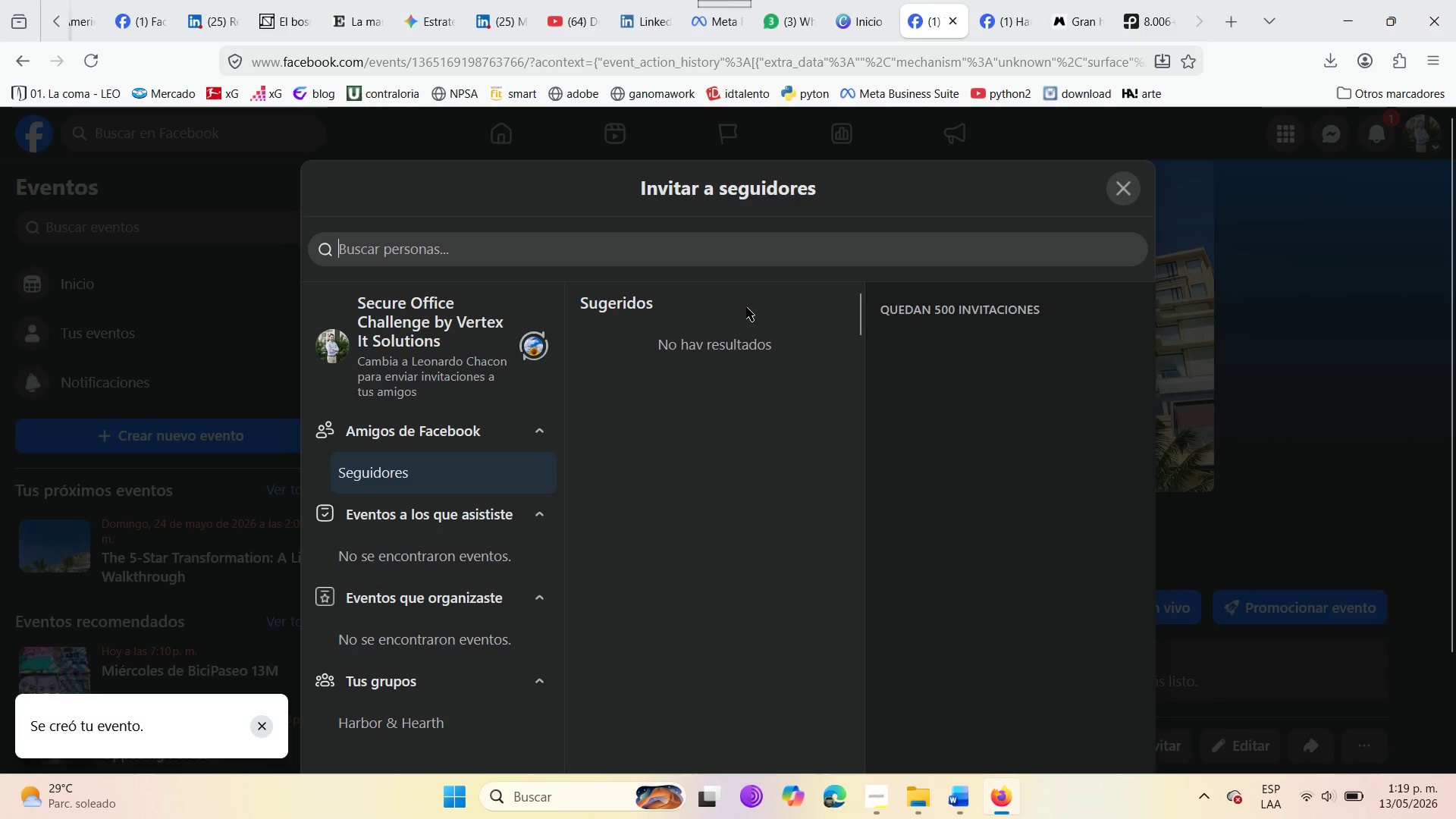 
scroll: coordinate [688, 557], scroll_direction: down, amount: 3.0
 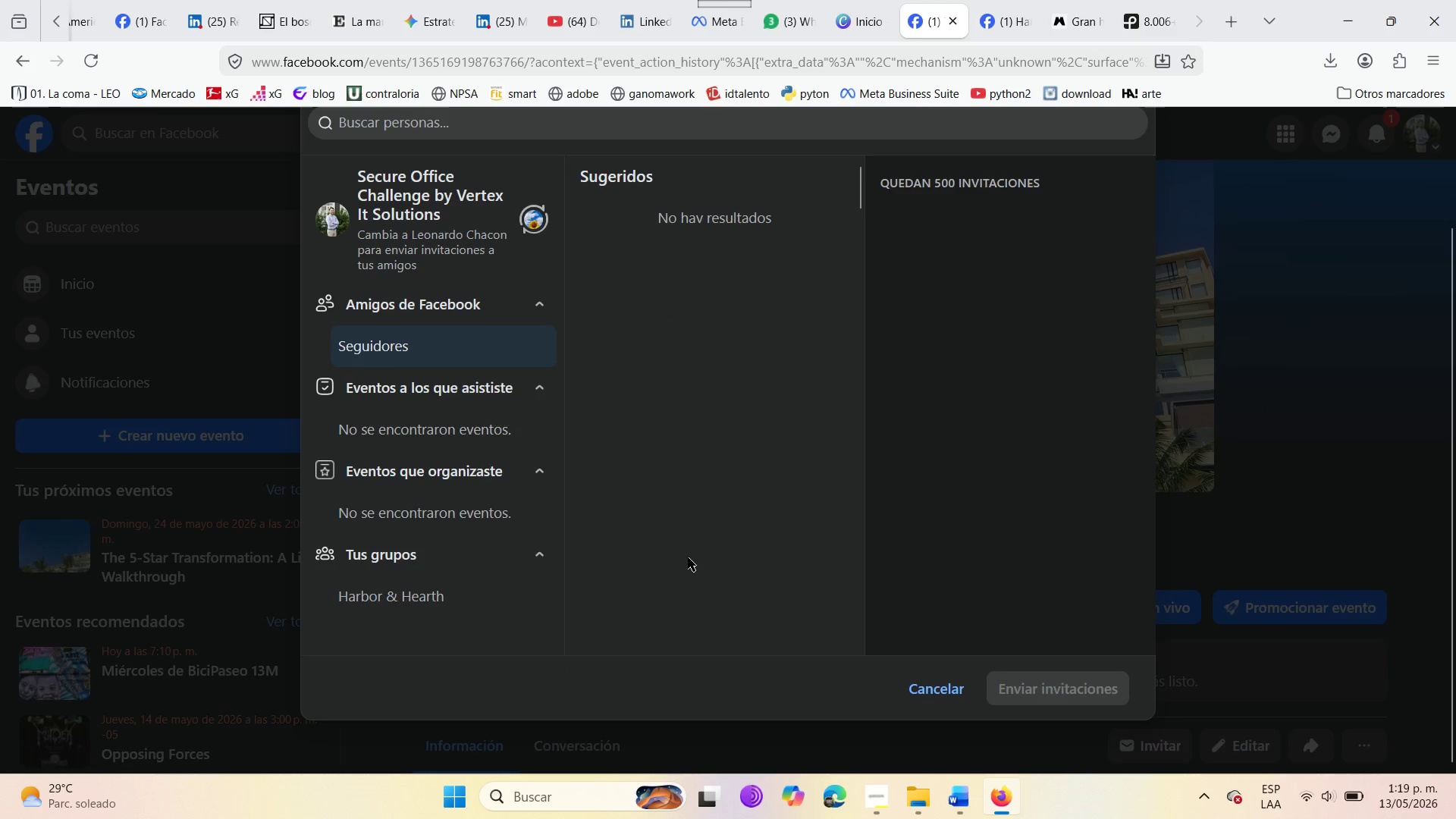 
scroll: coordinate [688, 557], scroll_direction: up, amount: 4.0
 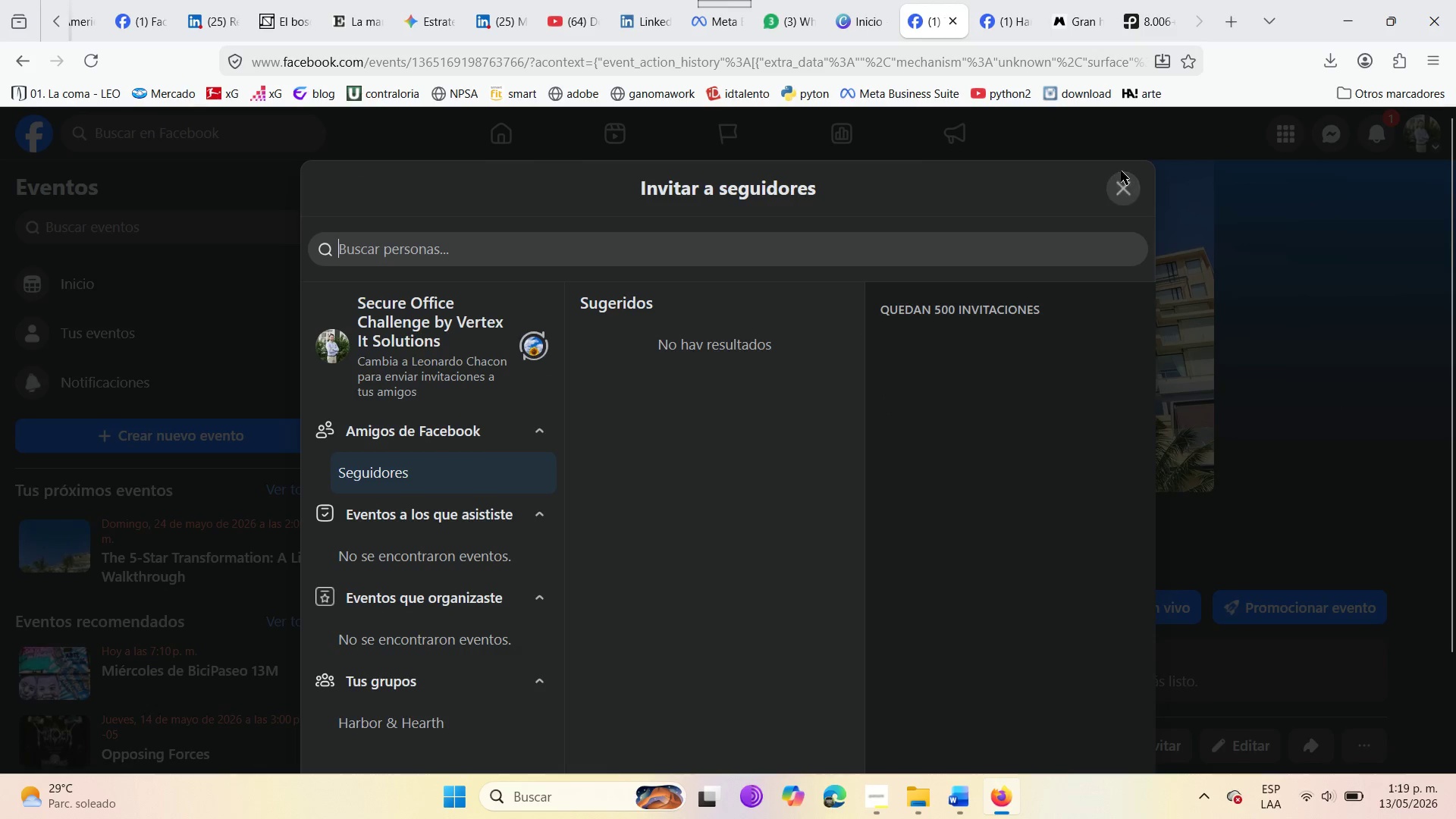 
left_click([1123, 196])
 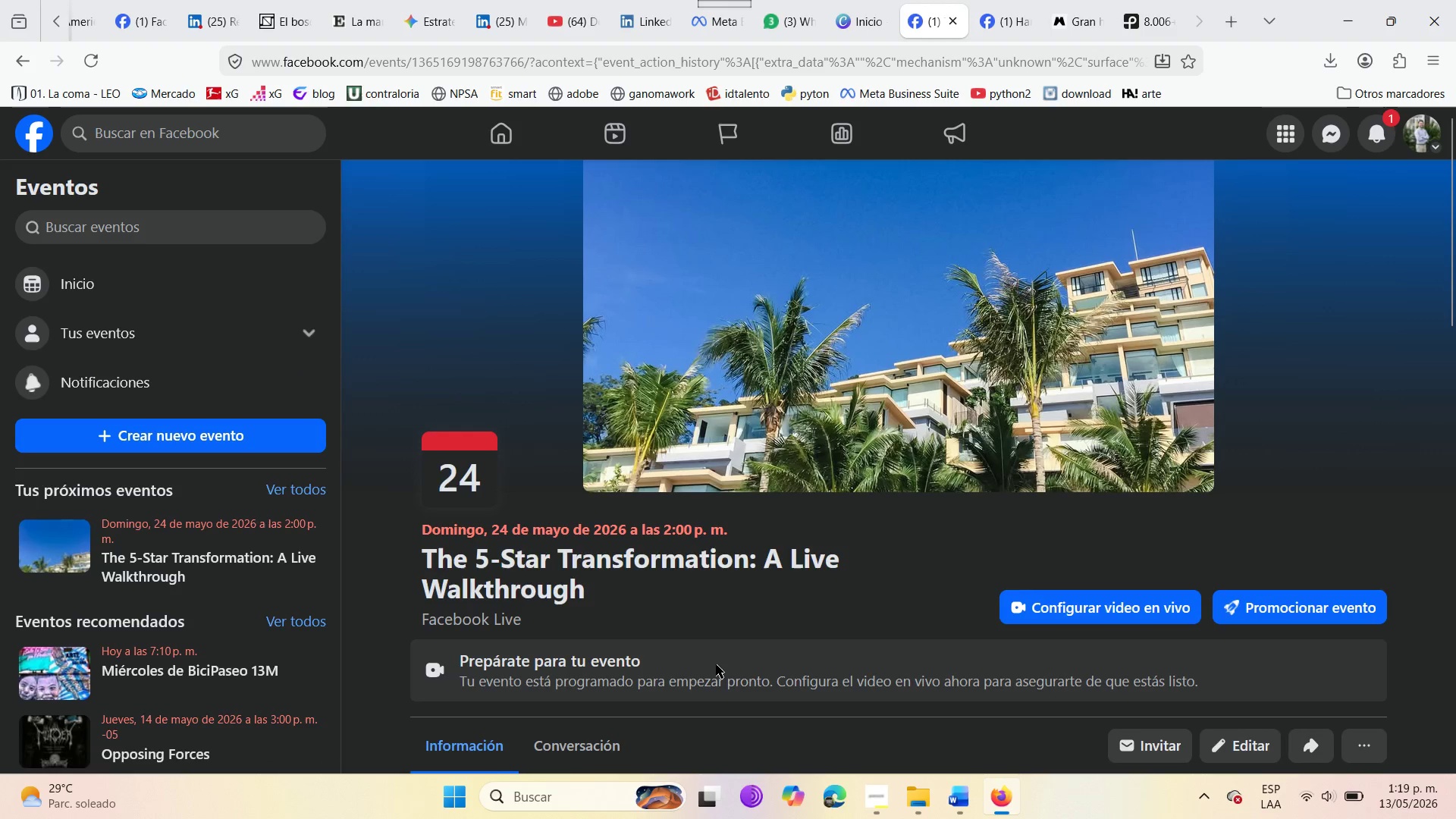 
scroll: coordinate [610, 601], scroll_direction: down, amount: 7.0
 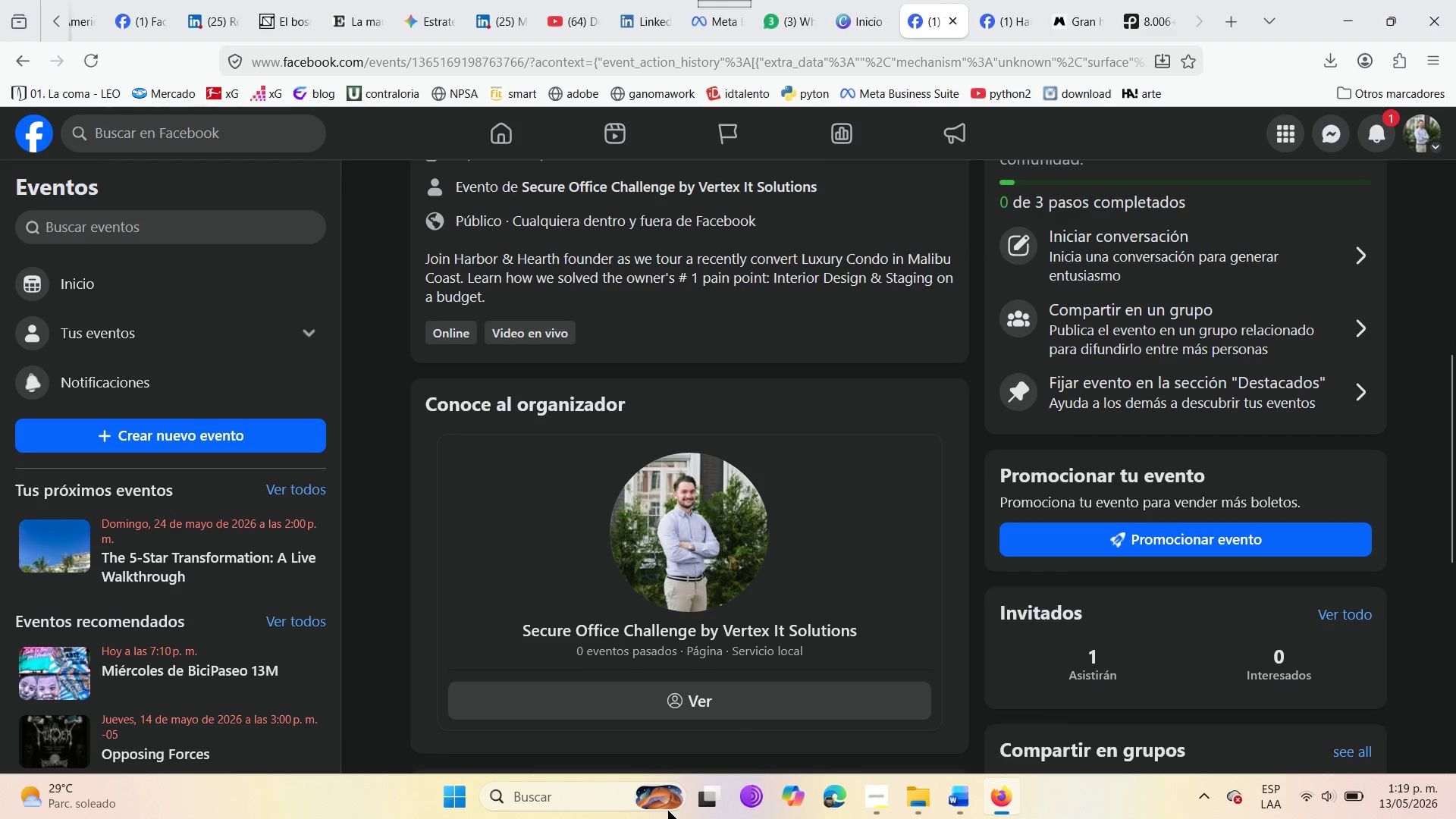 
scroll: coordinate [678, 733], scroll_direction: up, amount: 5.0
 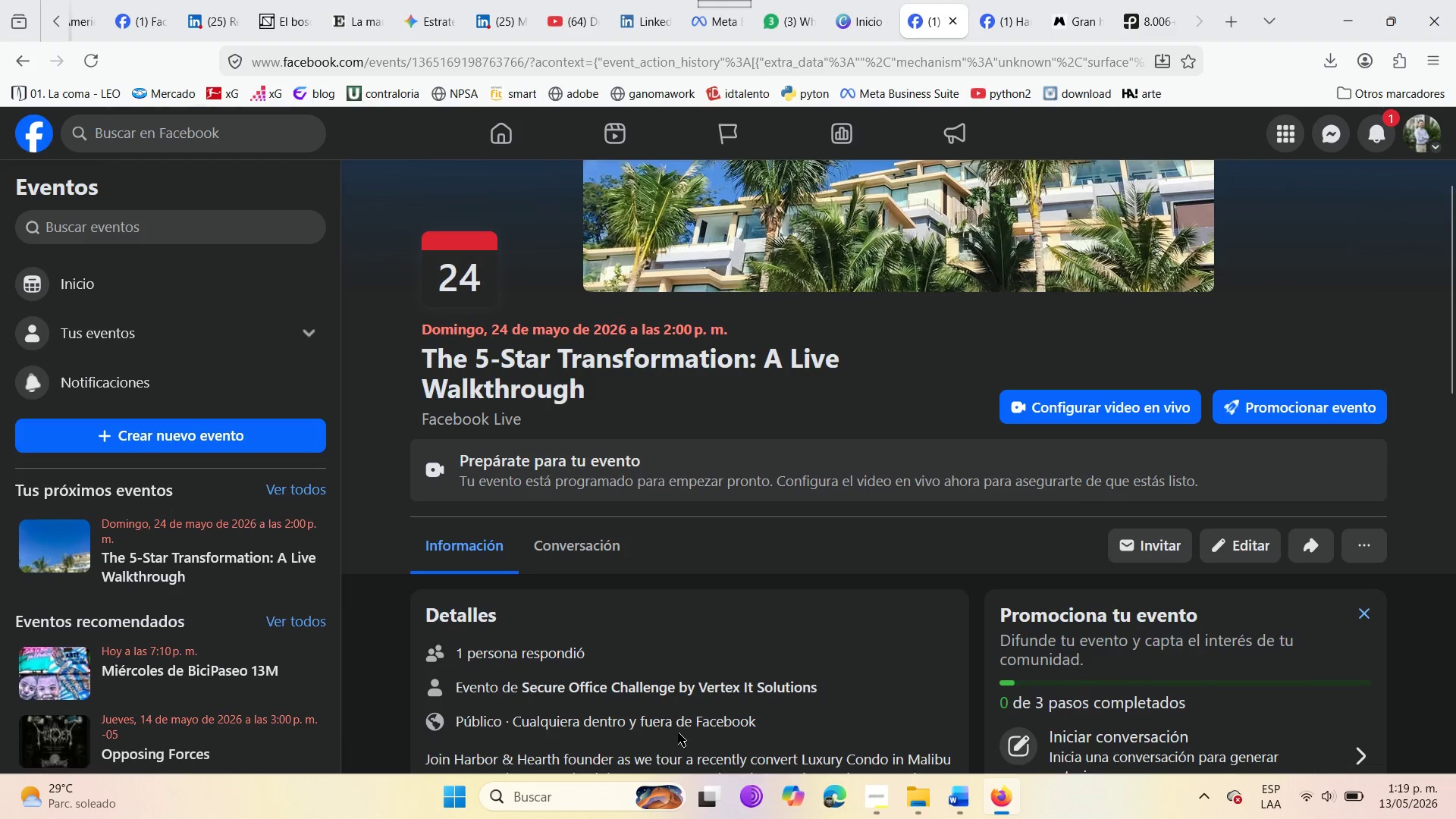 
scroll: coordinate [904, 598], scroll_direction: down, amount: 4.0
 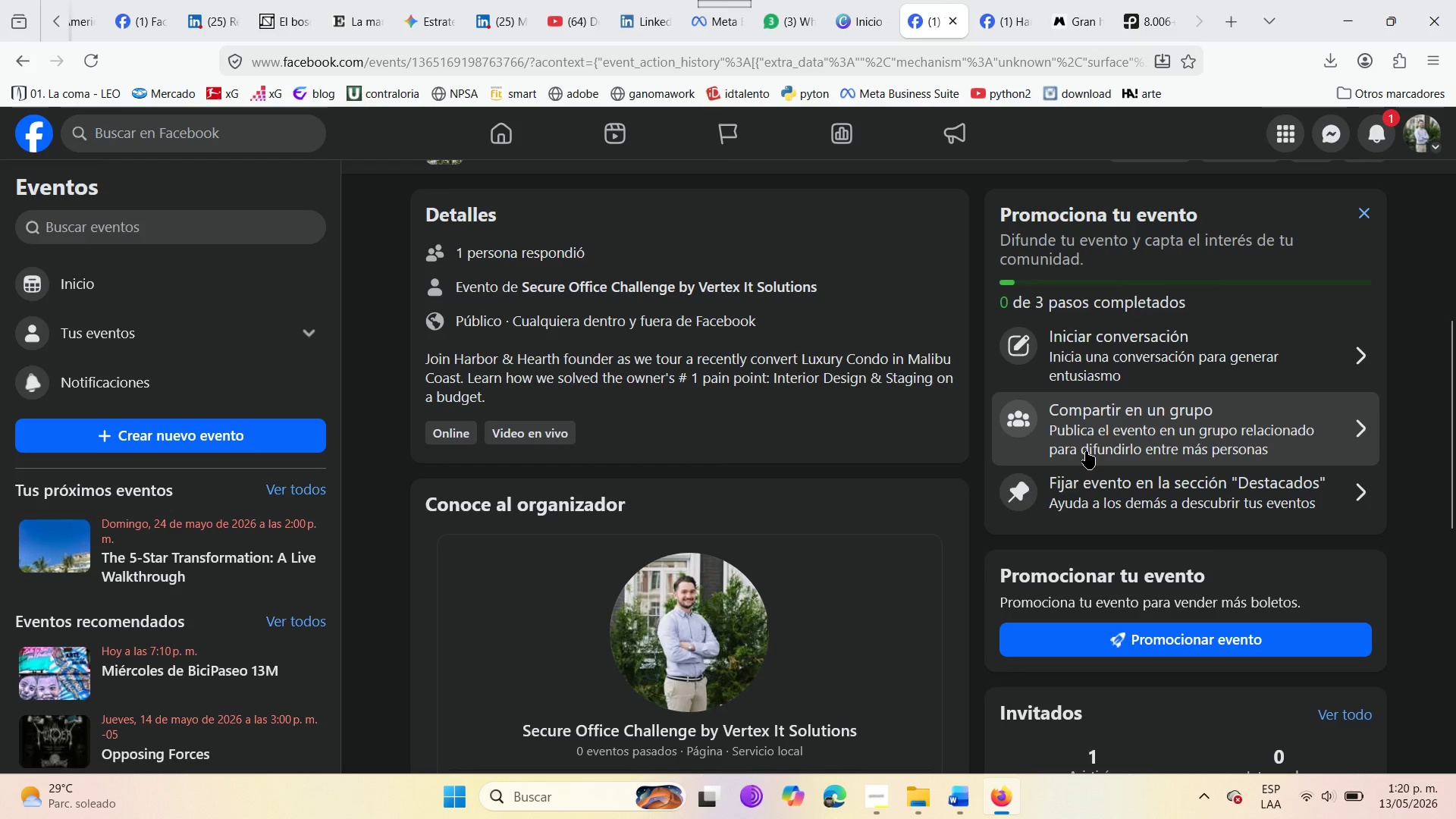 
left_click([1087, 438])
 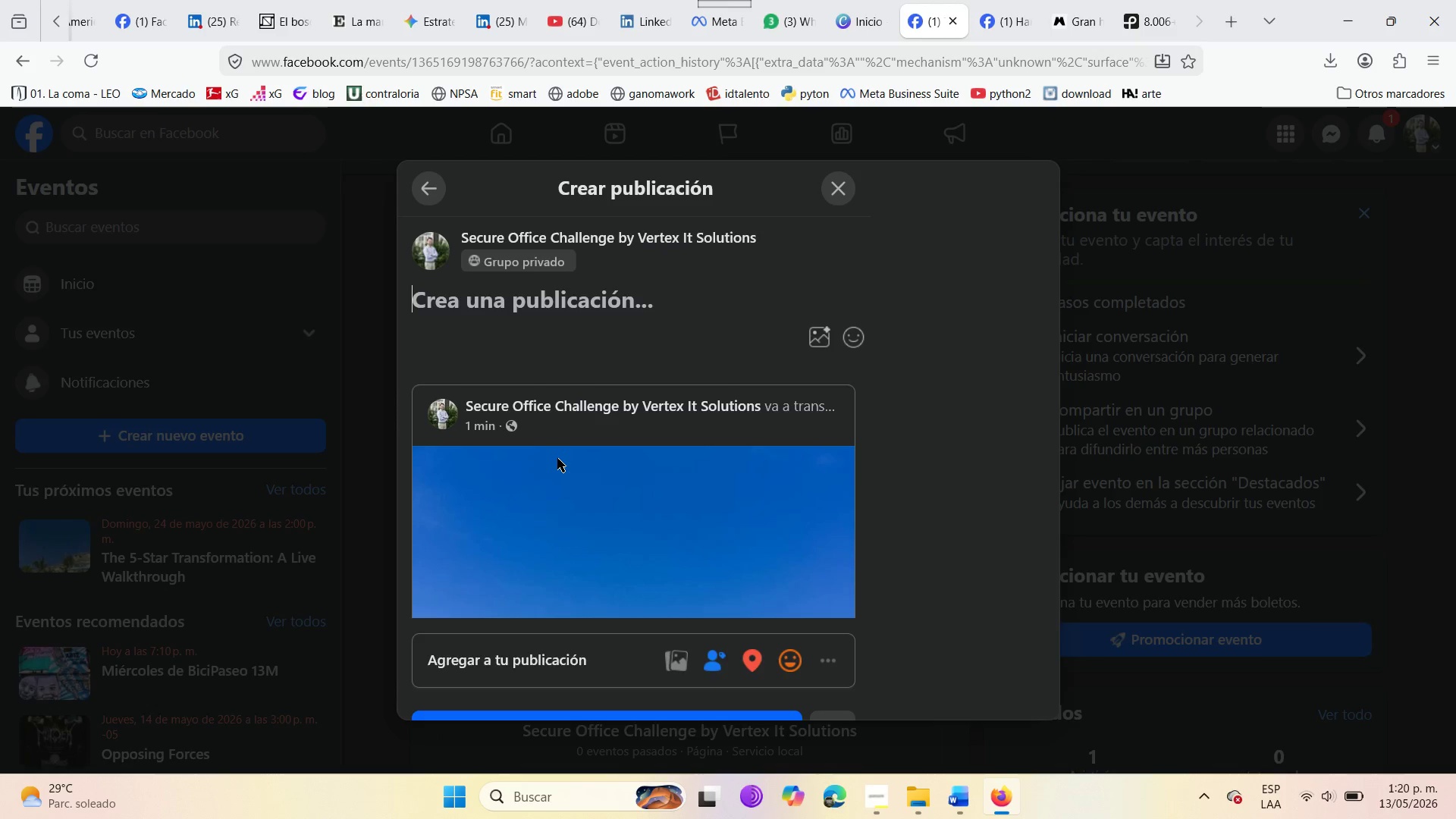 
wait(14.56)
 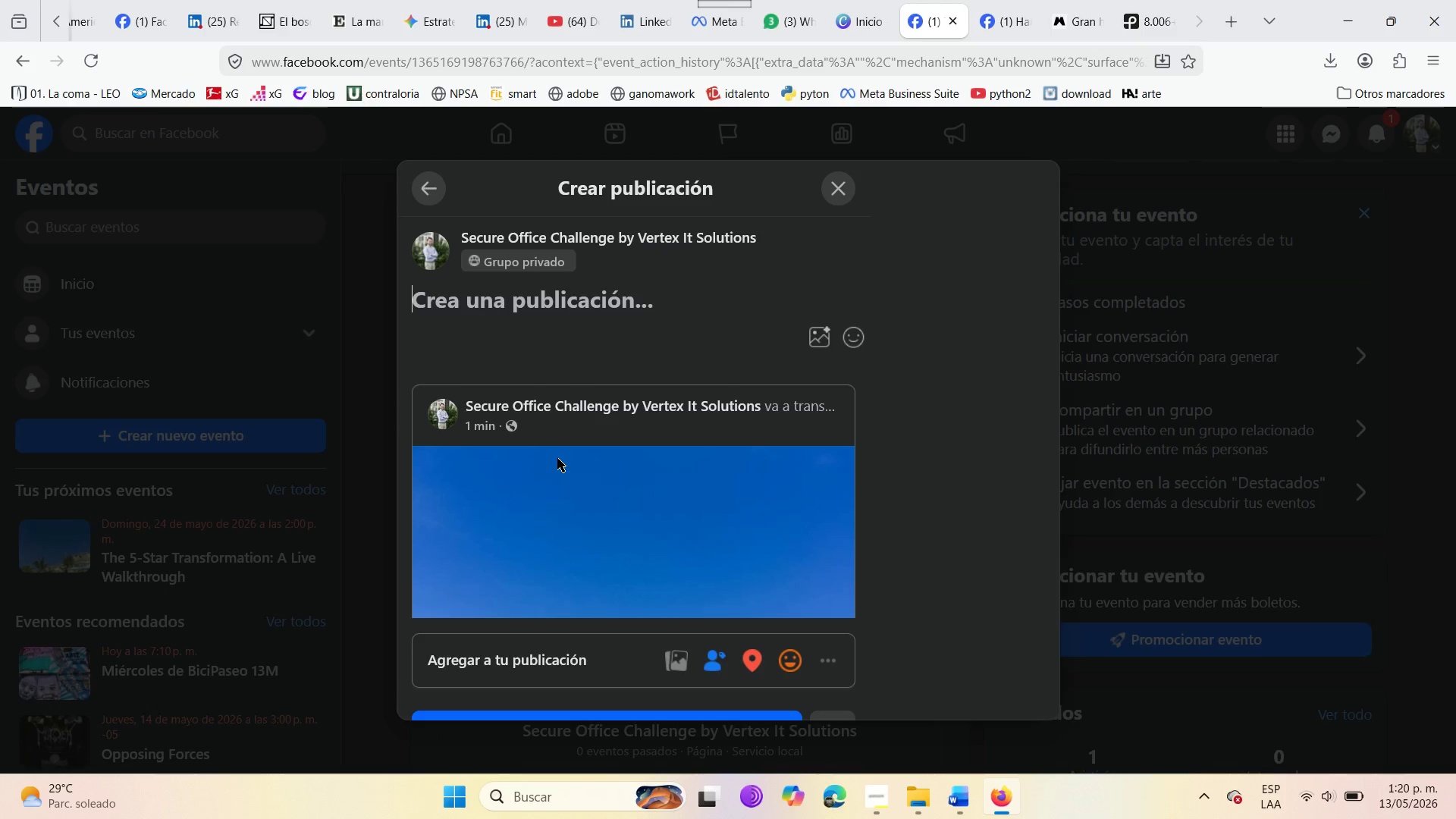 
scroll: coordinate [497, 381], scroll_direction: down, amount: 4.0
 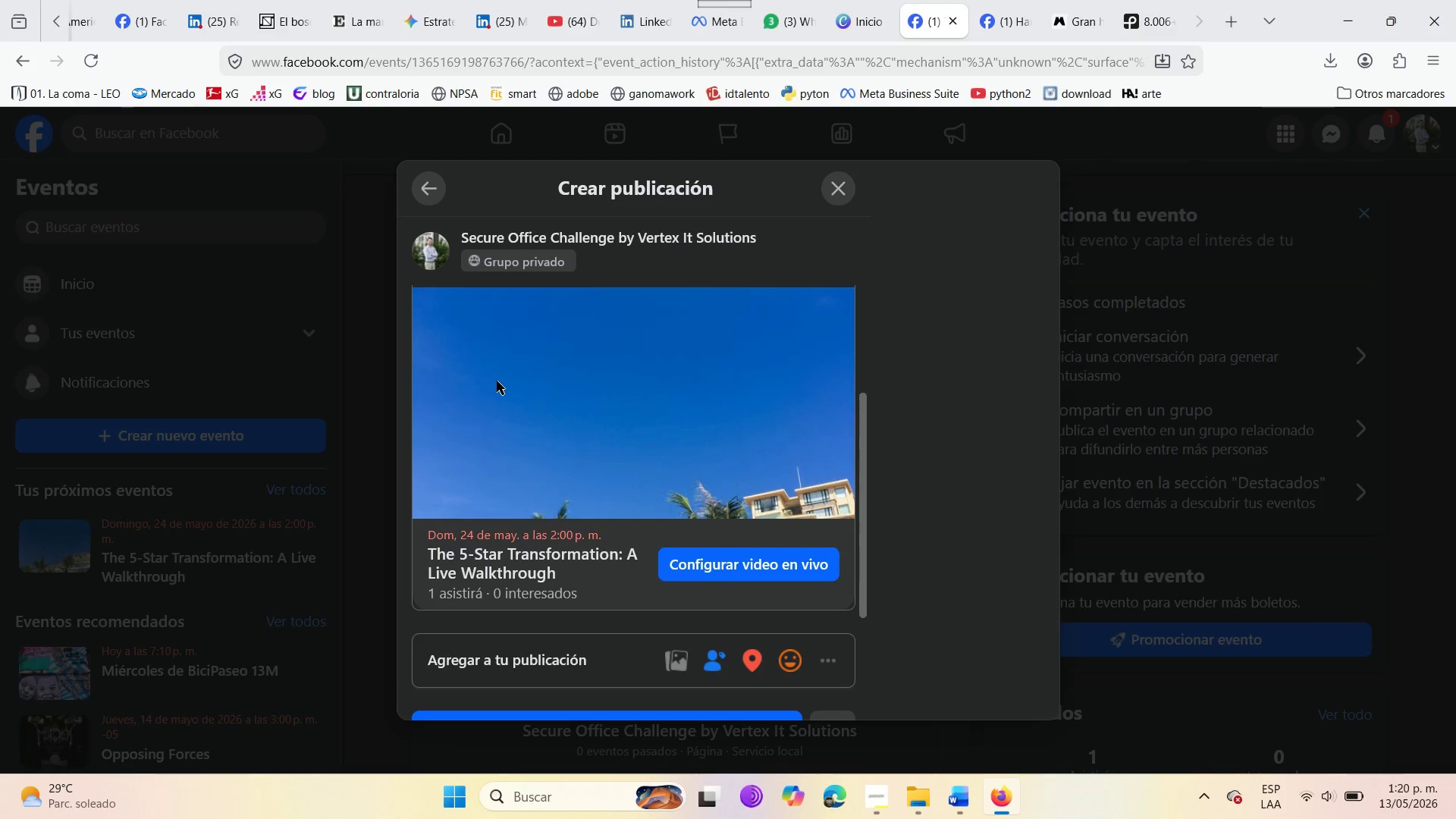 
scroll: coordinate [497, 381], scroll_direction: up, amount: 2.0
 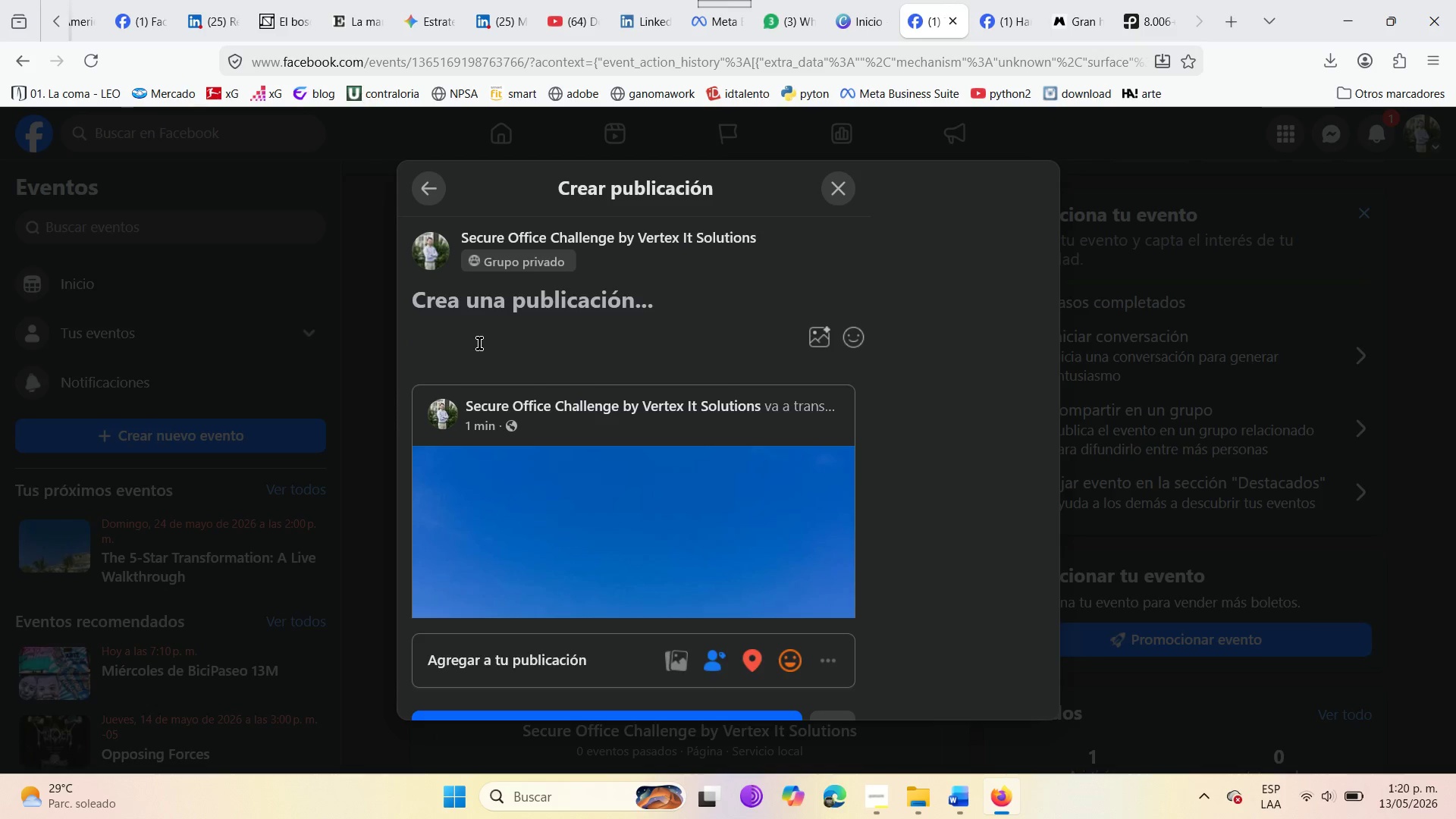 
type(Click [going )
key(Backspace)
type(@)
key(Backspace)
type([ to recei)
key(Backspace)
type(ive the private Zoom link and our Desing )
key(Backspace)
type( Checklist )
key(Backspace)
type(! )
 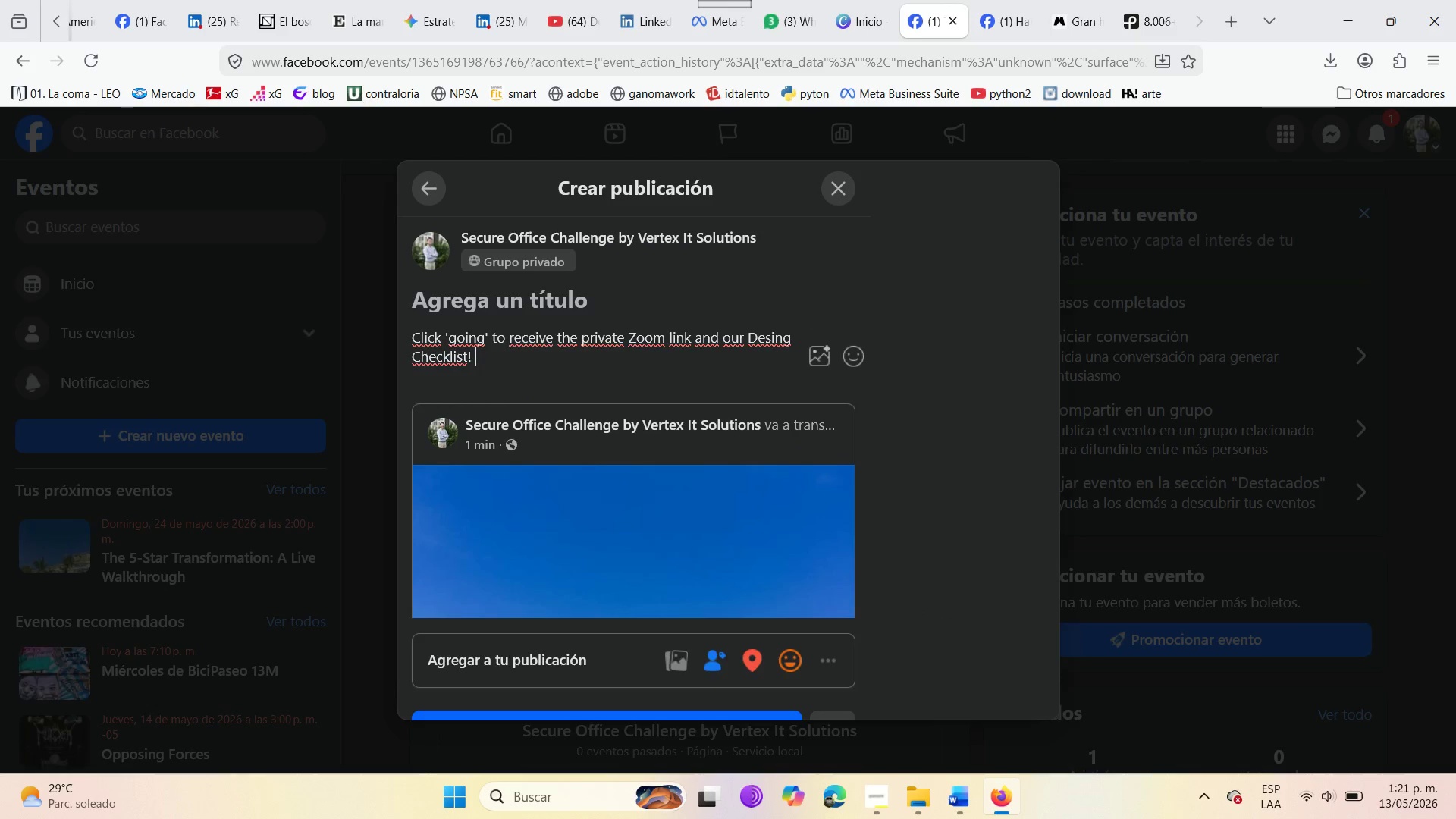 
wait(5.5)
 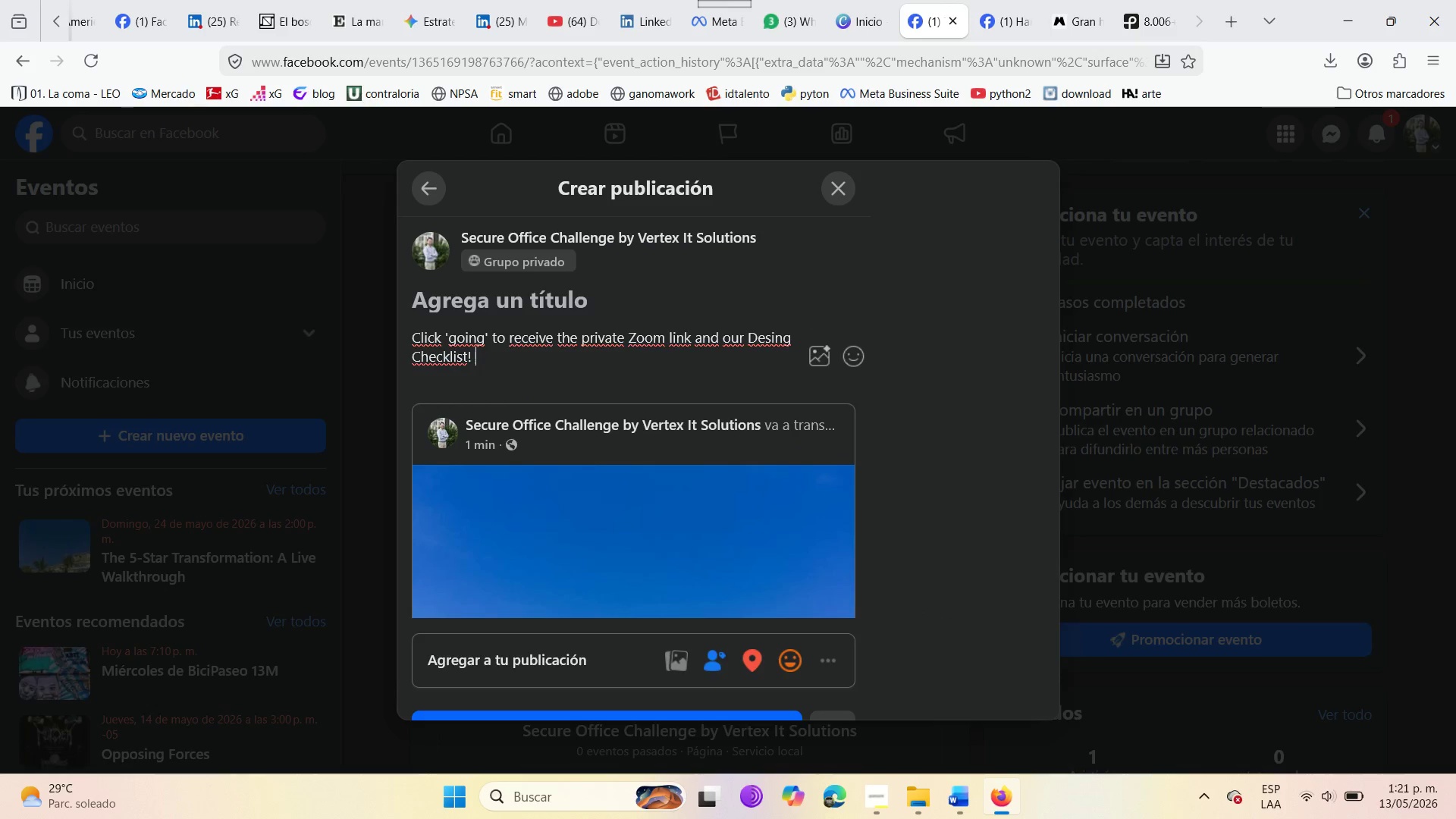 
scroll: coordinate [693, 352], scroll_direction: down, amount: 5.0
 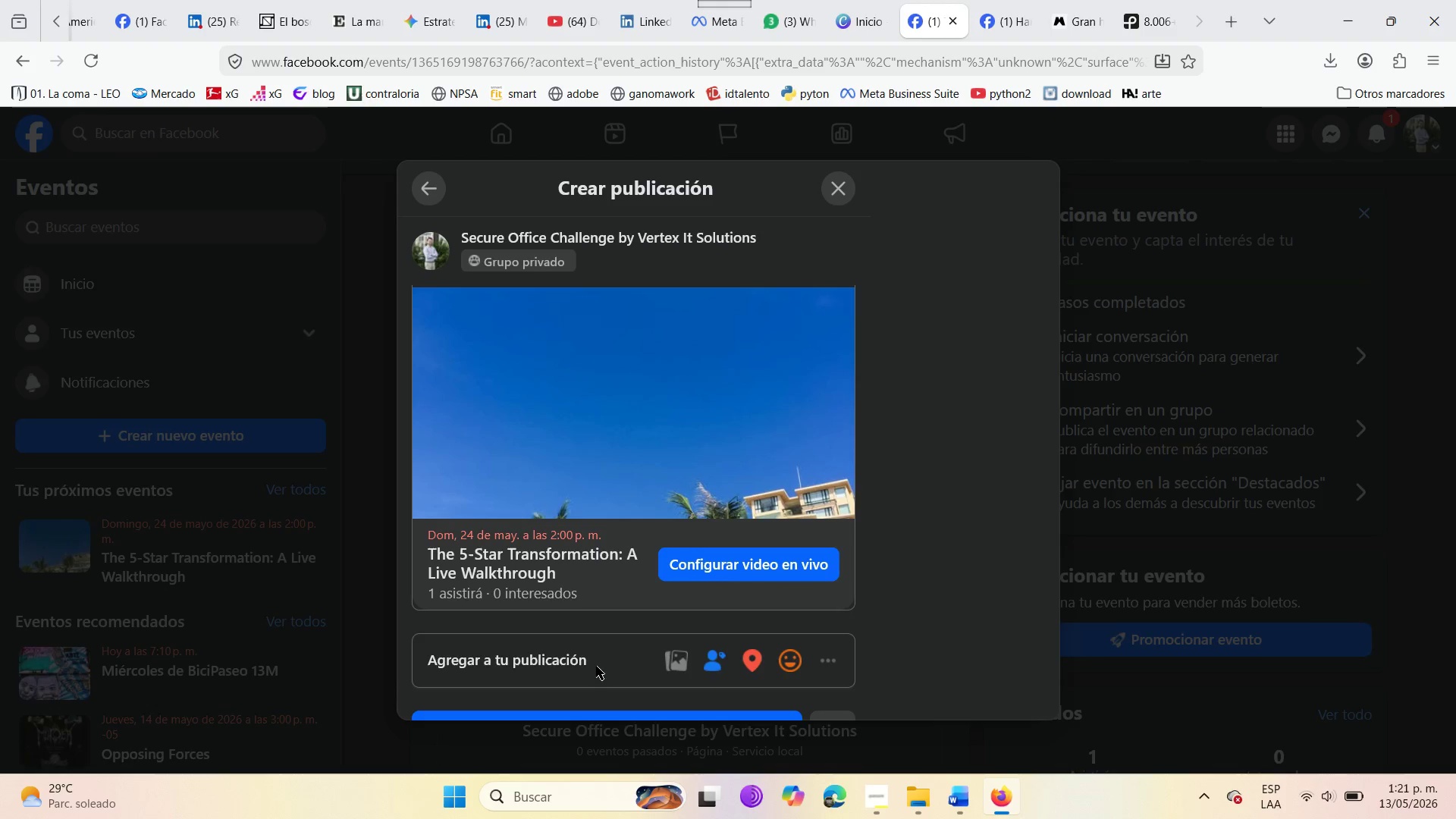 
scroll: coordinate [630, 337], scroll_direction: up, amount: 3.0
 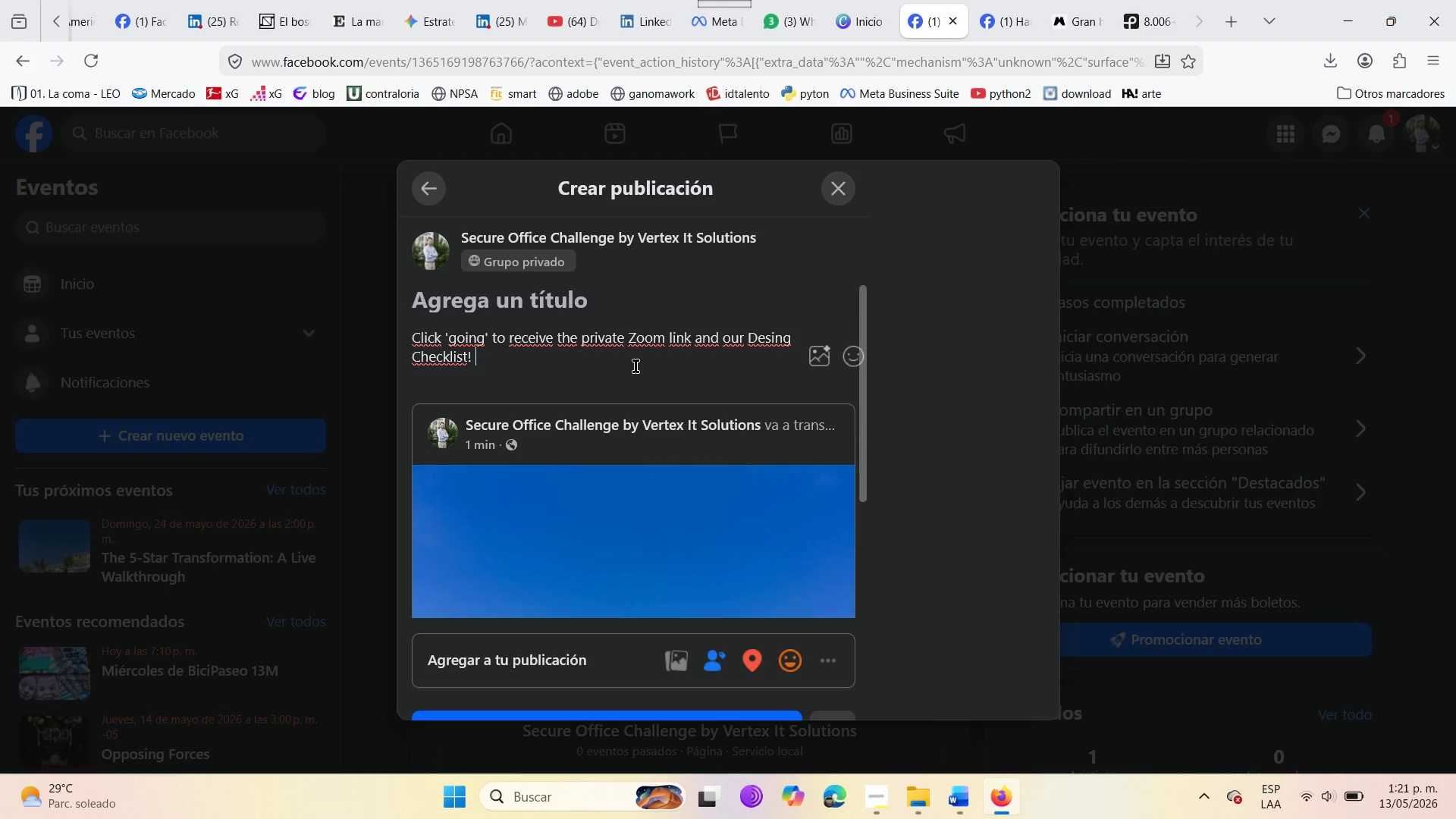 
scroll: coordinate [847, 576], scroll_direction: down, amount: 8.0
 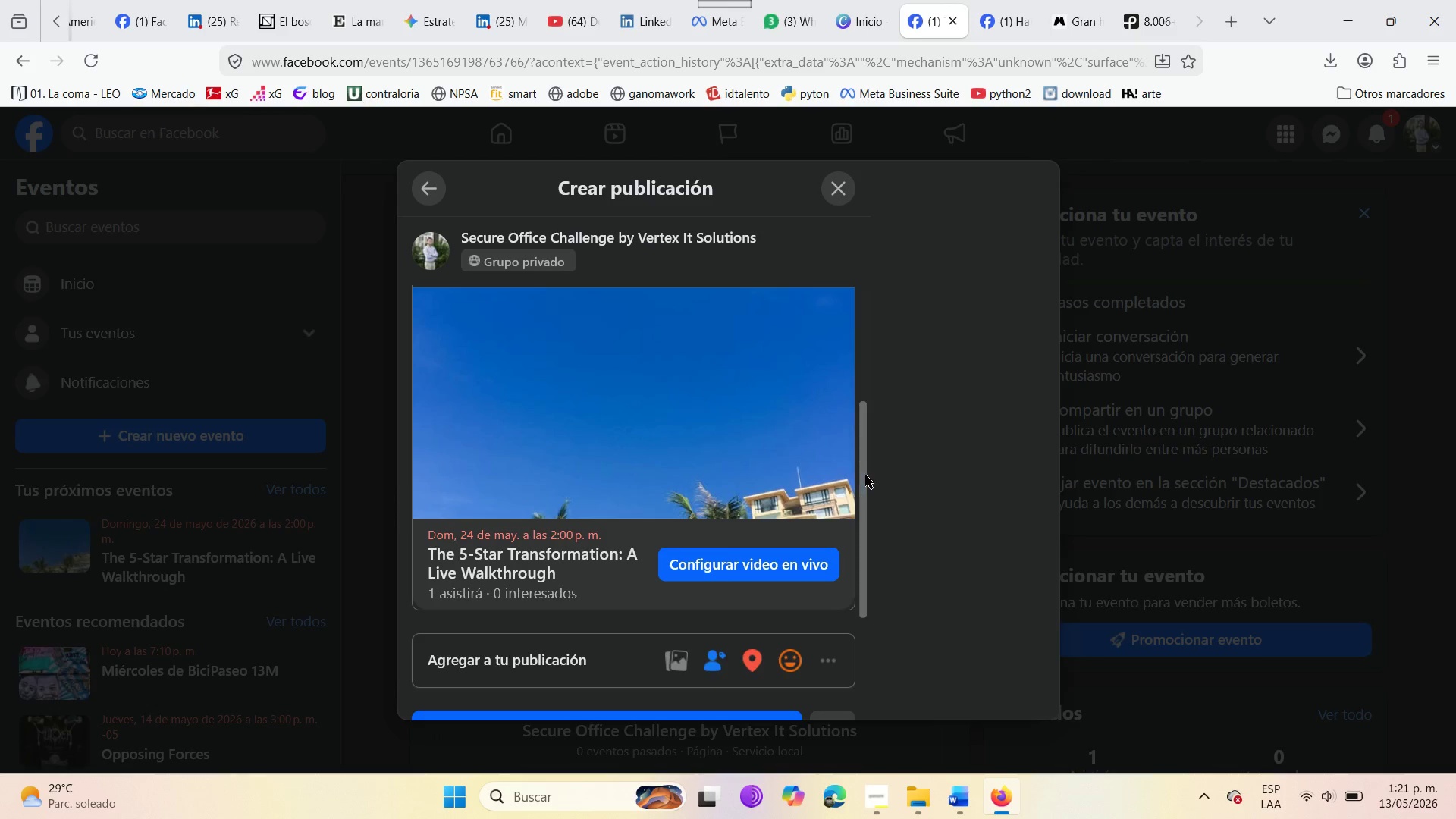 
left_click_drag(start_coordinate=[861, 479], to_coordinate=[891, 646])
 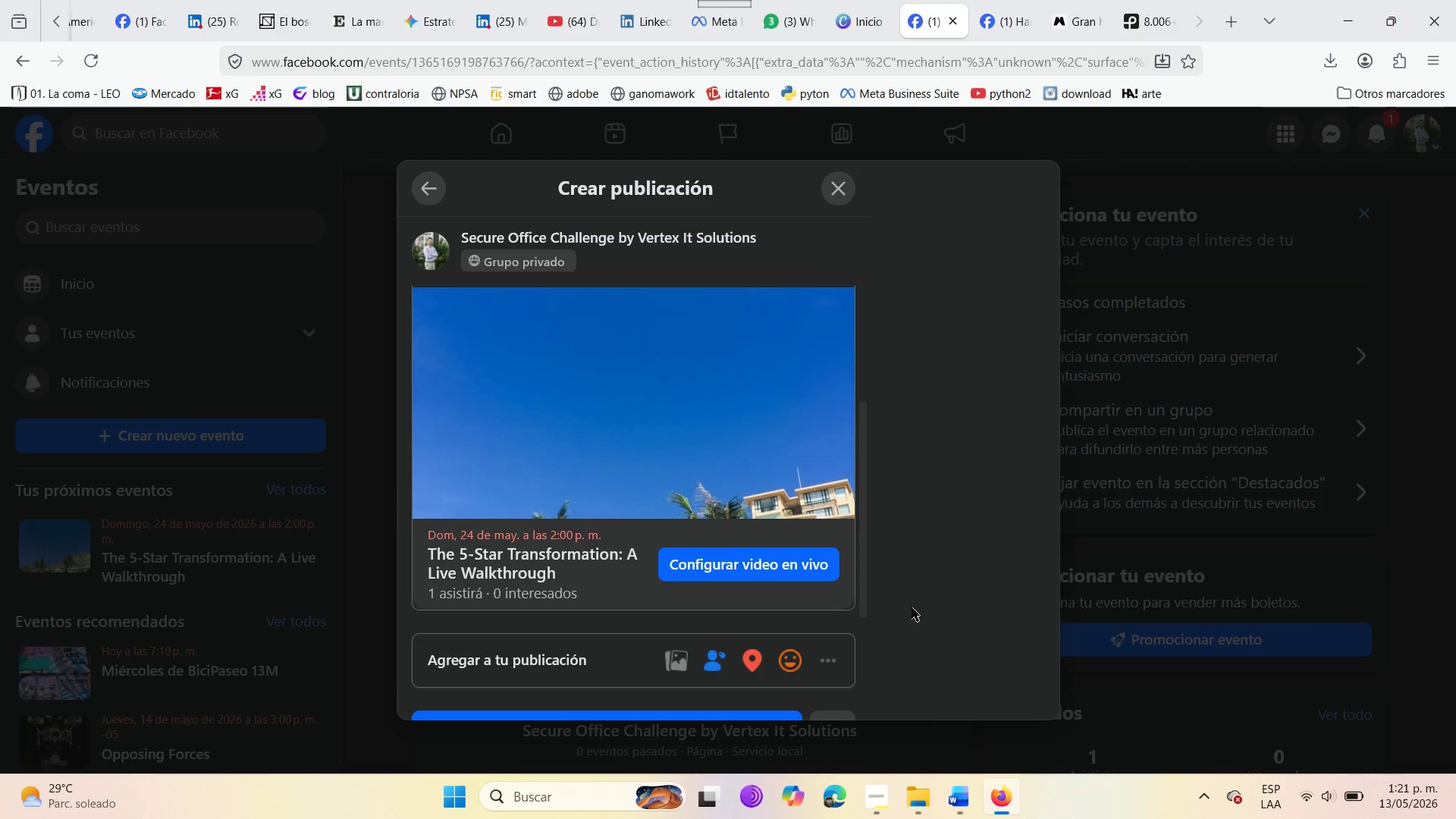 
scroll: coordinate [611, 695], scroll_direction: down, amount: 15.0
 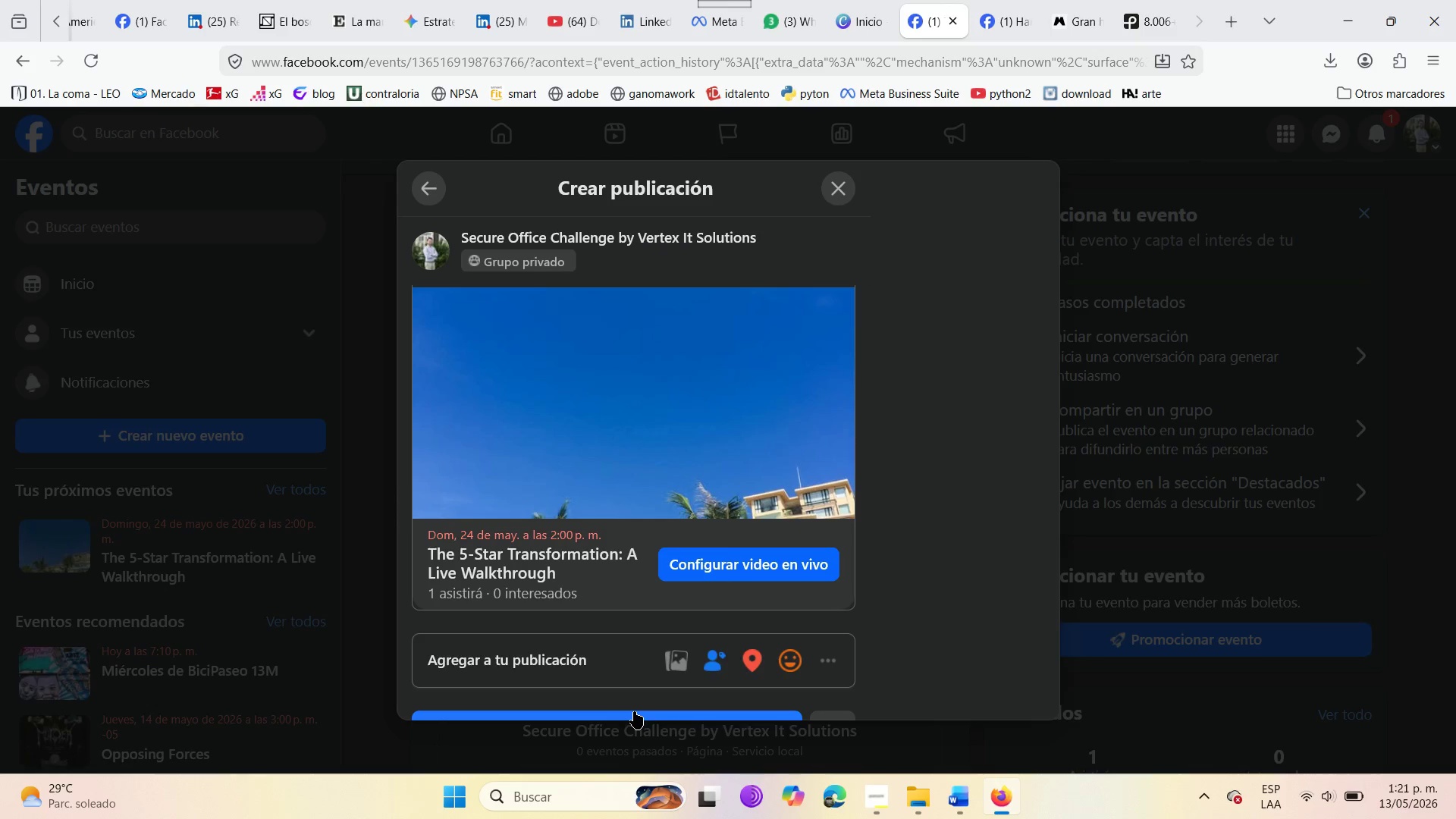 
key(Control+NumpadSubtract)
 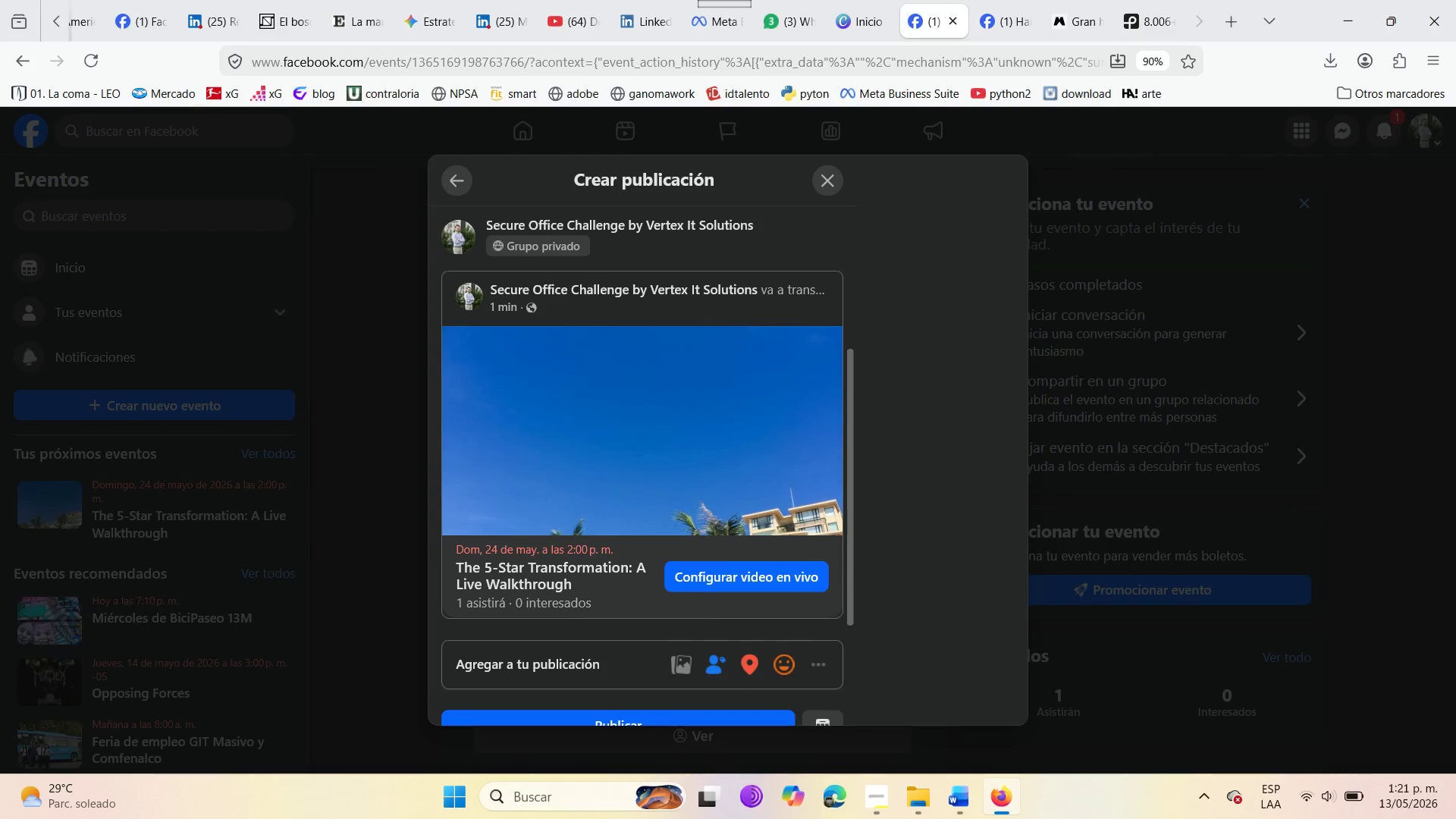 
key(Control+NumpadSubtract)
 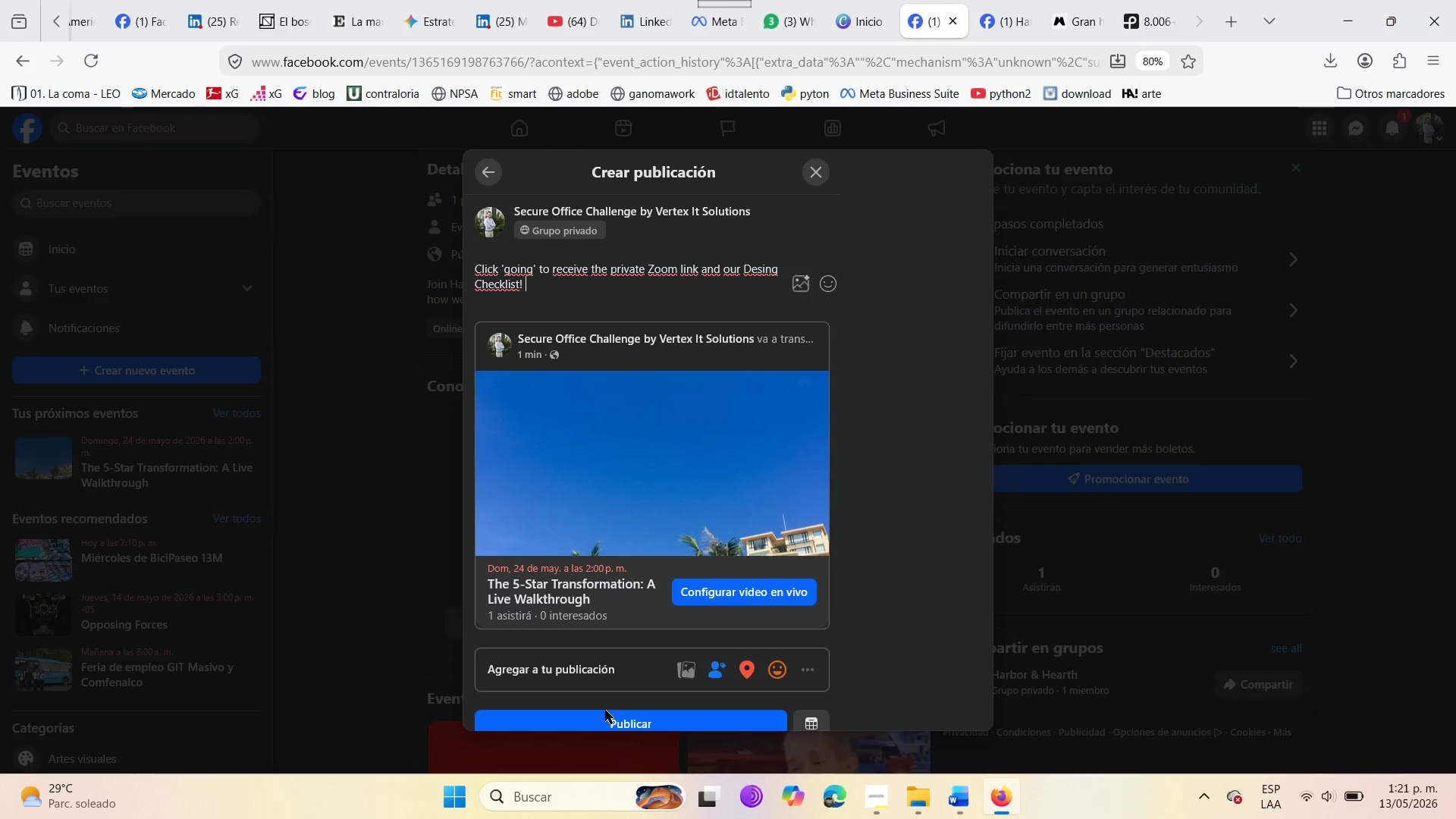 
left_click([628, 729])
 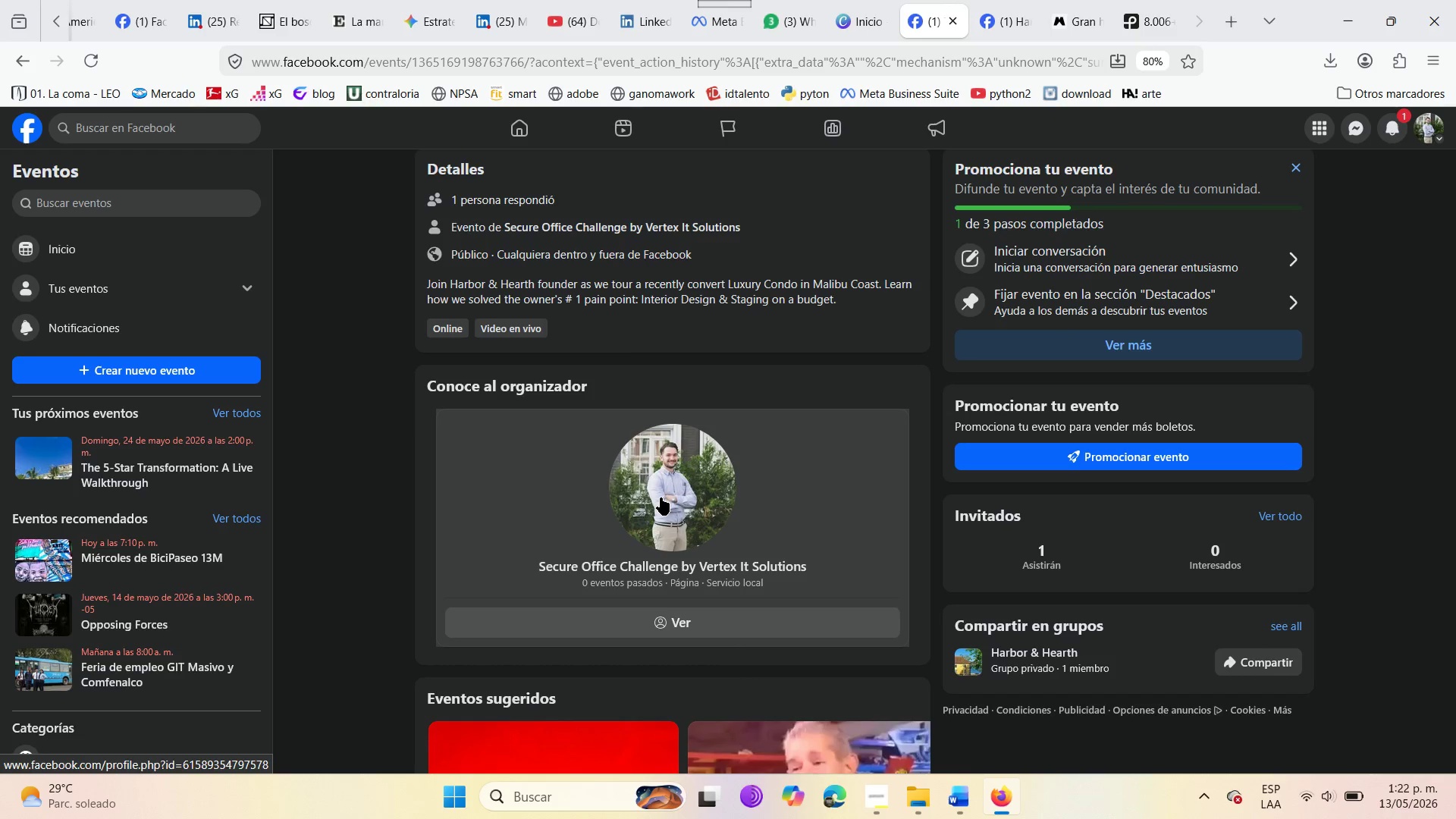 
wait(54.11)
 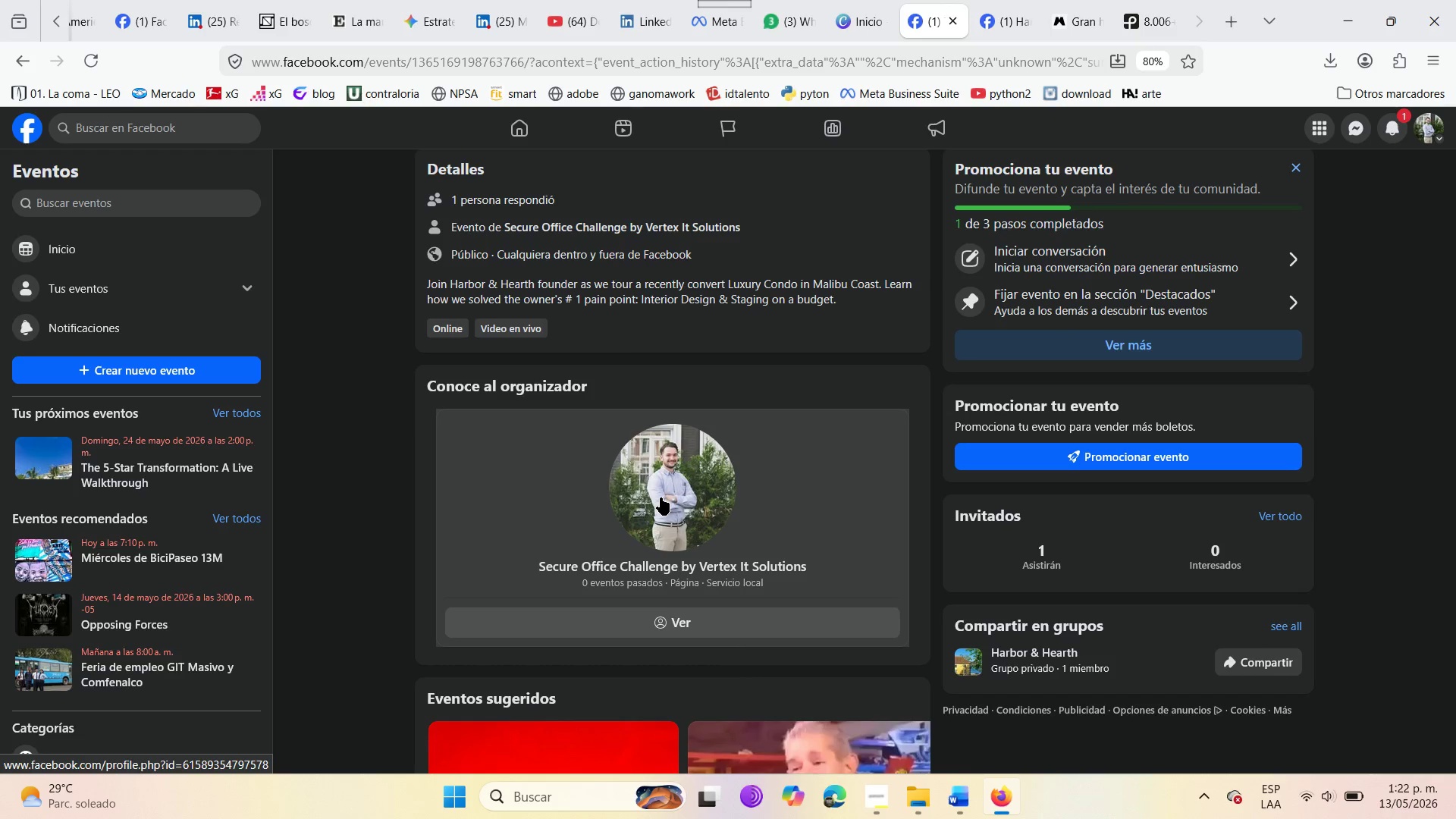 
scroll: coordinate [58, 361], scroll_direction: up, amount: 3.0
 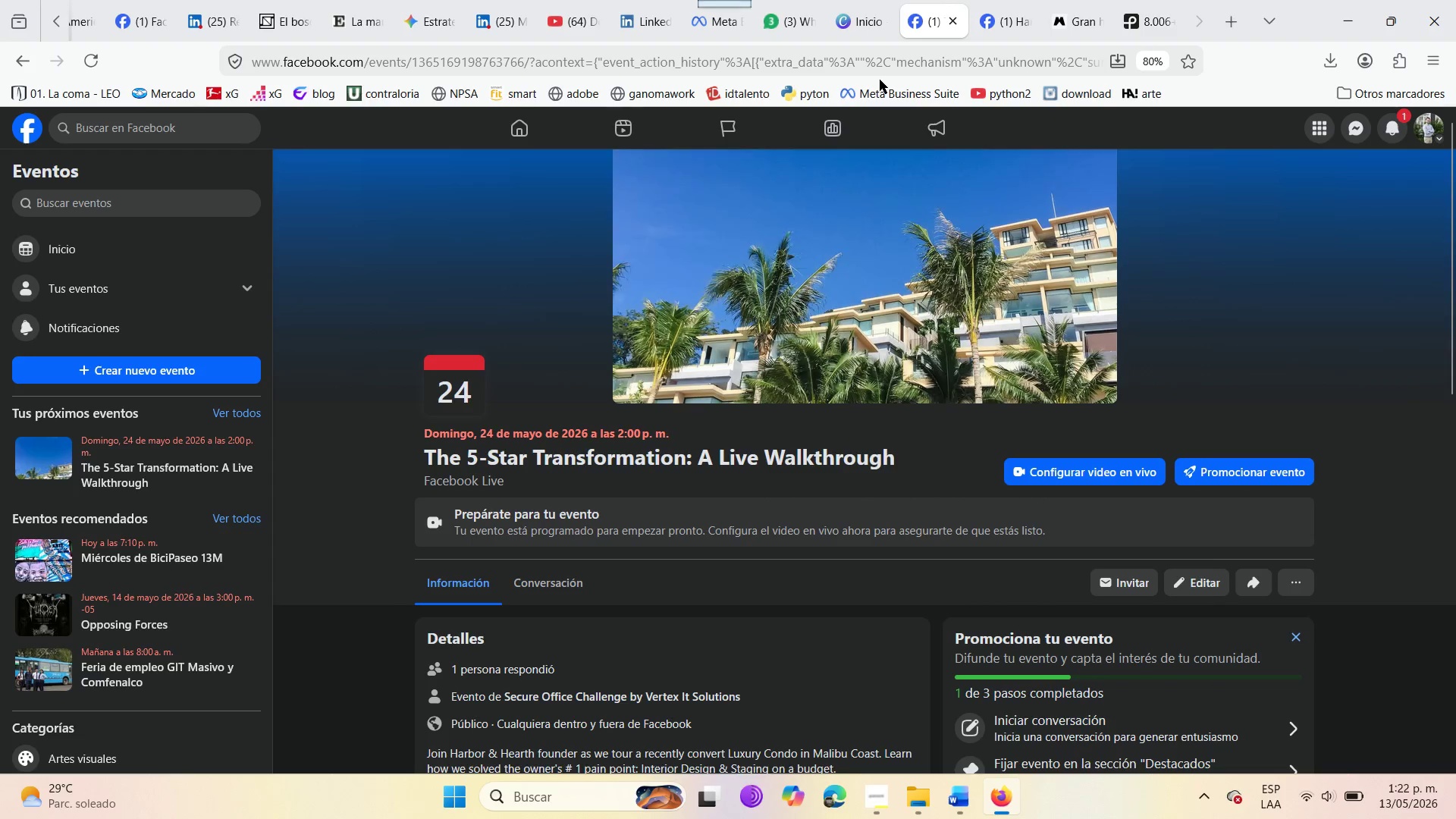 
left_click([996, 0])
 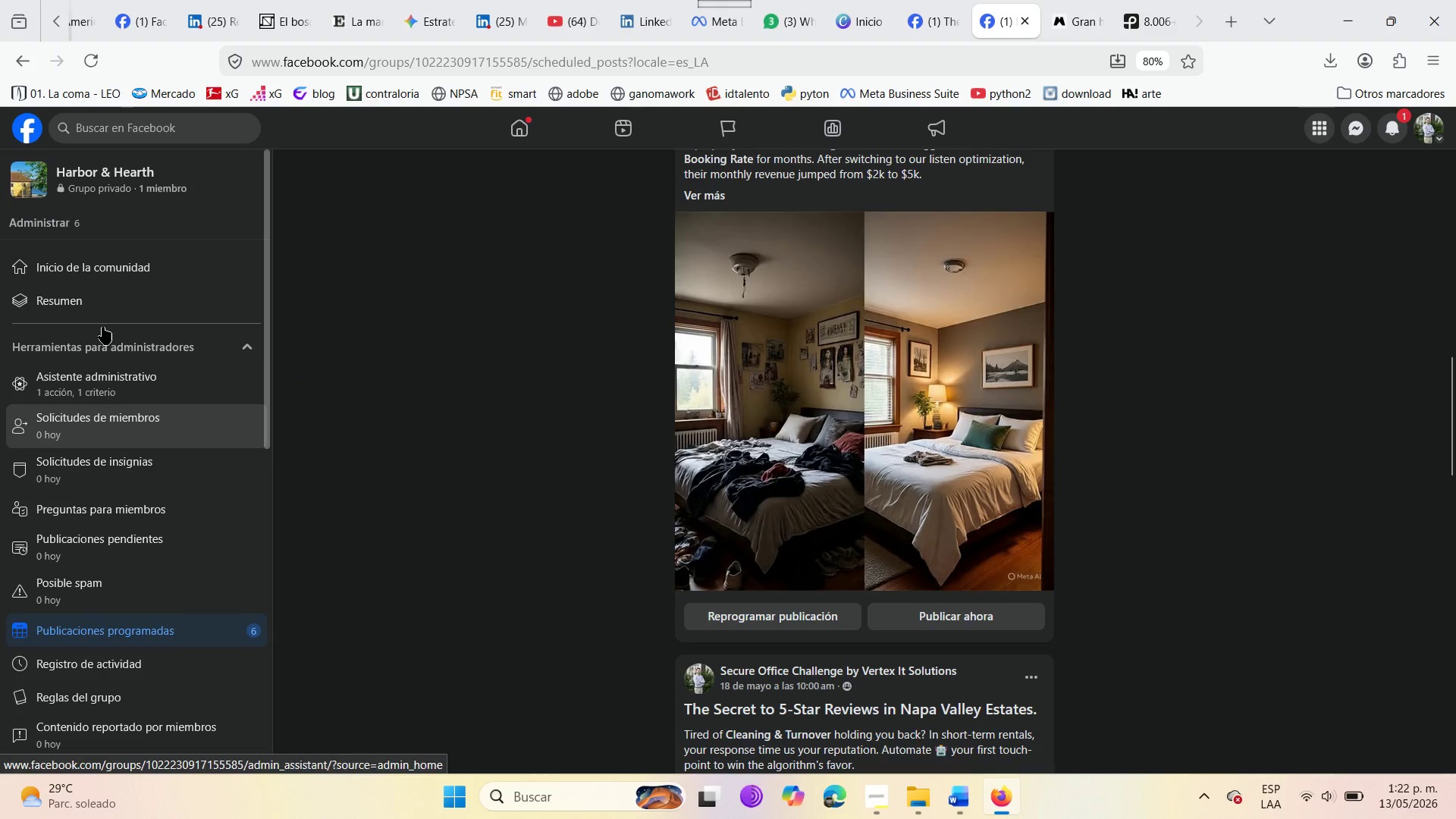 
left_click([89, 168])
 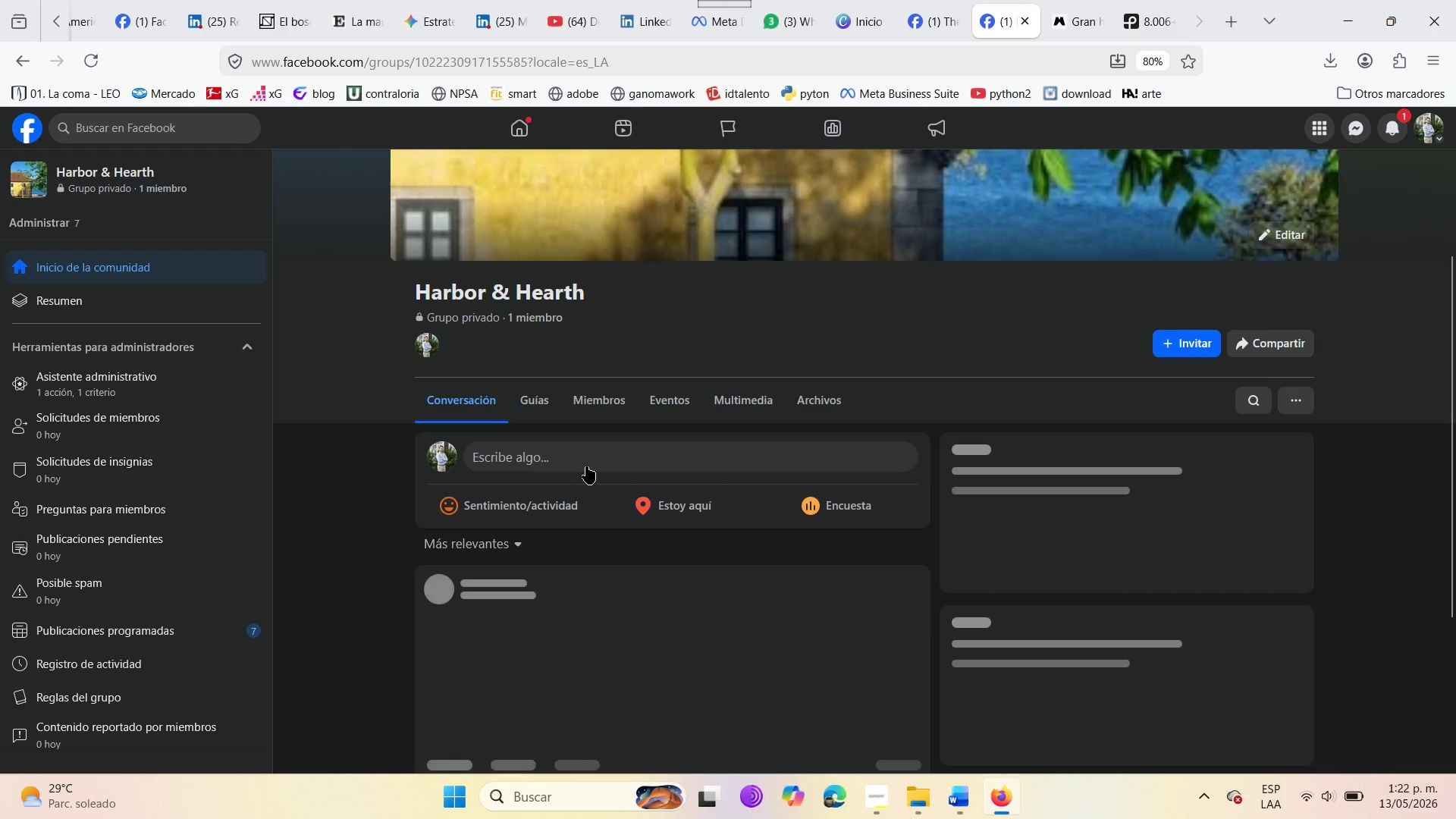 
scroll: coordinate [586, 466], scroll_direction: down, amount: 4.0
 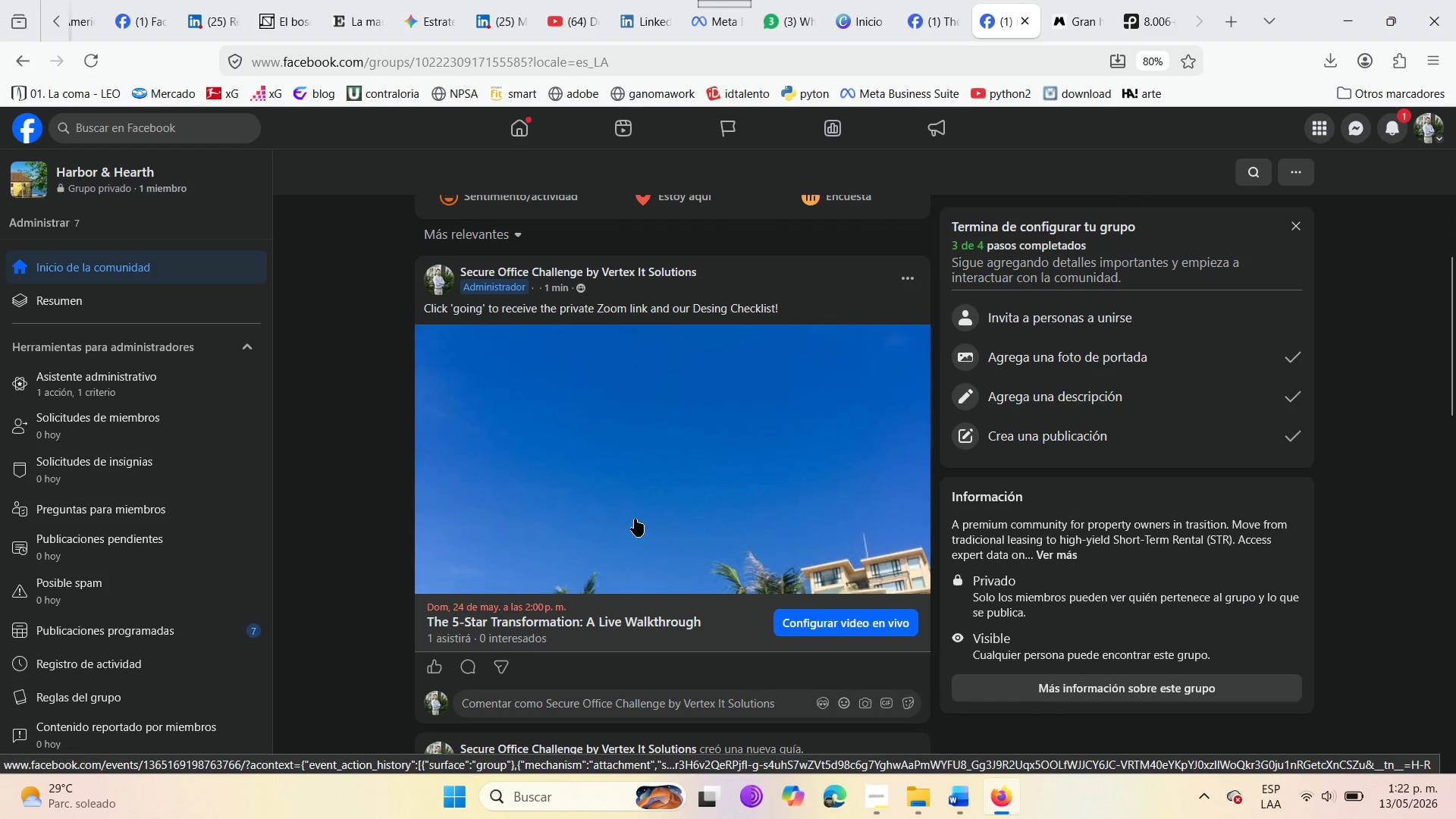 
left_click([898, 278])
 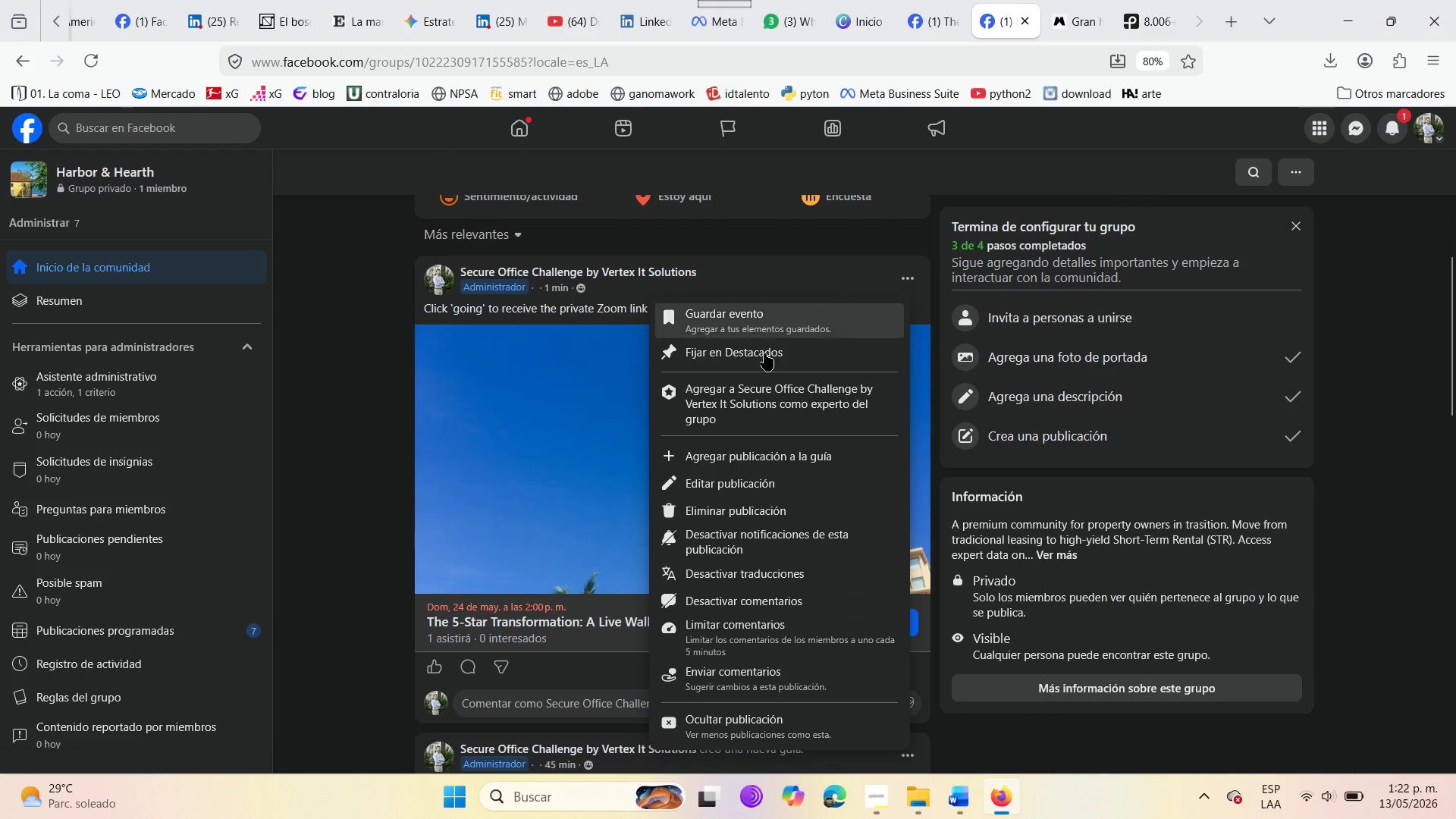 
left_click([719, 493])
 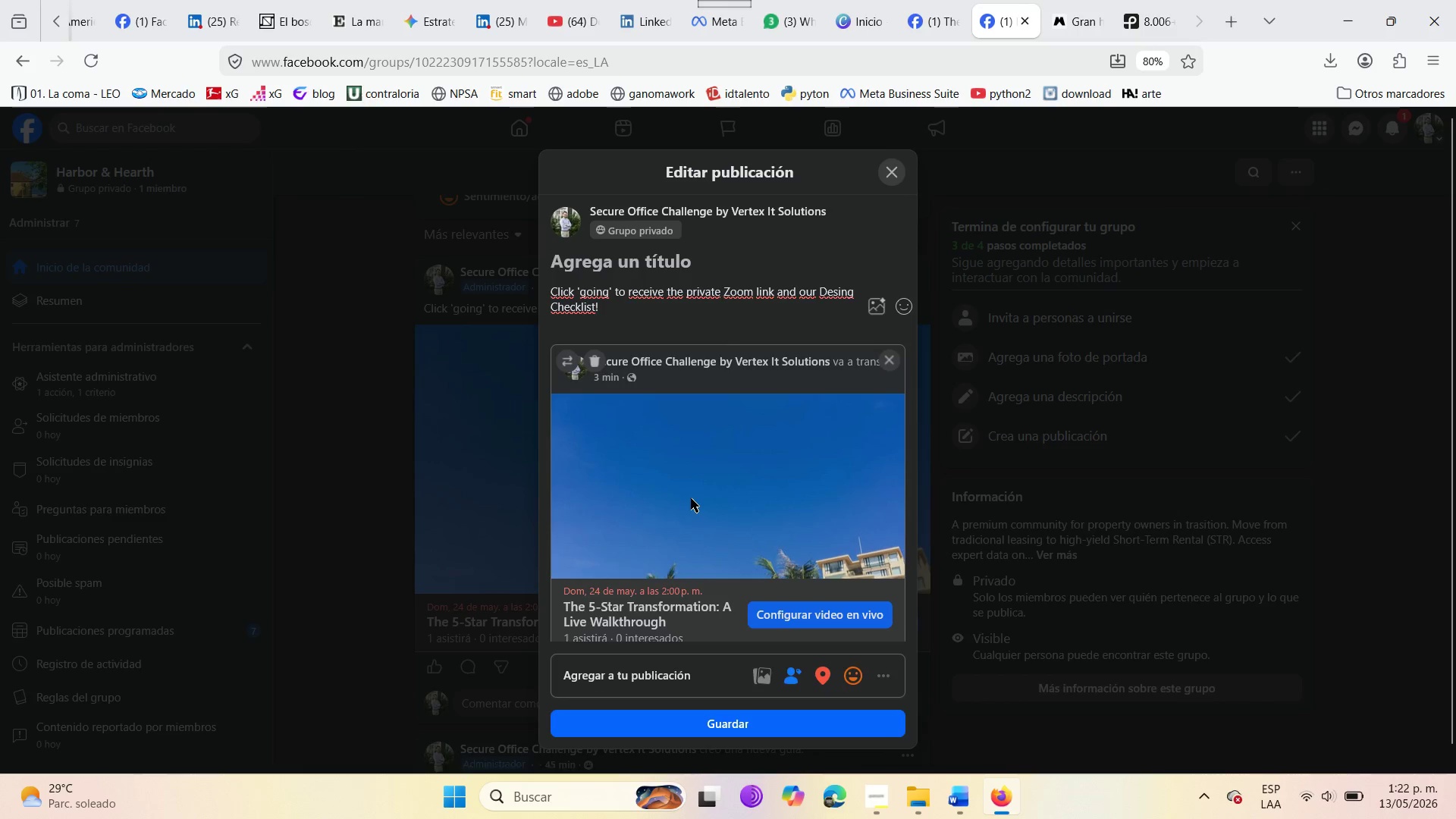 
left_click([691, 499])
 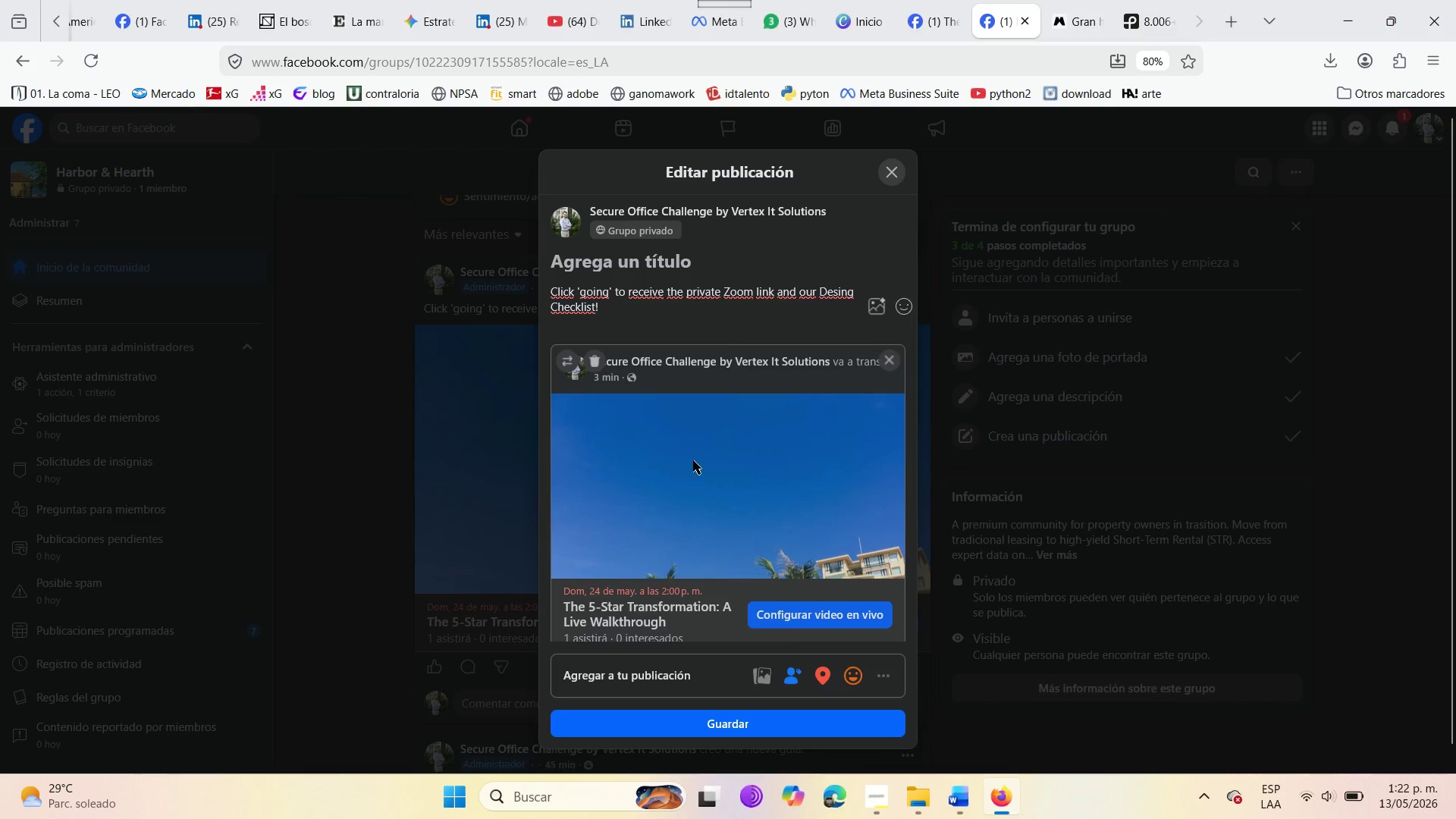 
scroll: coordinate [642, 338], scroll_direction: down, amount: 5.0
 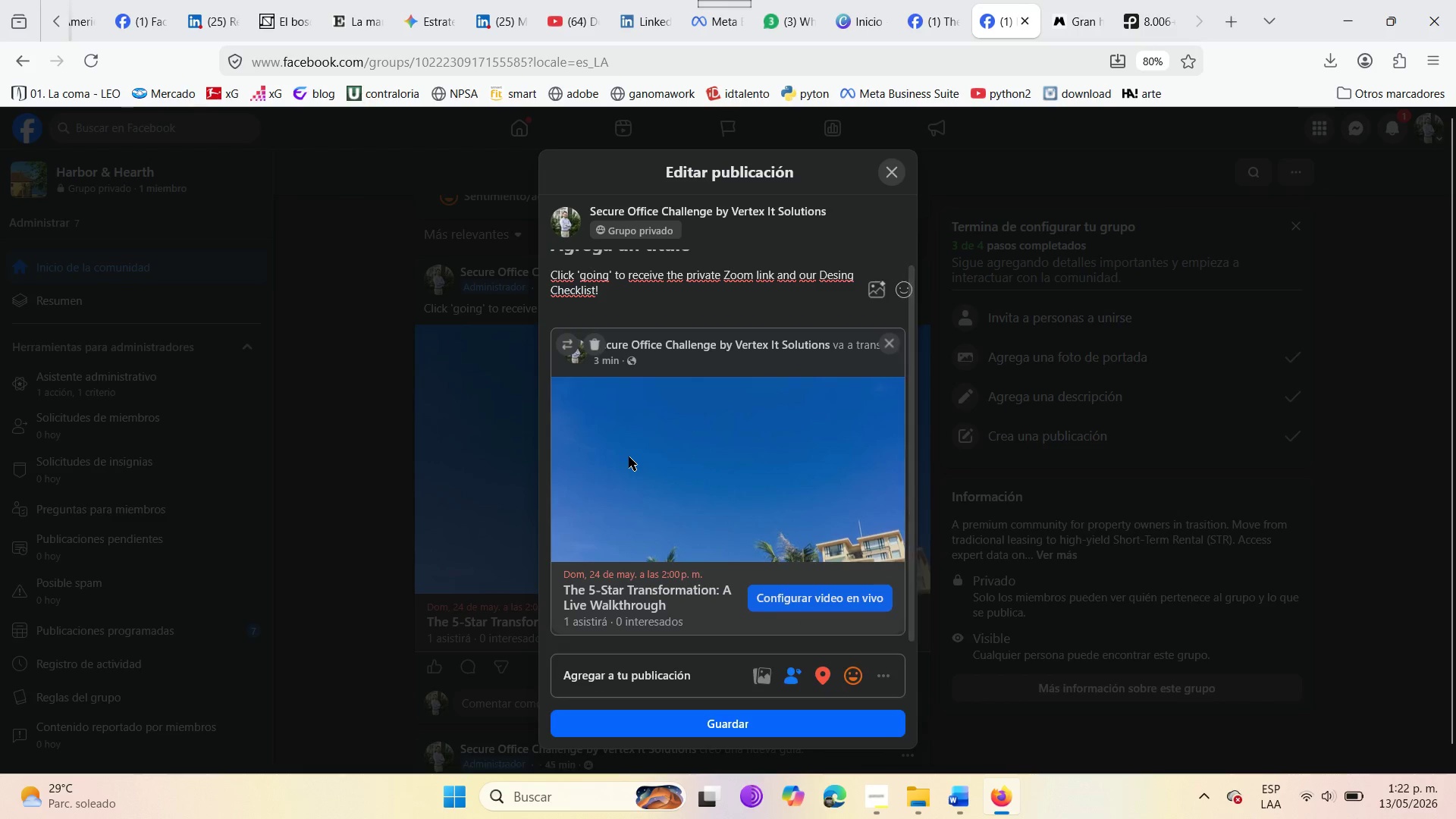 
scroll: coordinate [626, 457], scroll_direction: up, amount: 2.0
 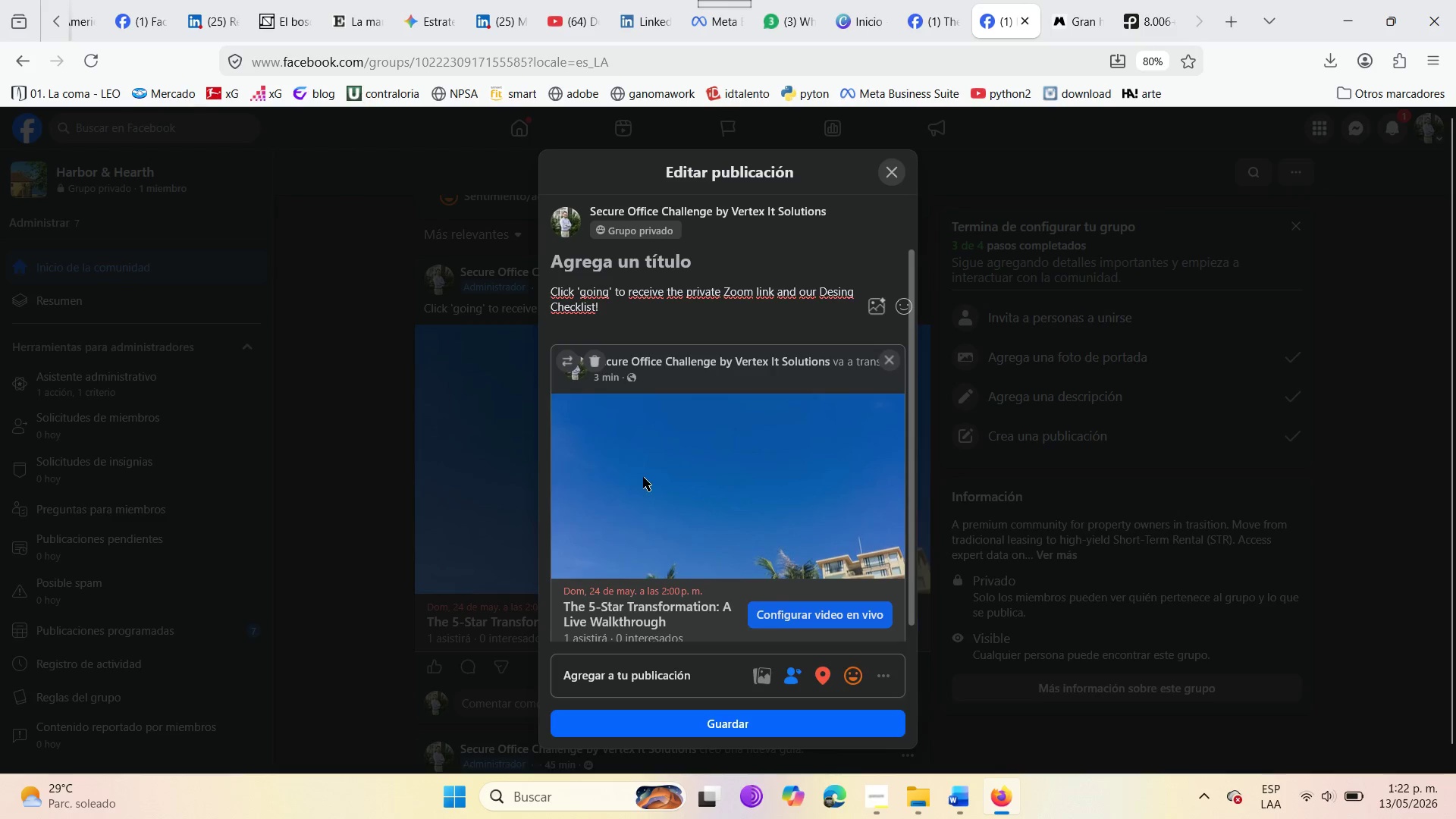 
left_click([646, 481])
 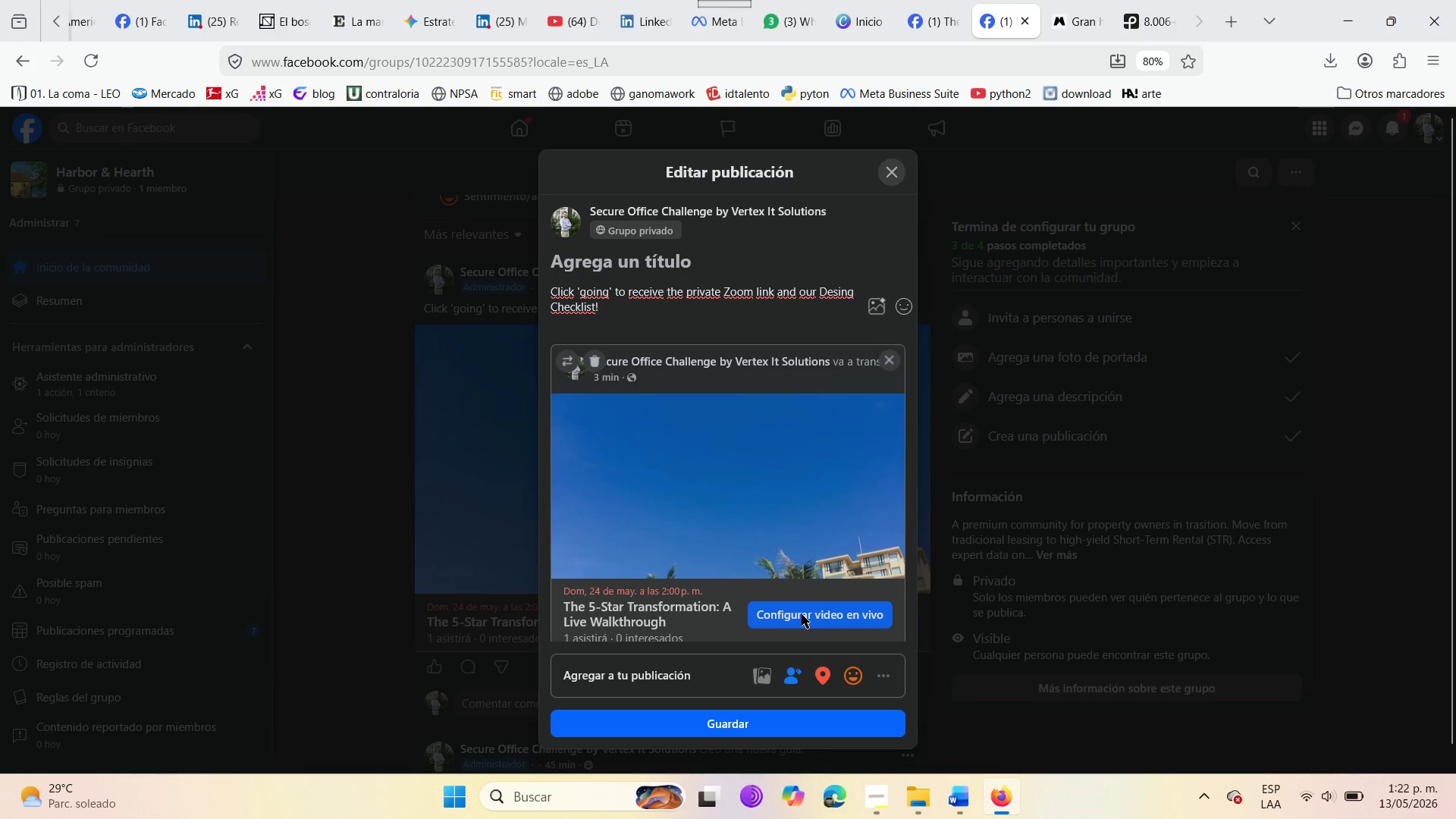 
double_click([802, 614])
 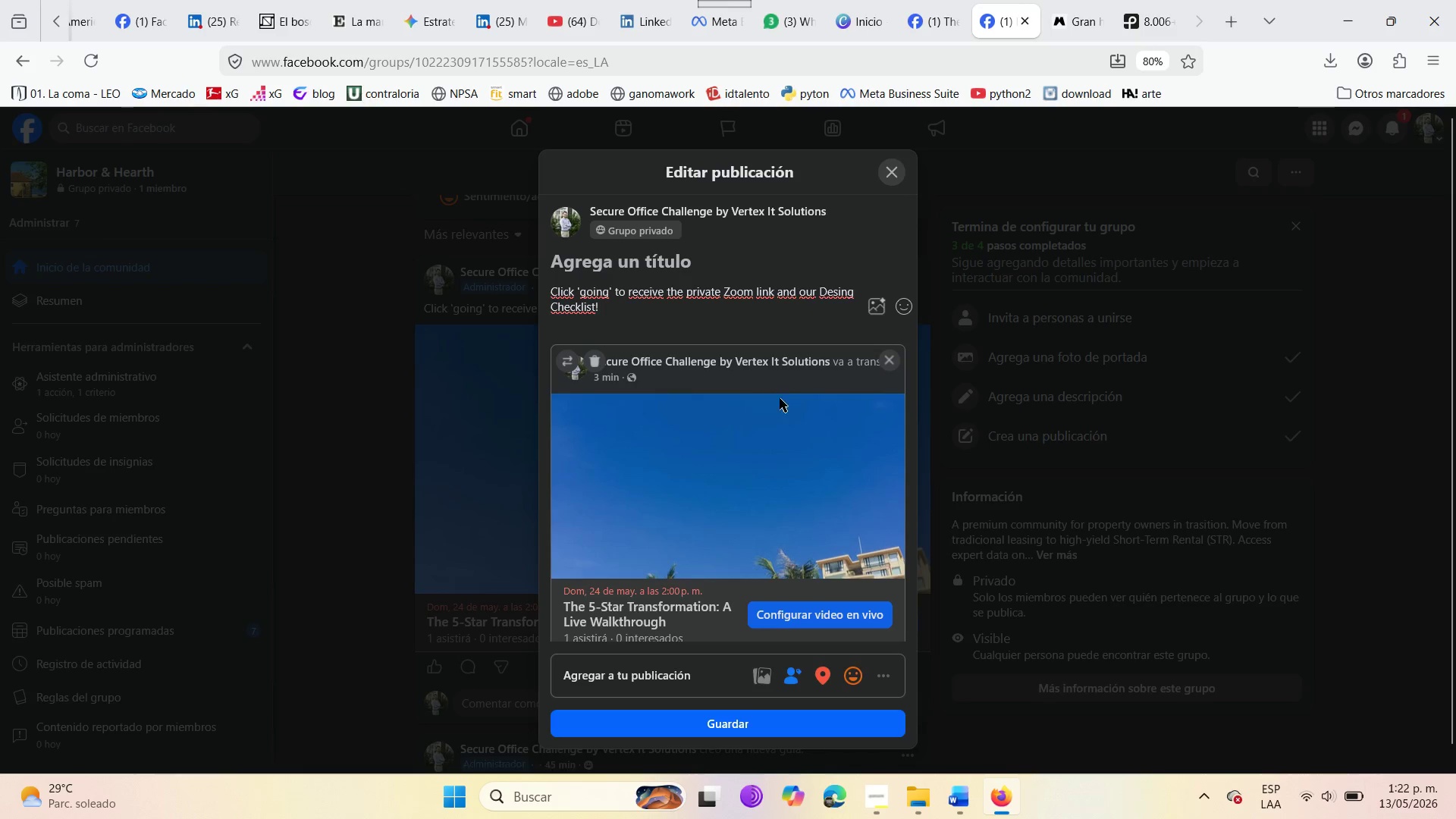 
scroll: coordinate [723, 501], scroll_direction: down, amount: 3.0
 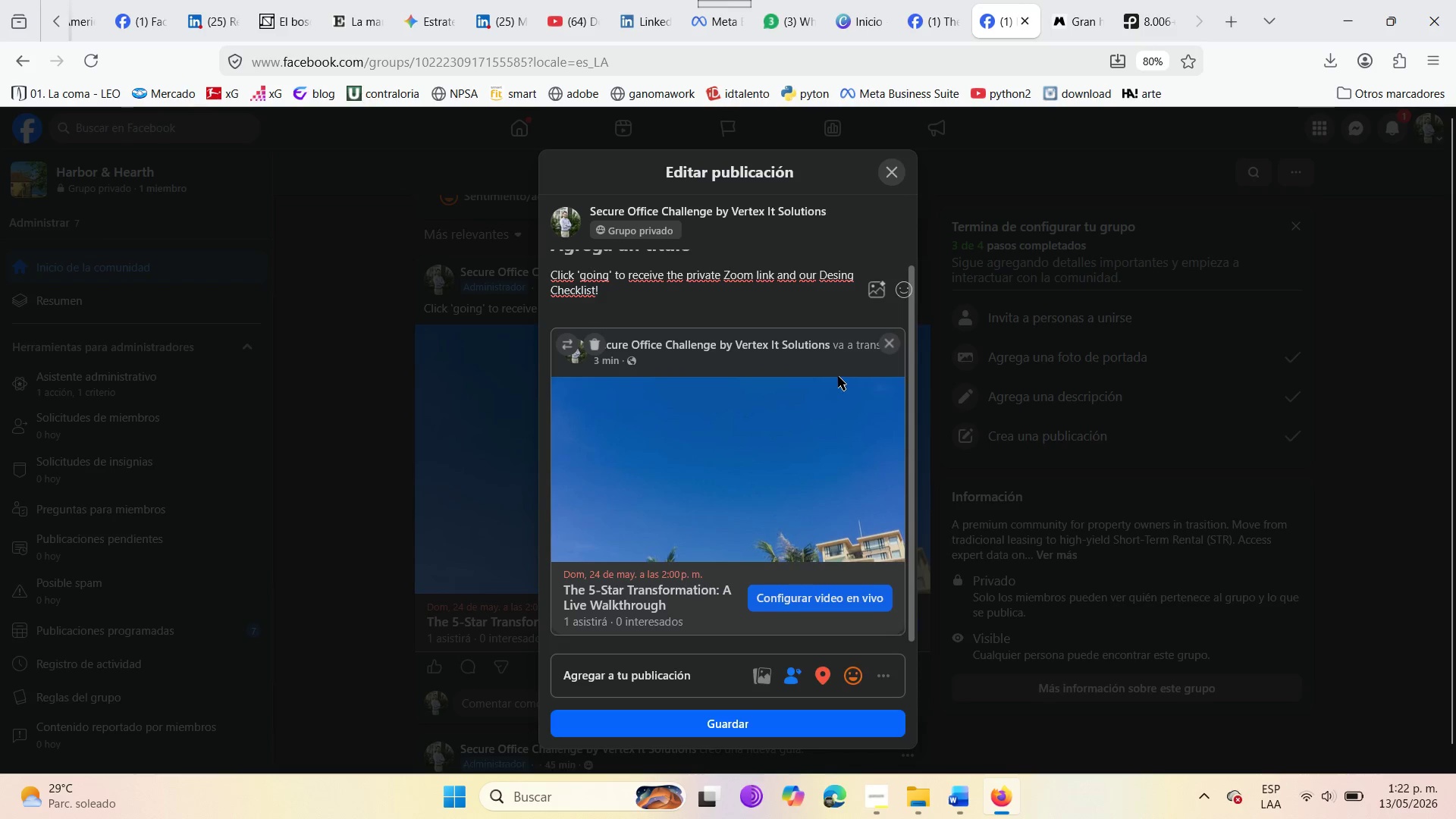 
left_click([886, 352])
 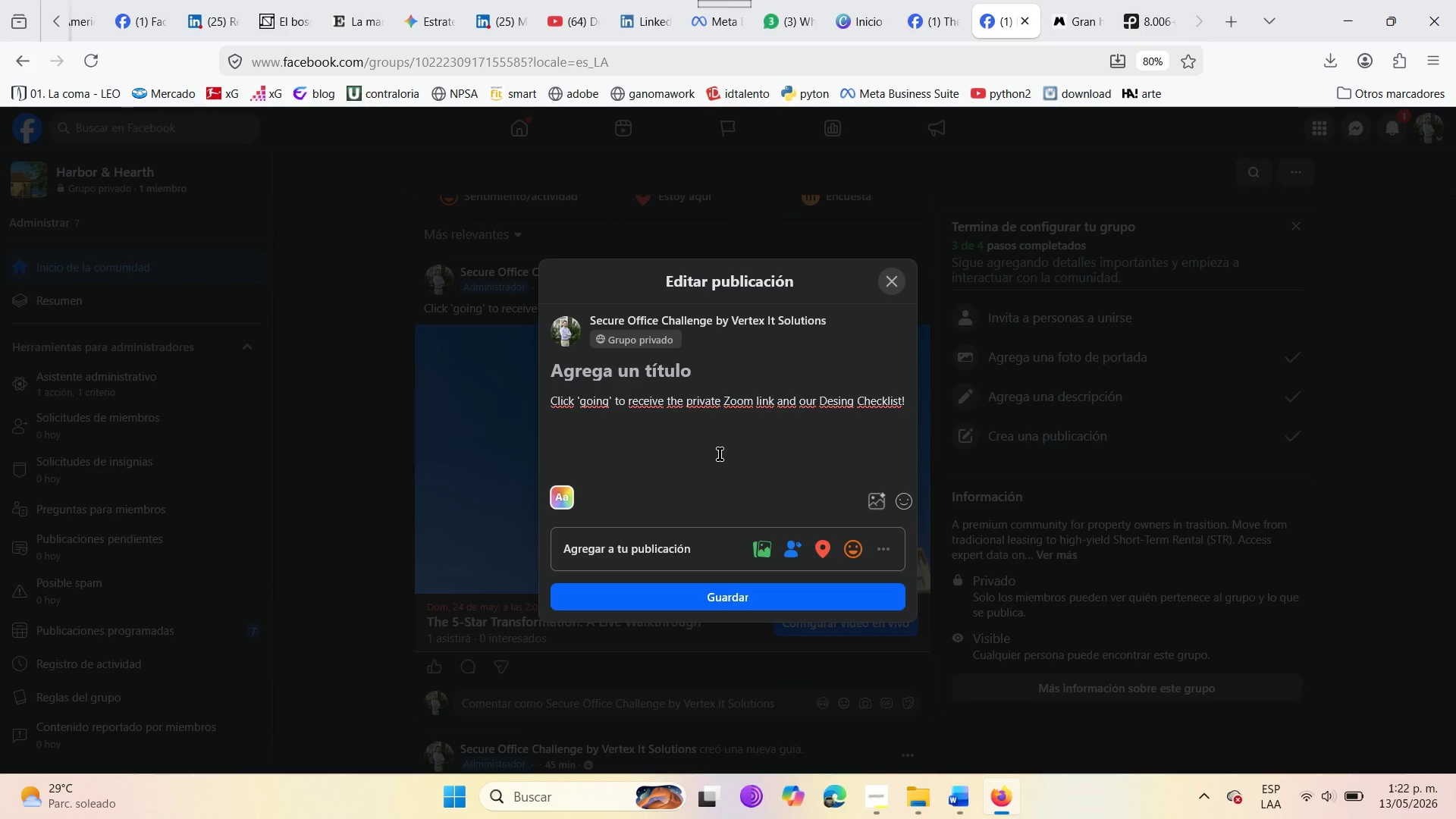 
scroll: coordinate [672, 467], scroll_direction: down, amount: 11.0
 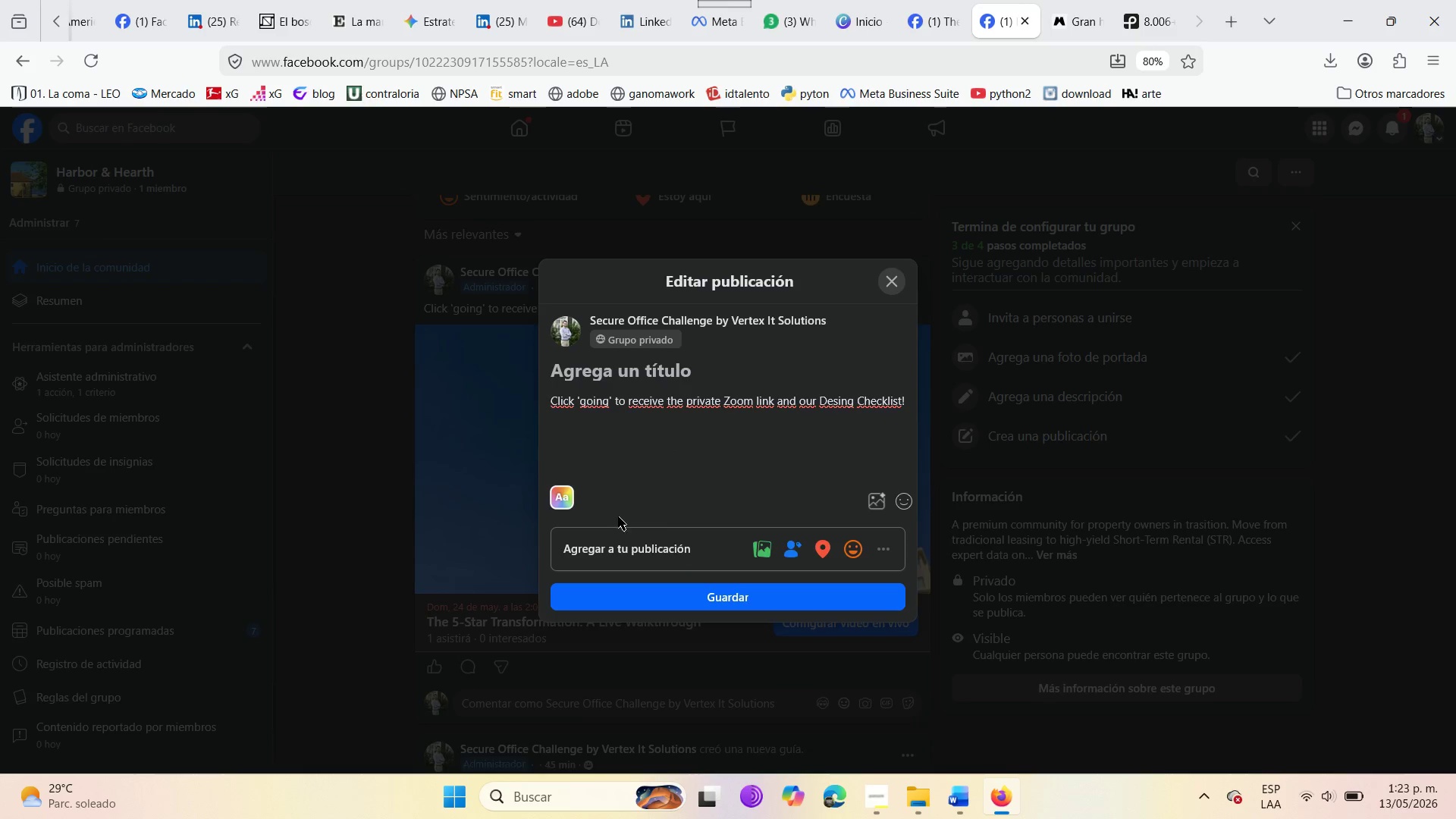 
mouse_move([878, 487])
 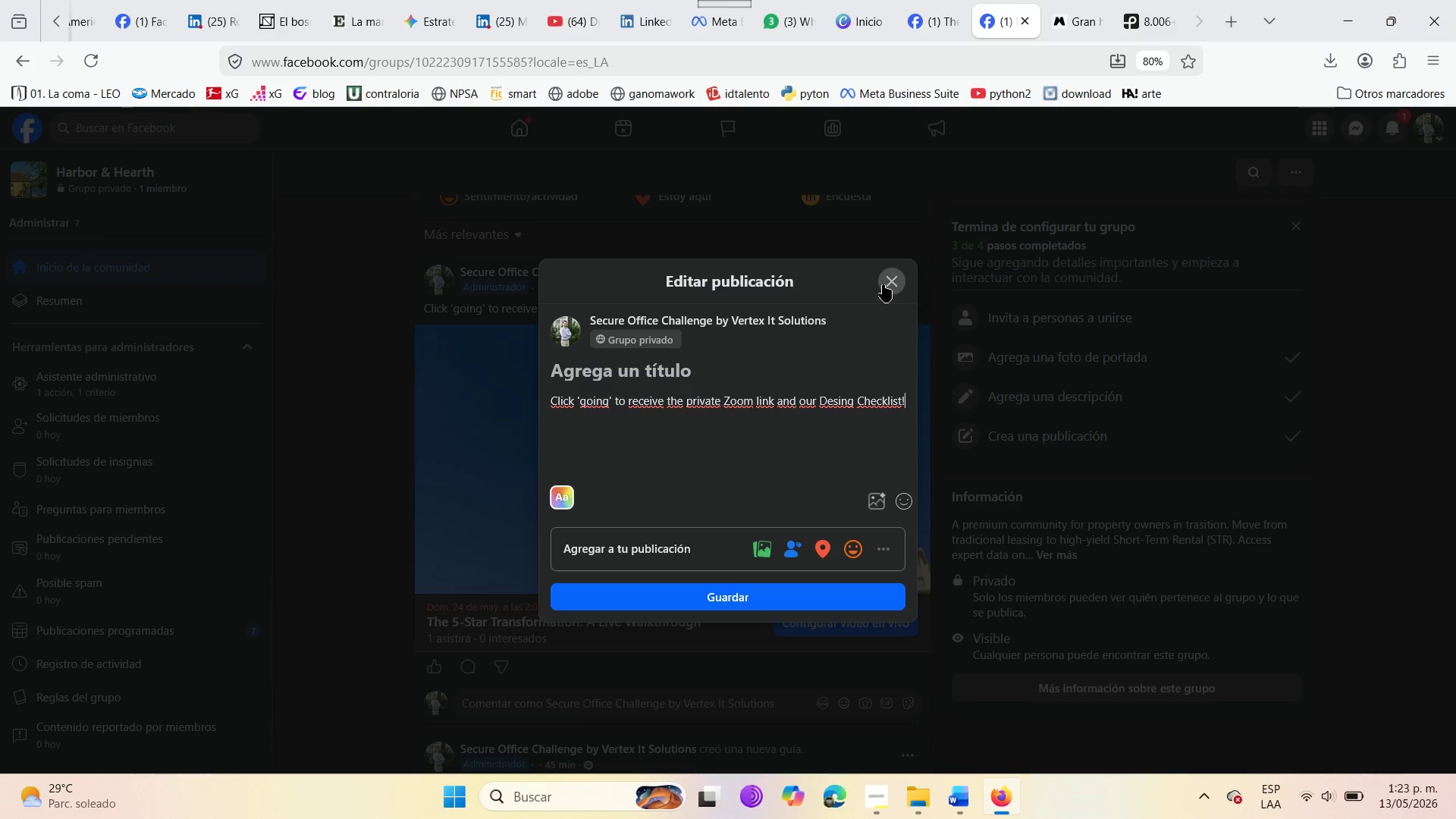 
left_click([883, 284])
 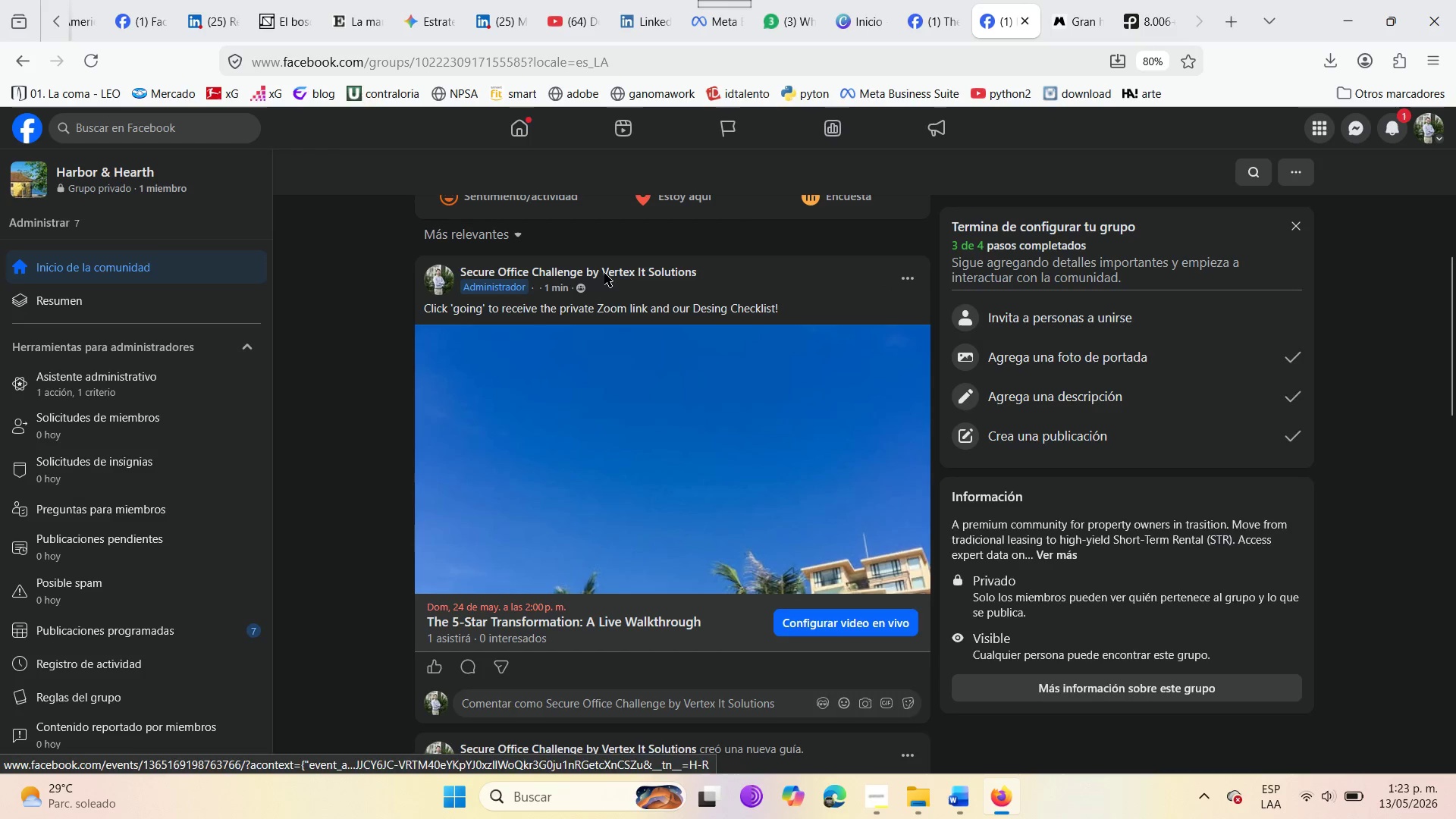 
scroll: coordinate [402, 615], scroll_direction: down, amount: 5.0
 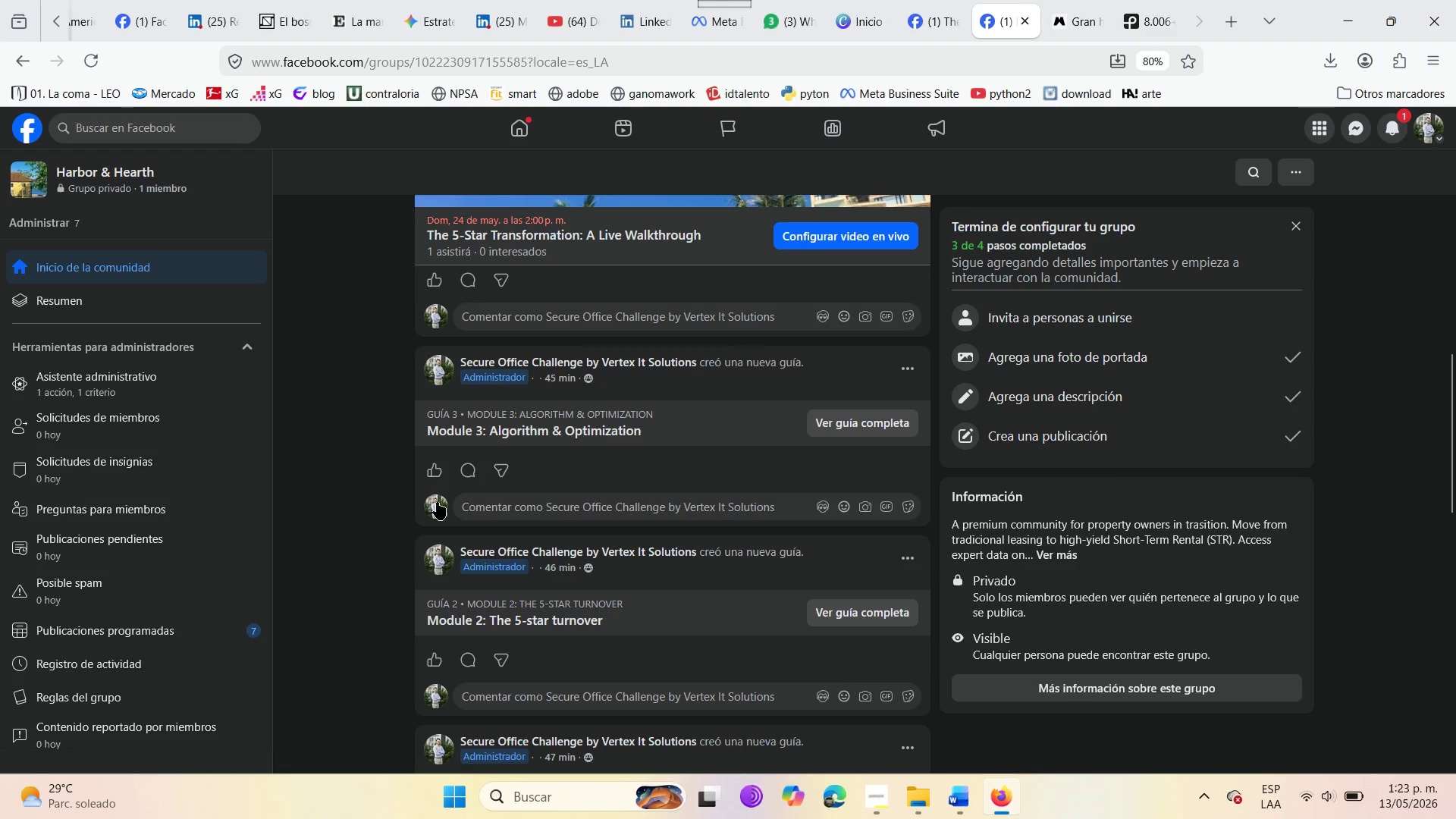 